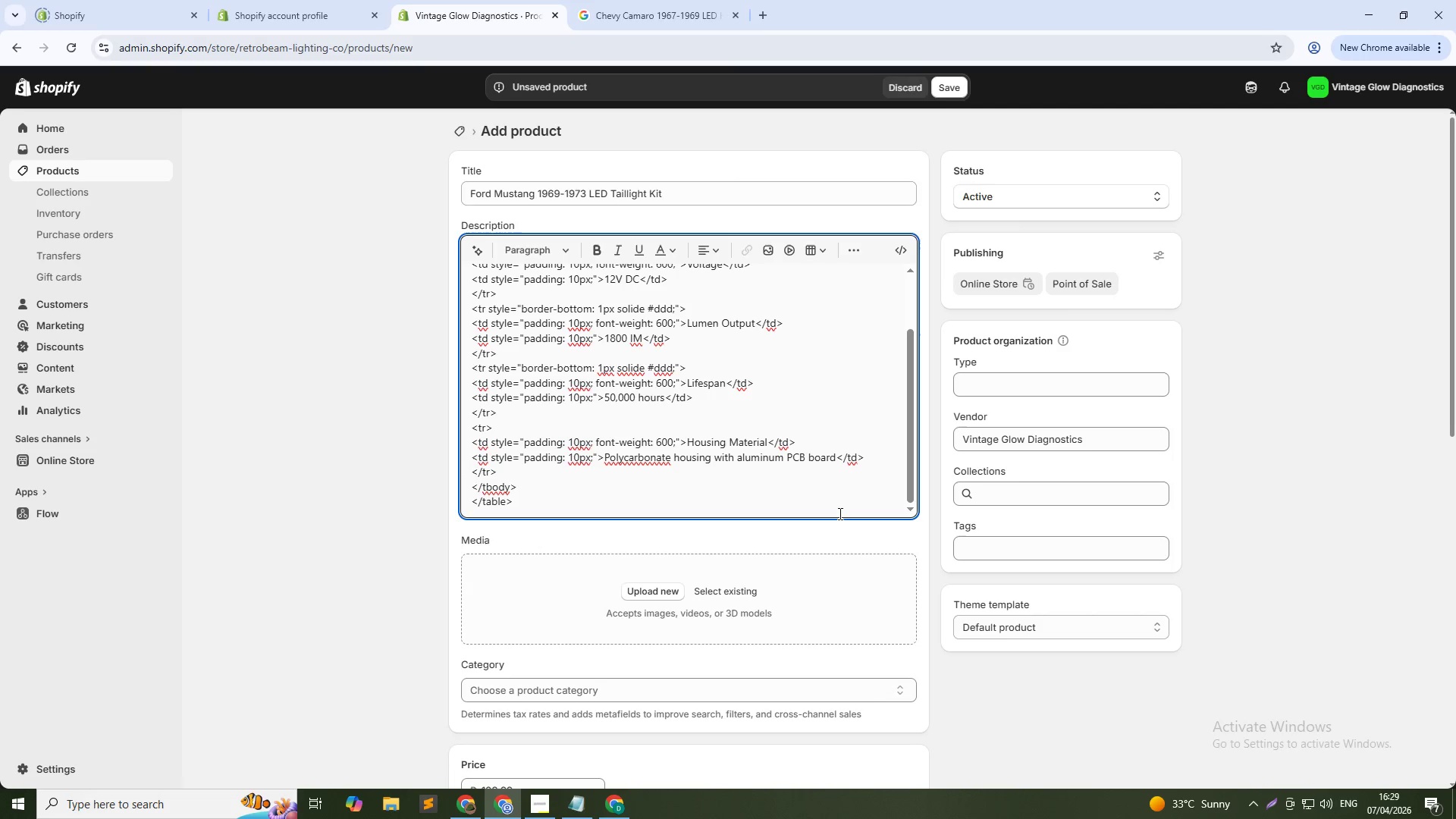 
key(Backspace)
key(Backspace)
key(Backspace)
key(Backspace)
key(Backspace)
key(Backspace)
key(Backspace)
key(Backspace)
key(Backspace)
key(Backspace)
key(Backspace)
key(Backspace)
type(lens,)
 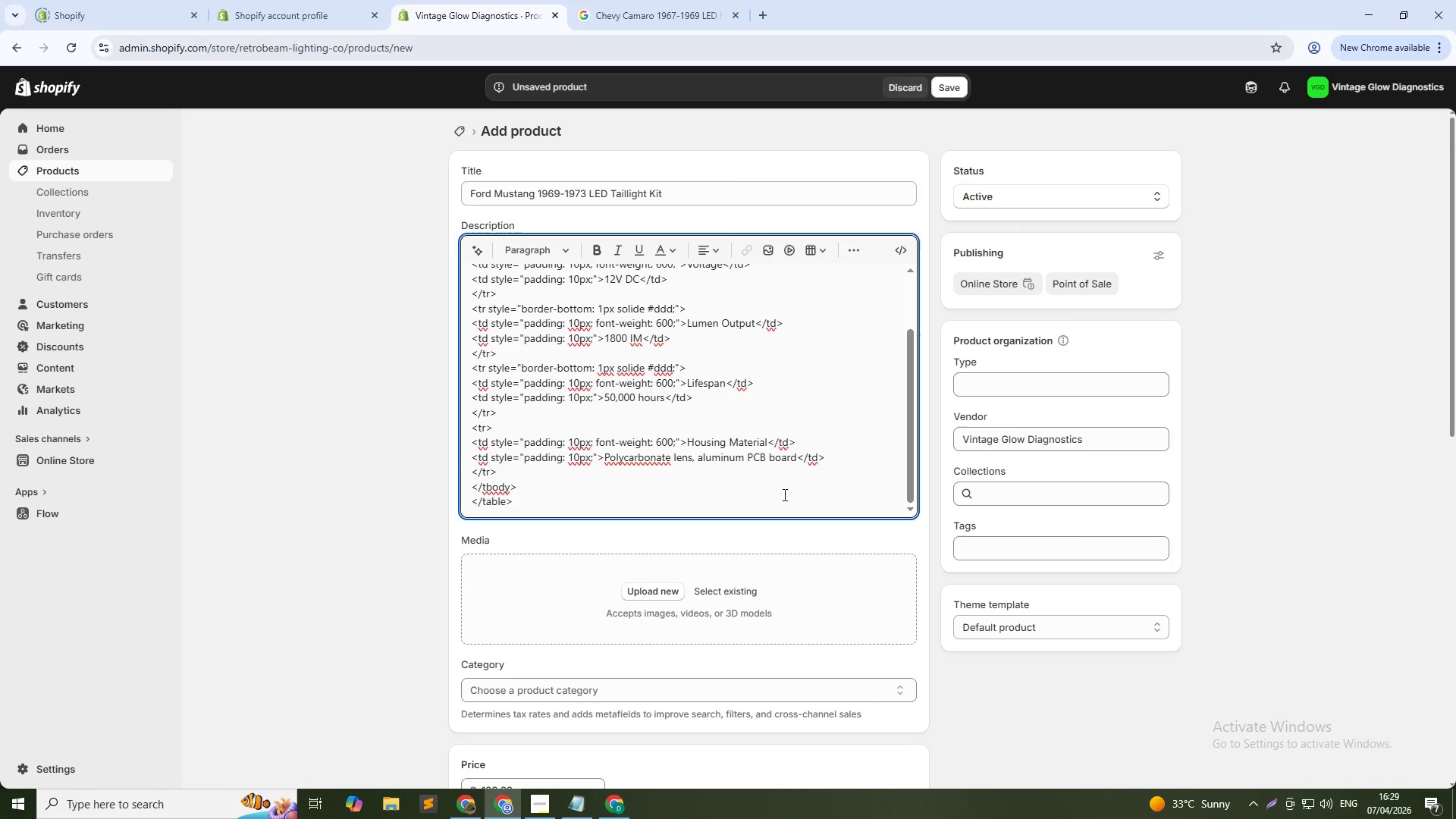 
mouse_move([879, 266])
 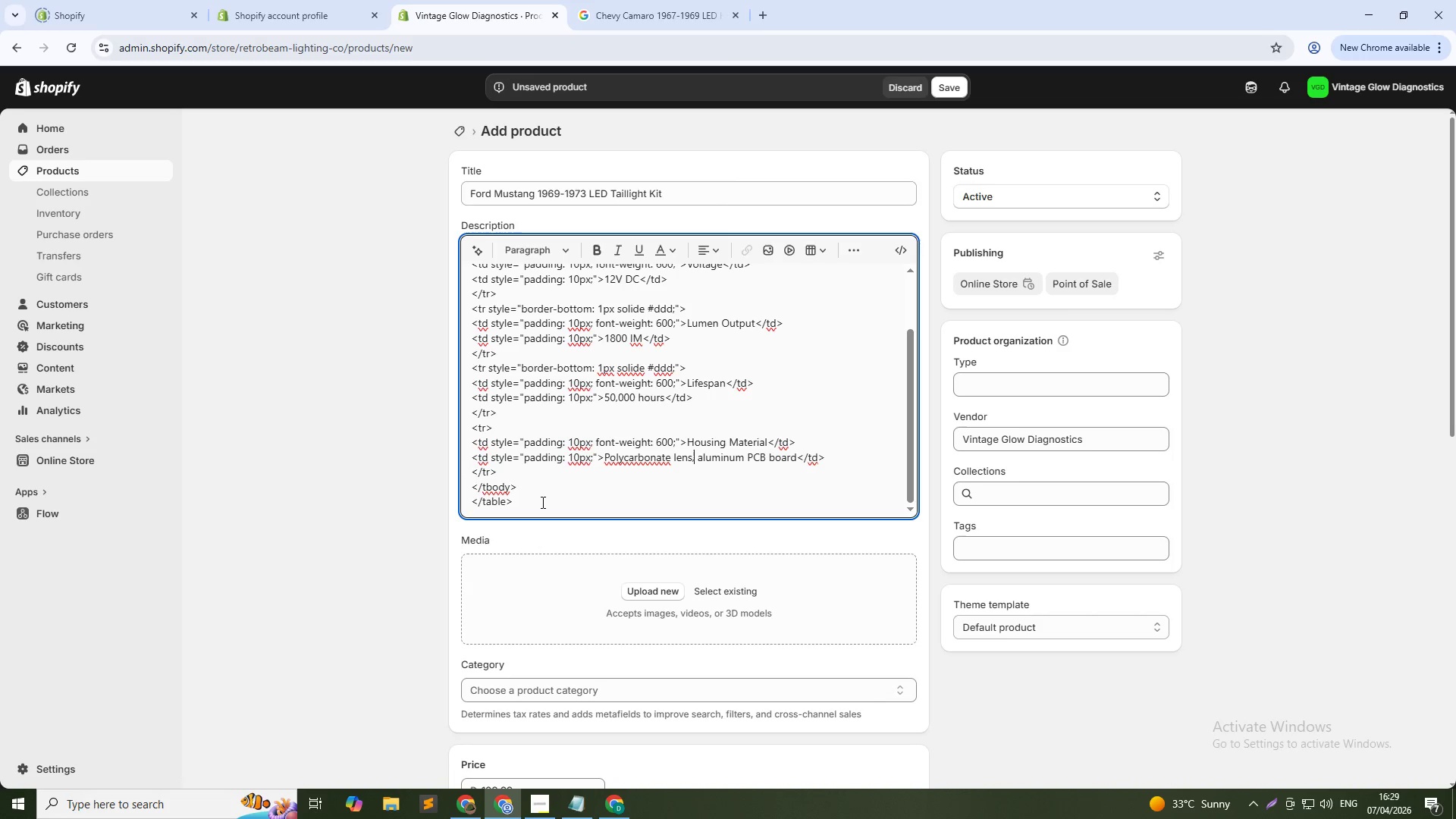 
left_click([541, 502])
 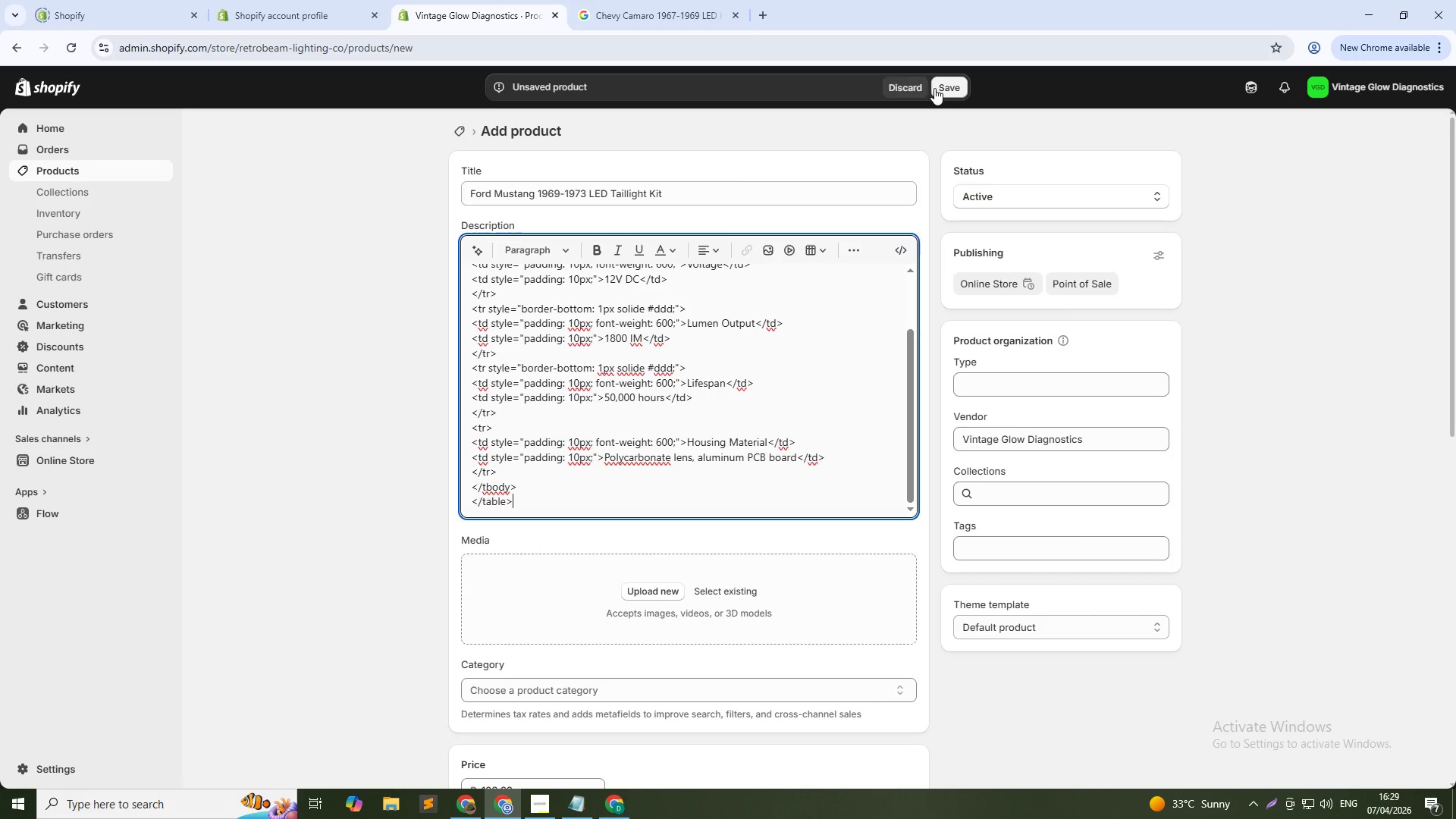 
left_click([944, 86])
 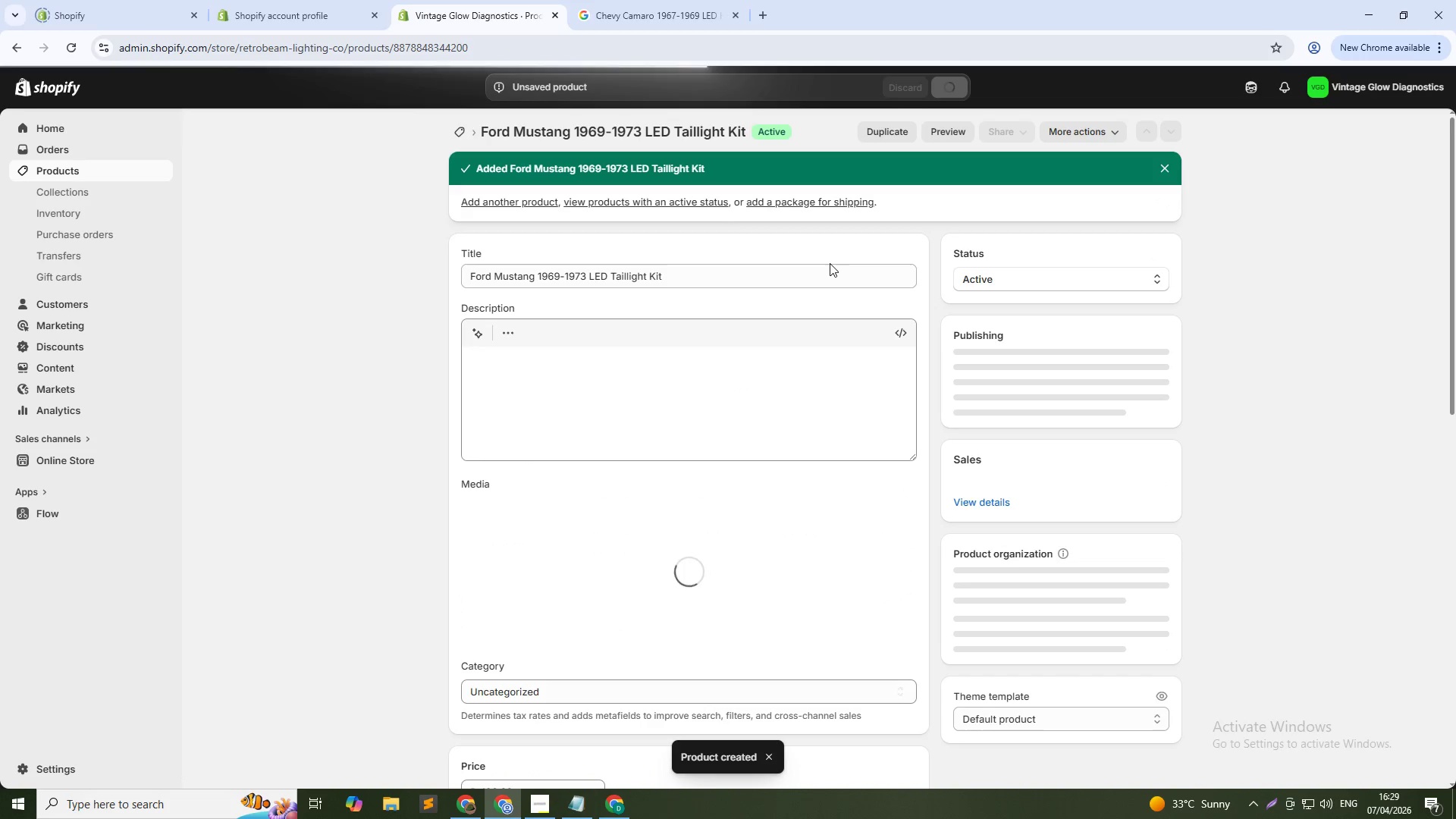 
wait(6.67)
 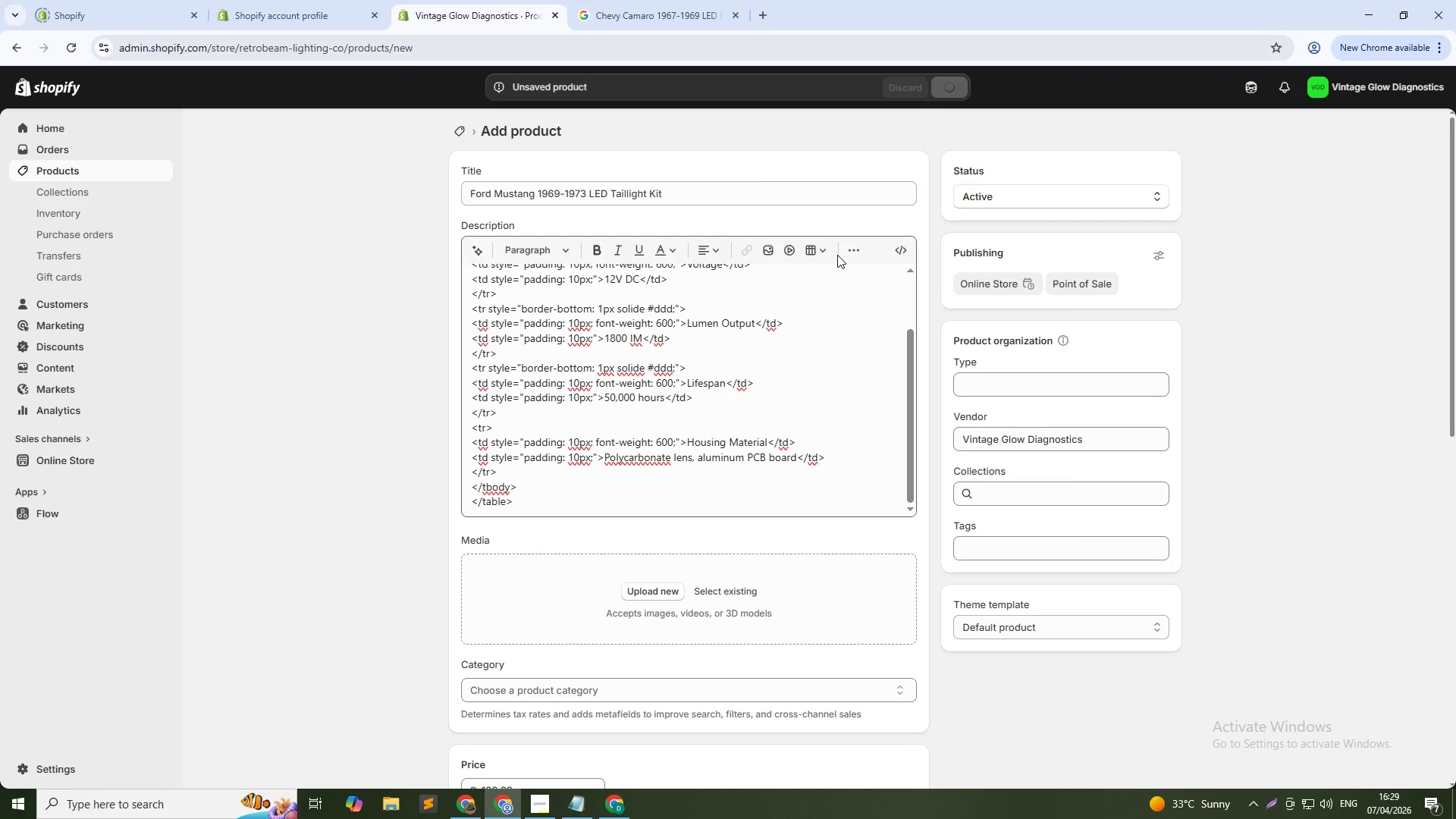 
left_click([898, 328])
 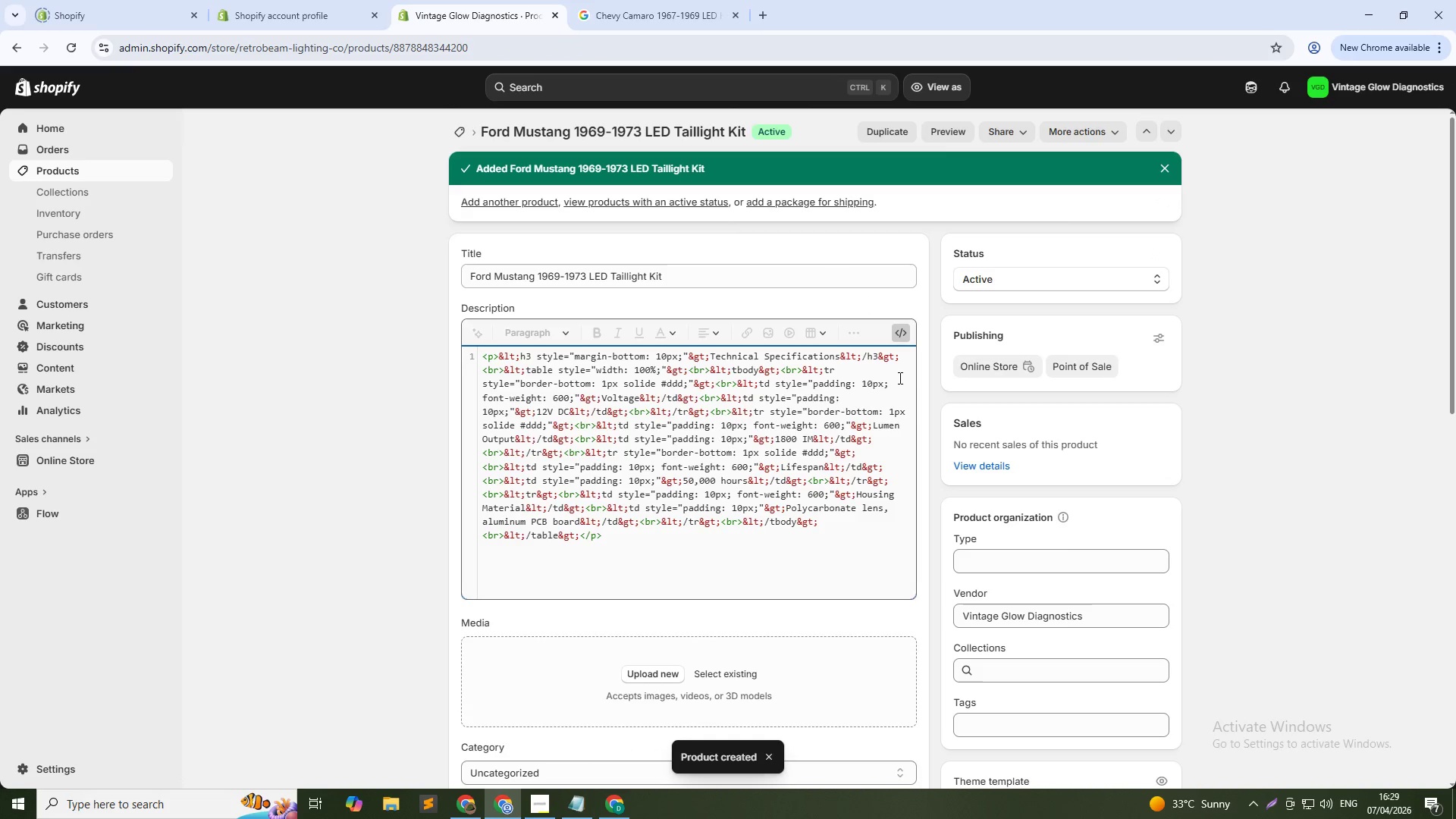 
left_click([899, 333])
 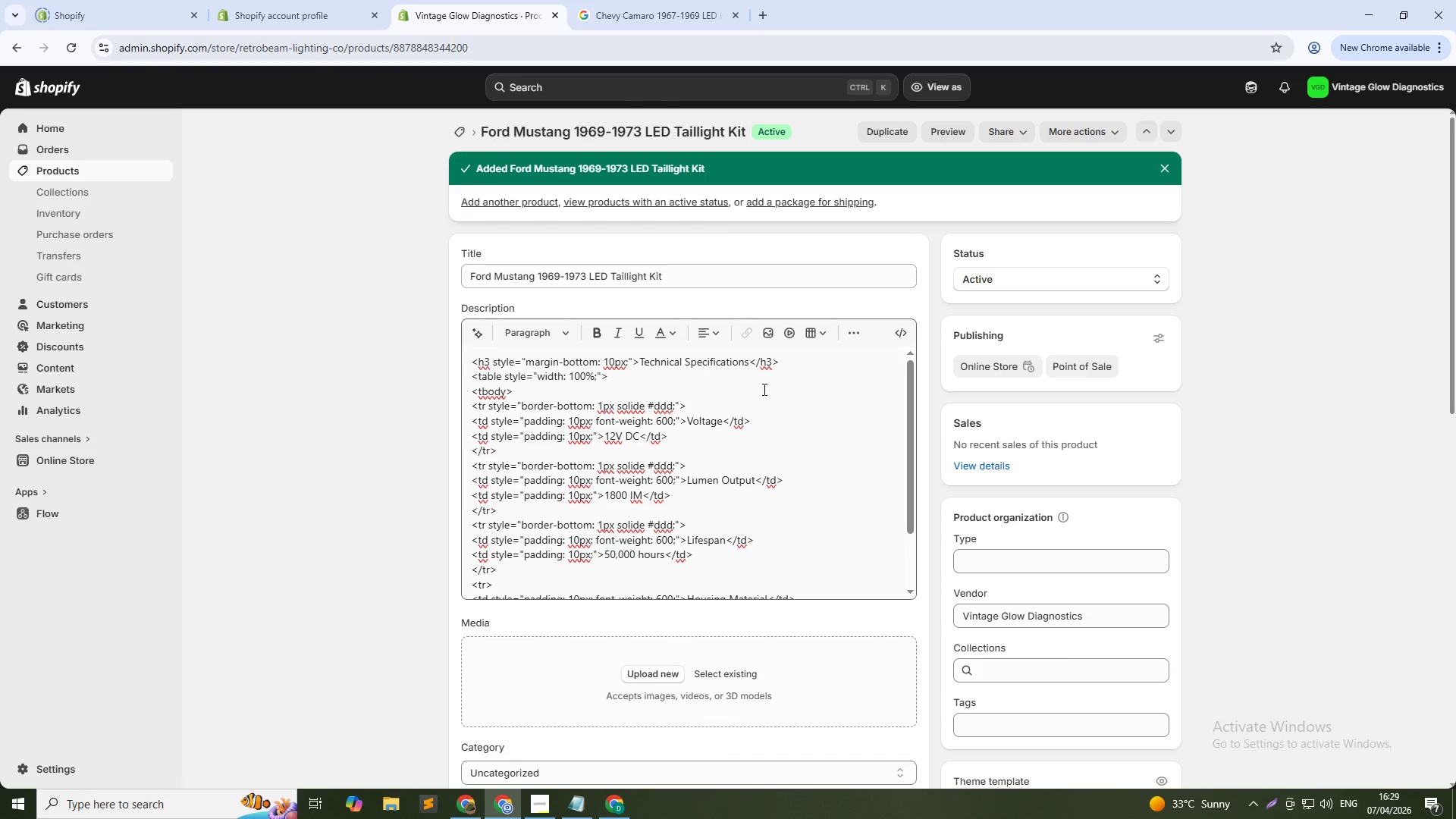 
left_click([761, 421])
 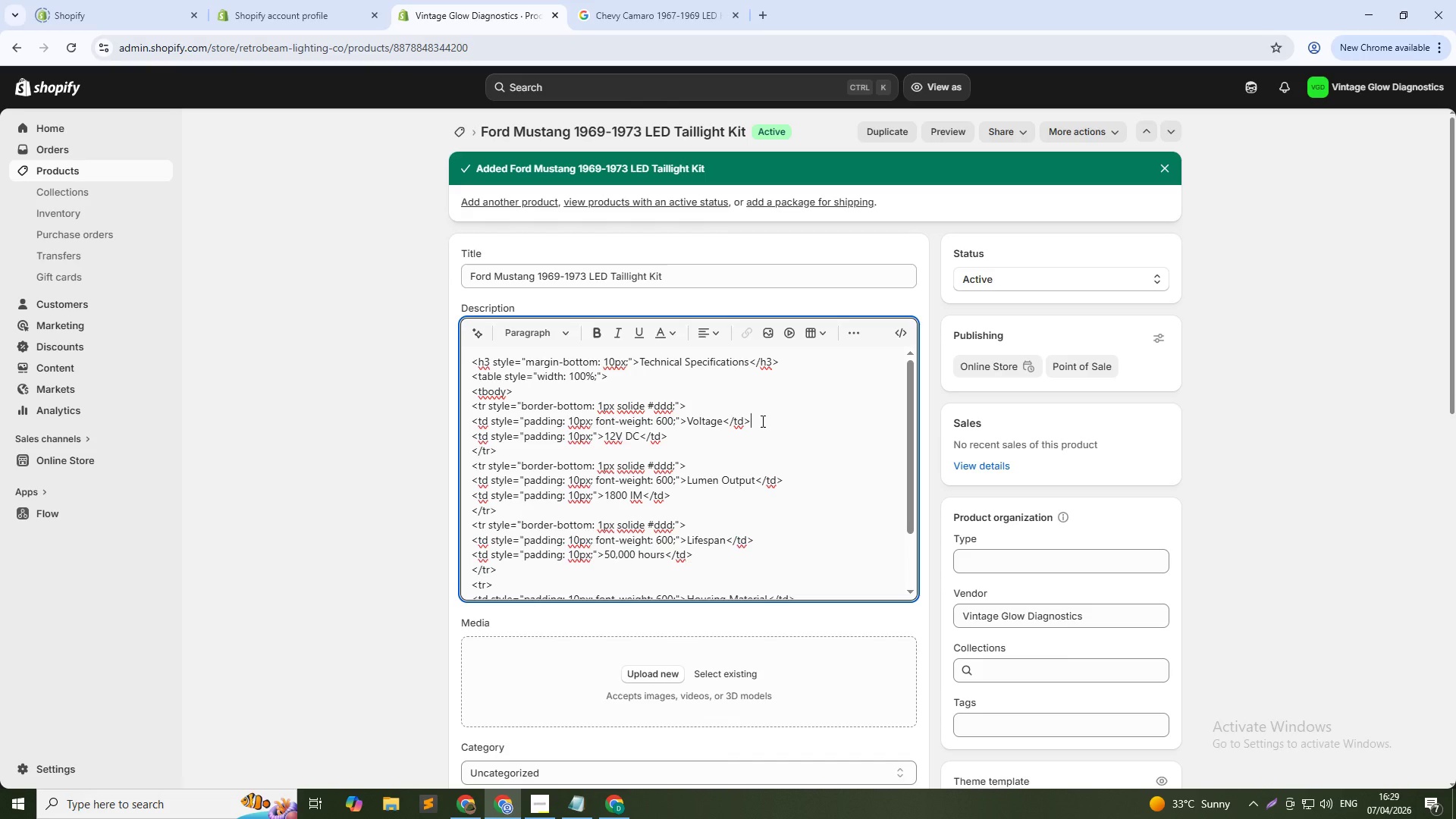 
key(Control+A)
 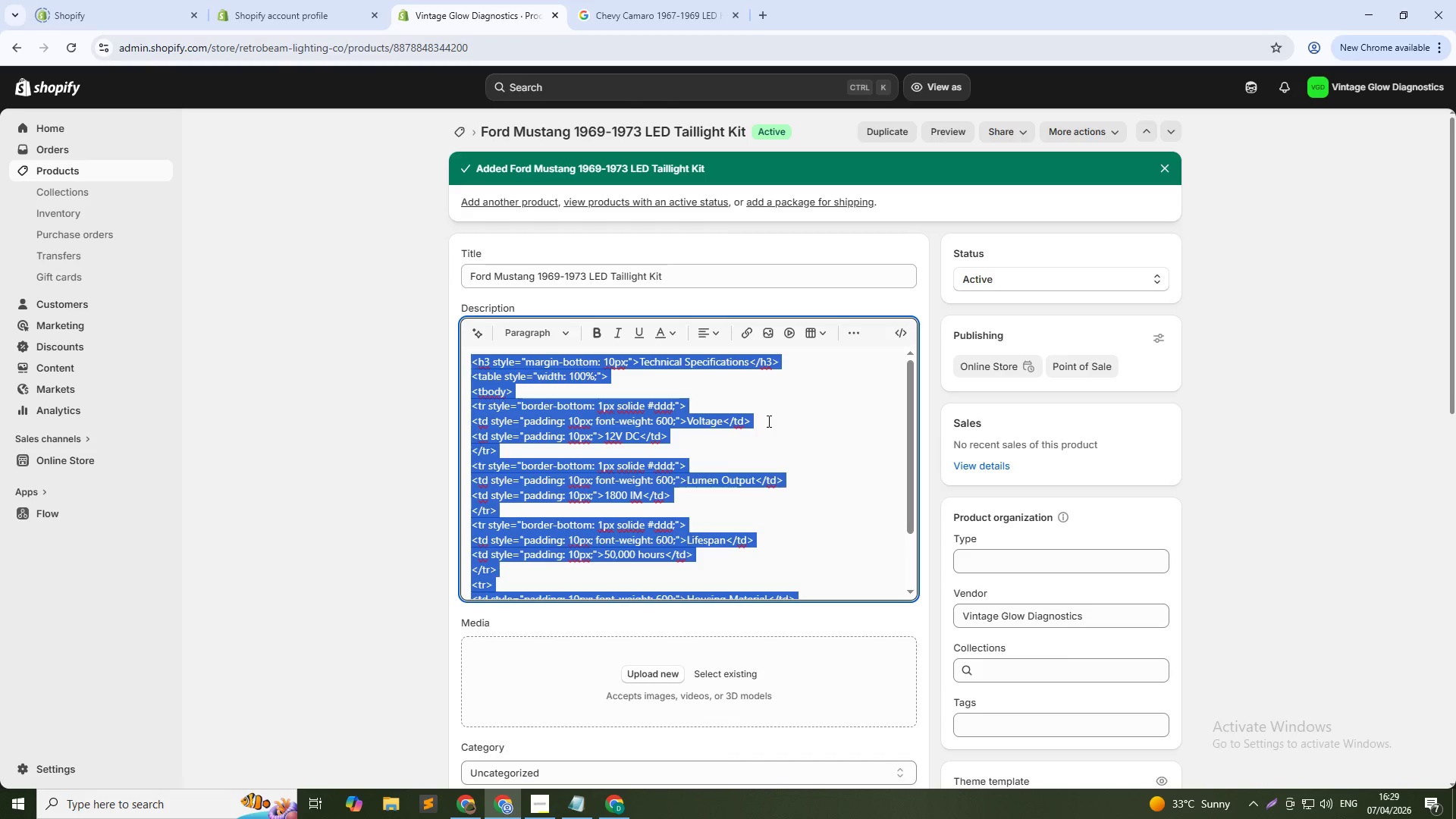 
key(Control+X)
 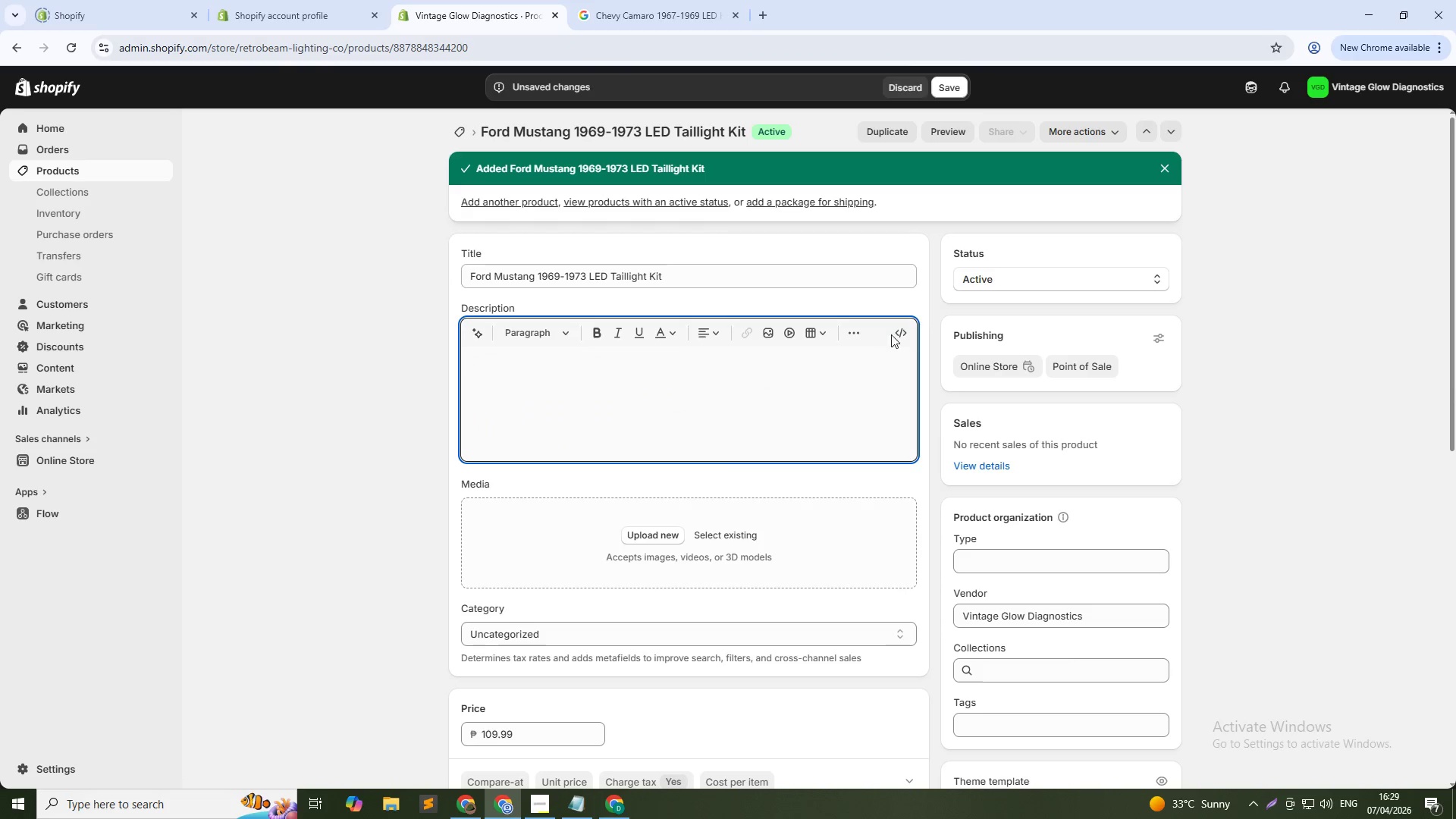 
left_click([902, 334])
 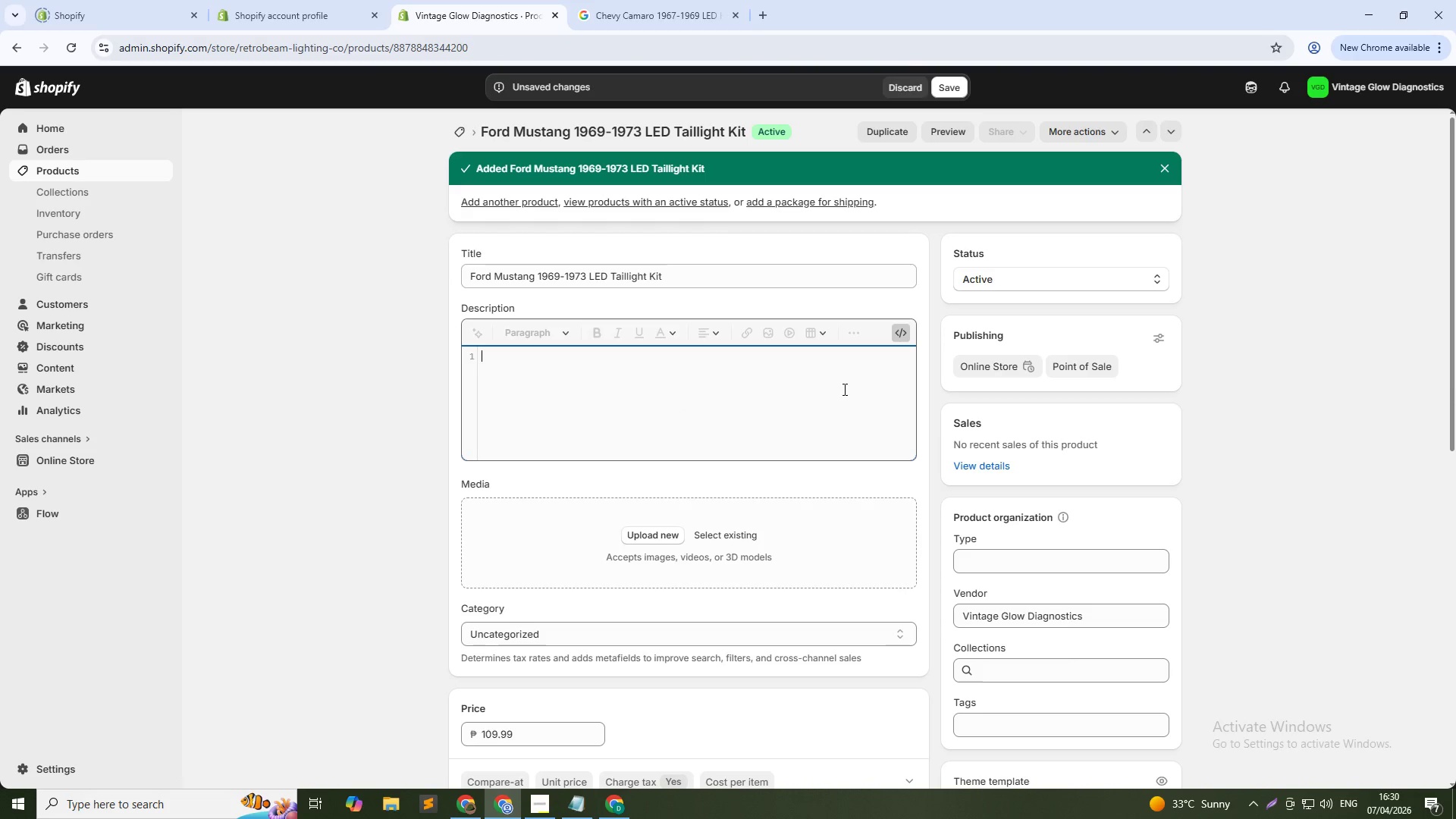 
left_click([843, 389])
 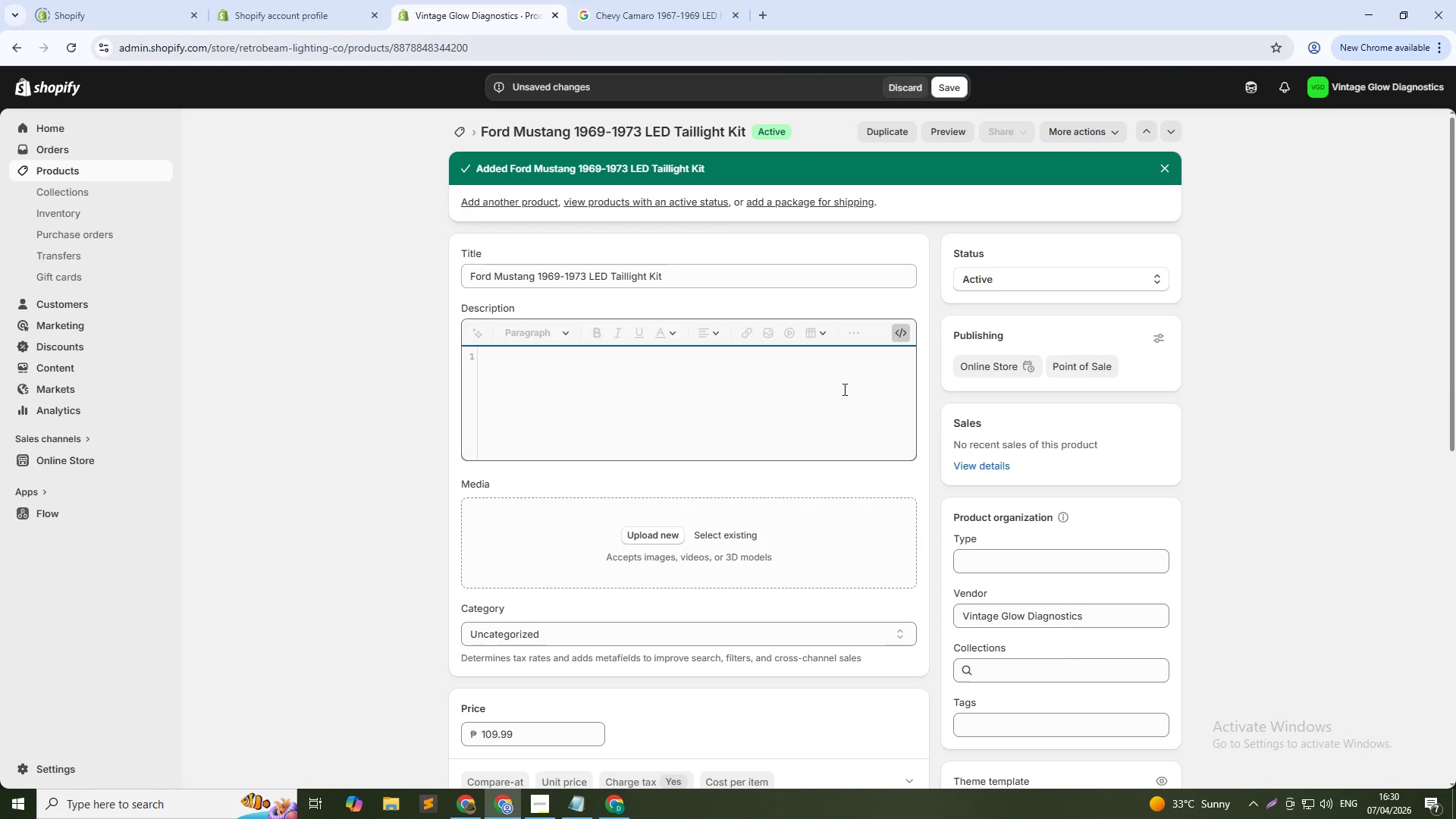 
key(Control+V)
 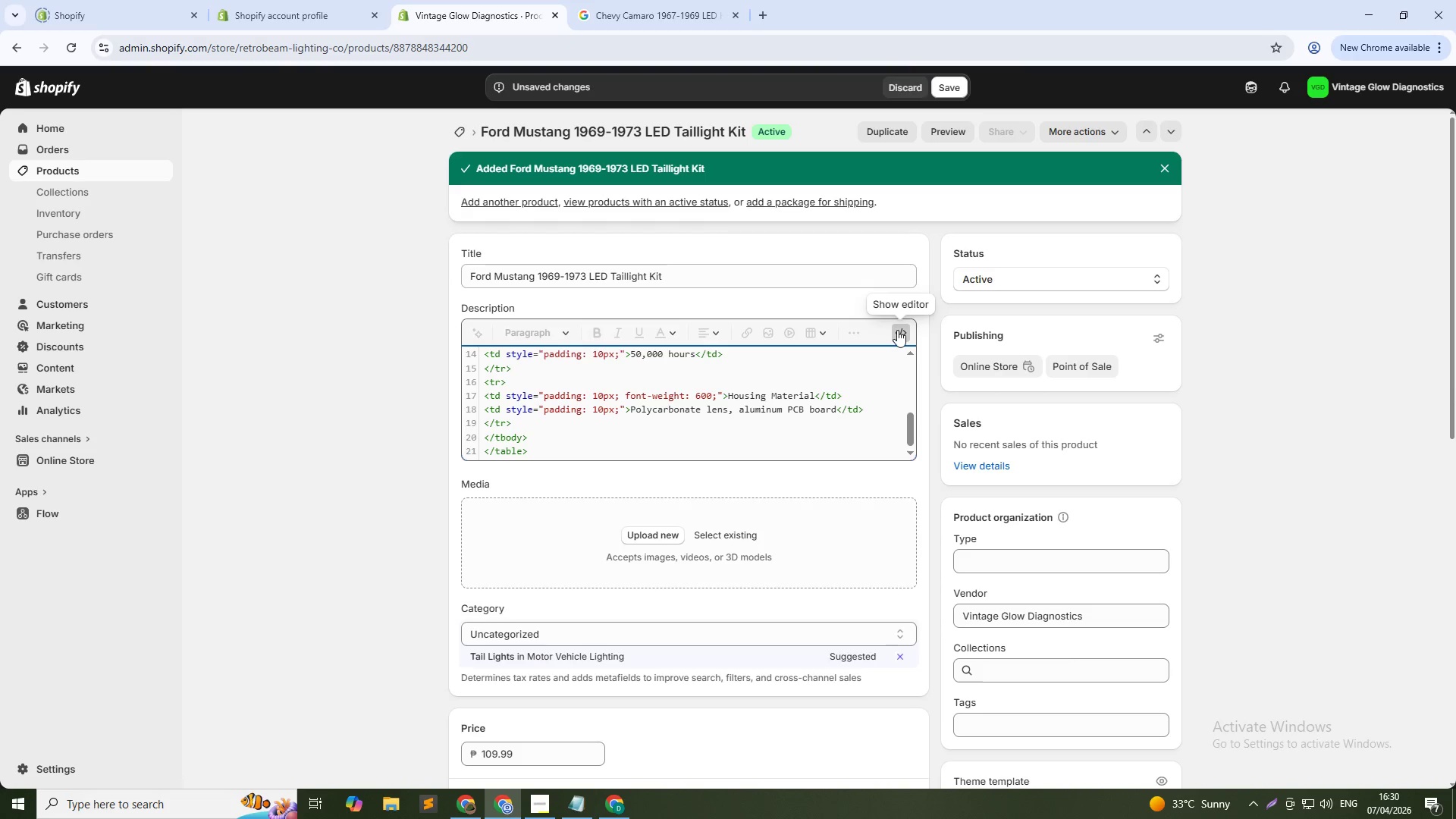 
left_click([897, 330])
 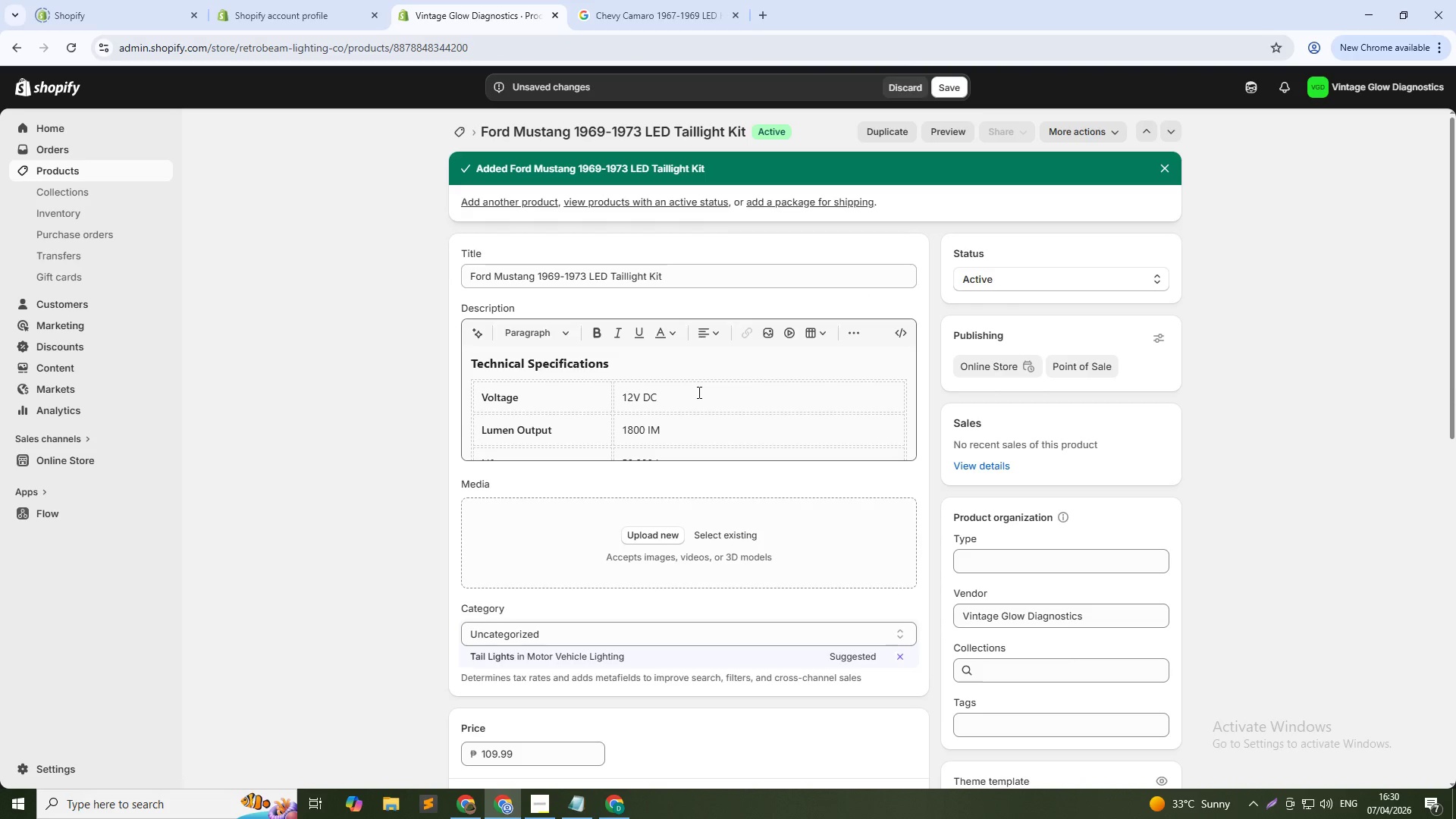 
scroll: coordinate [701, 401], scroll_direction: down, amount: 3.0
 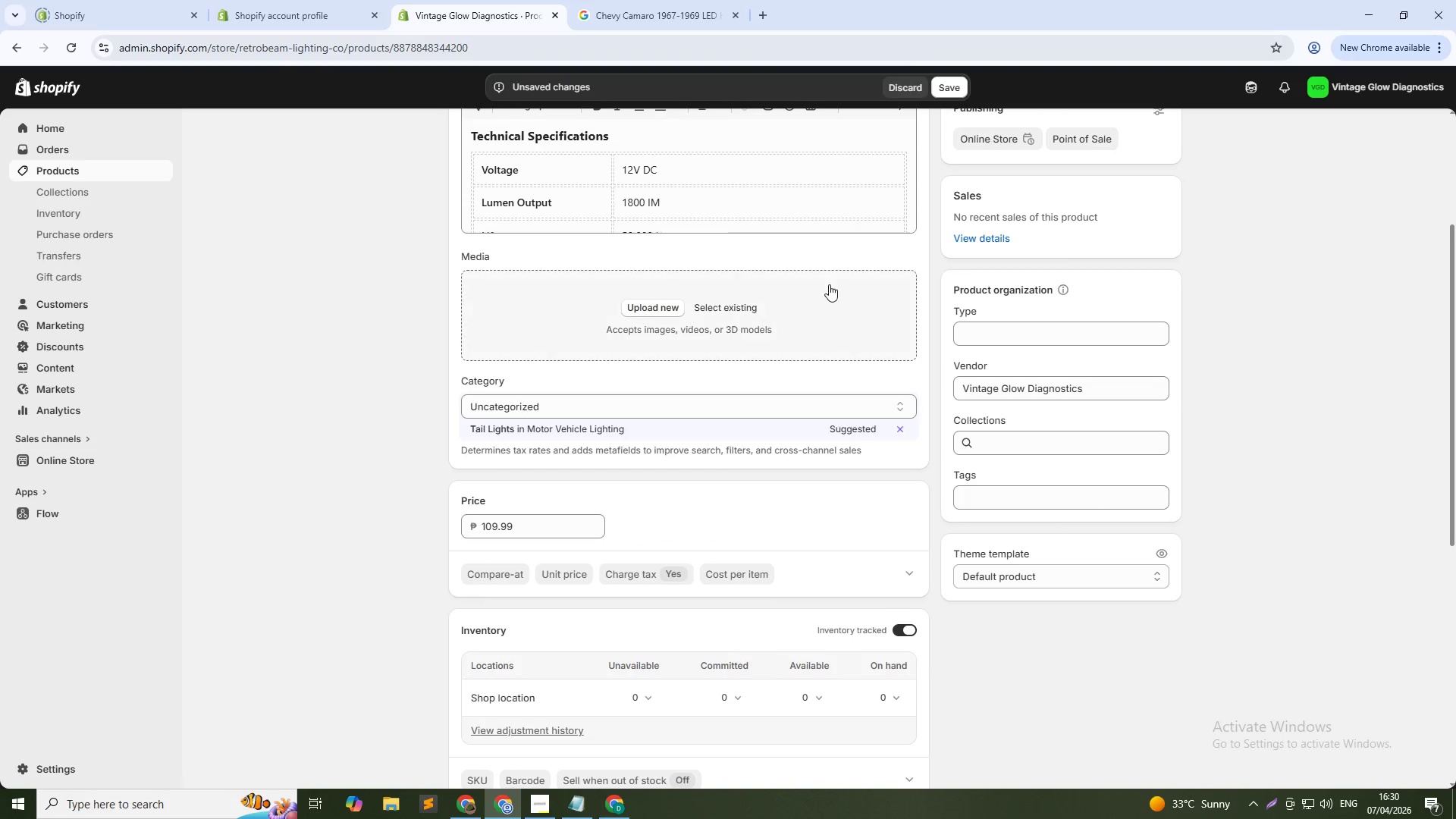 
scroll: coordinate [829, 284], scroll_direction: up, amount: 1.0
 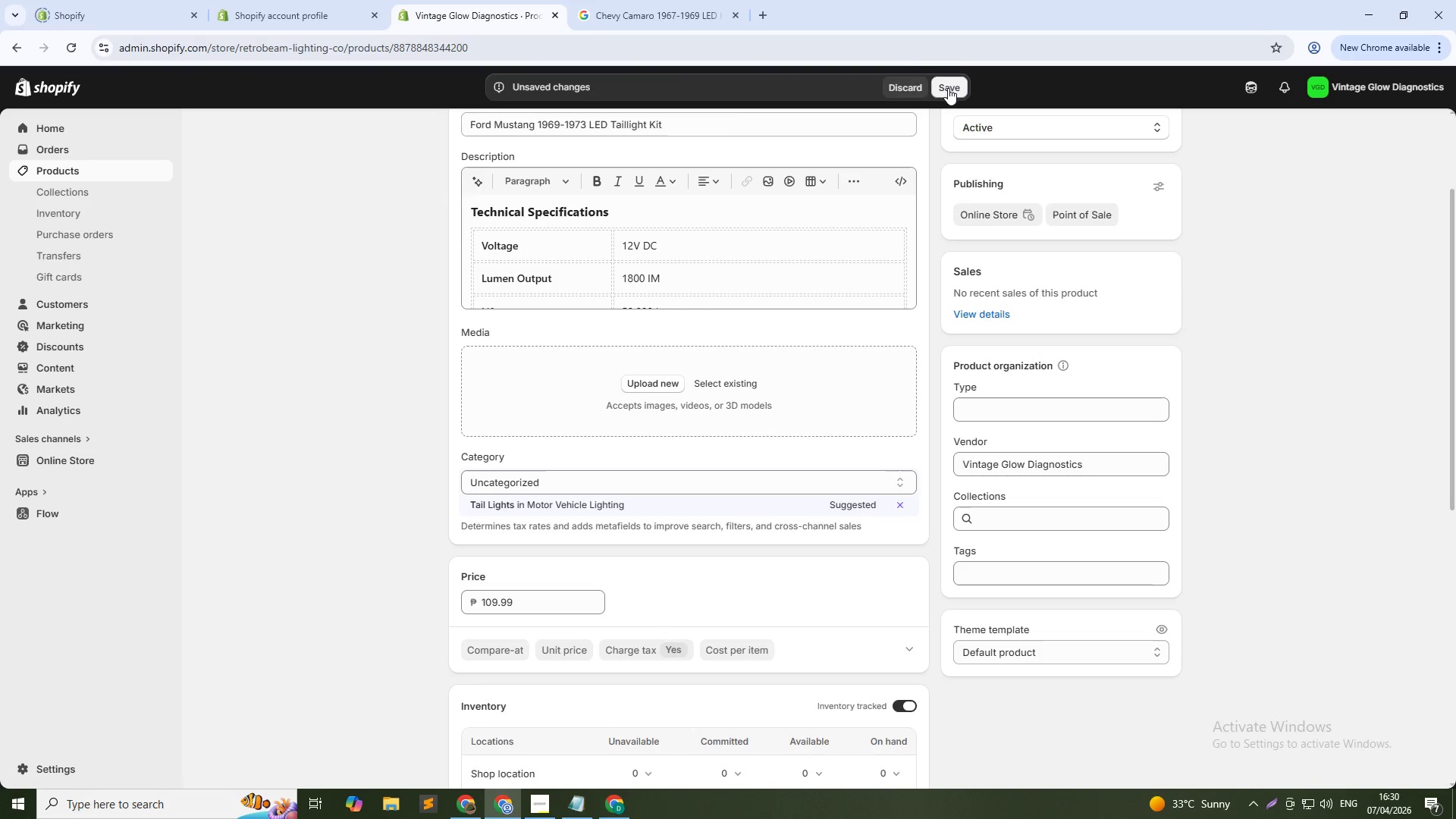 
left_click([948, 88])
 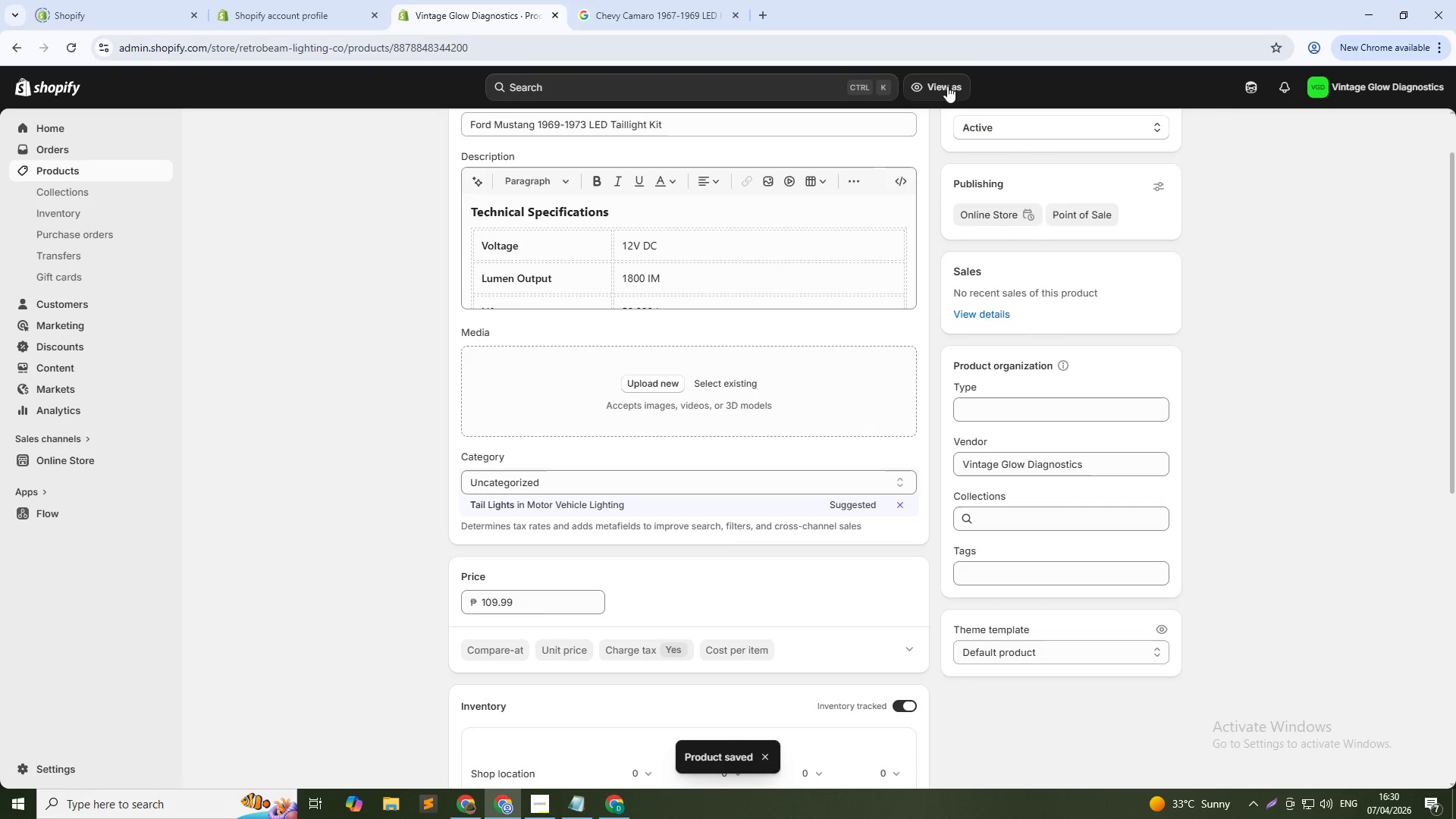 
scroll: coordinate [891, 218], scroll_direction: down, amount: 1.0
 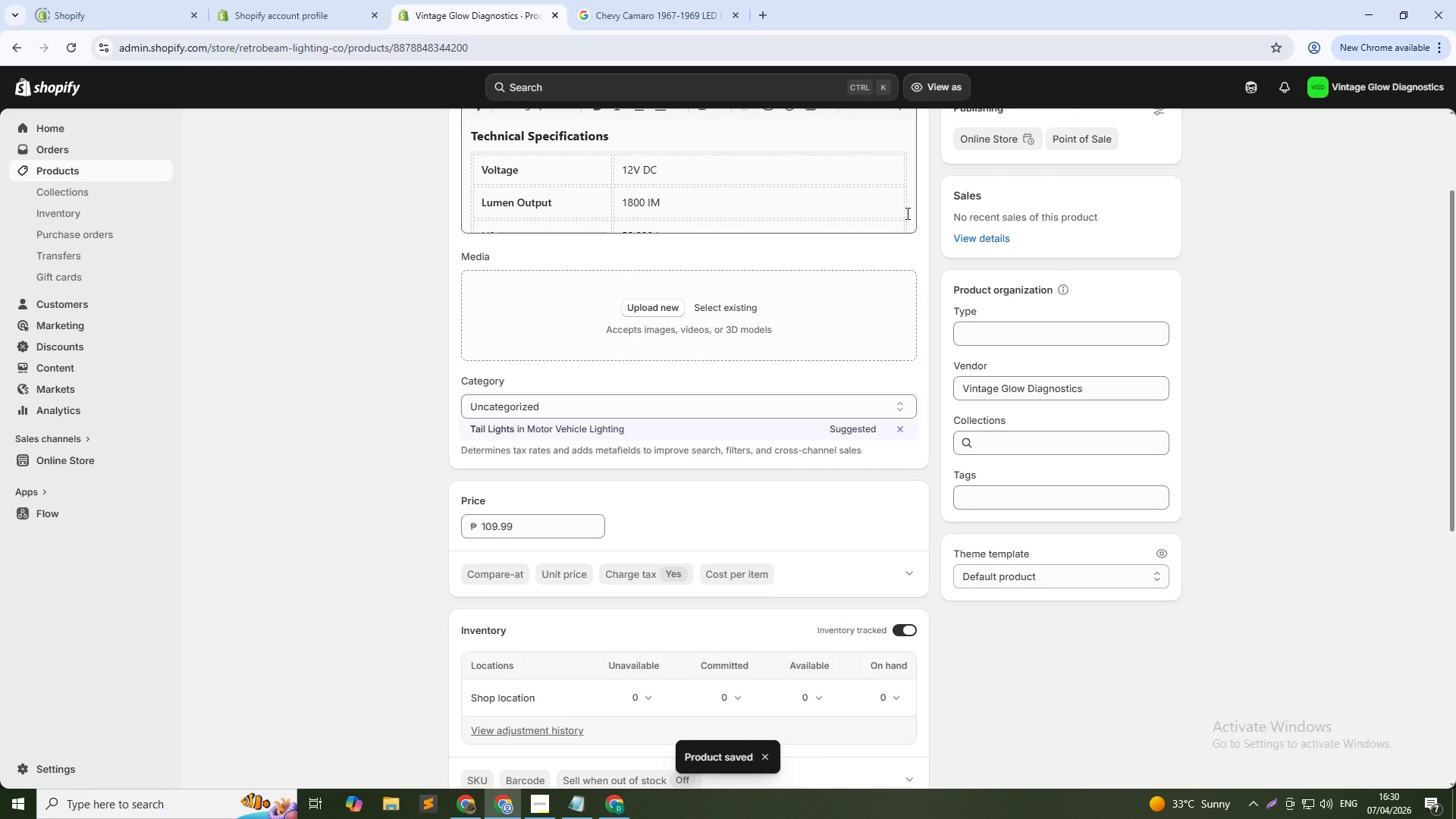 
scroll: coordinate [889, 214], scroll_direction: up, amount: 3.0
 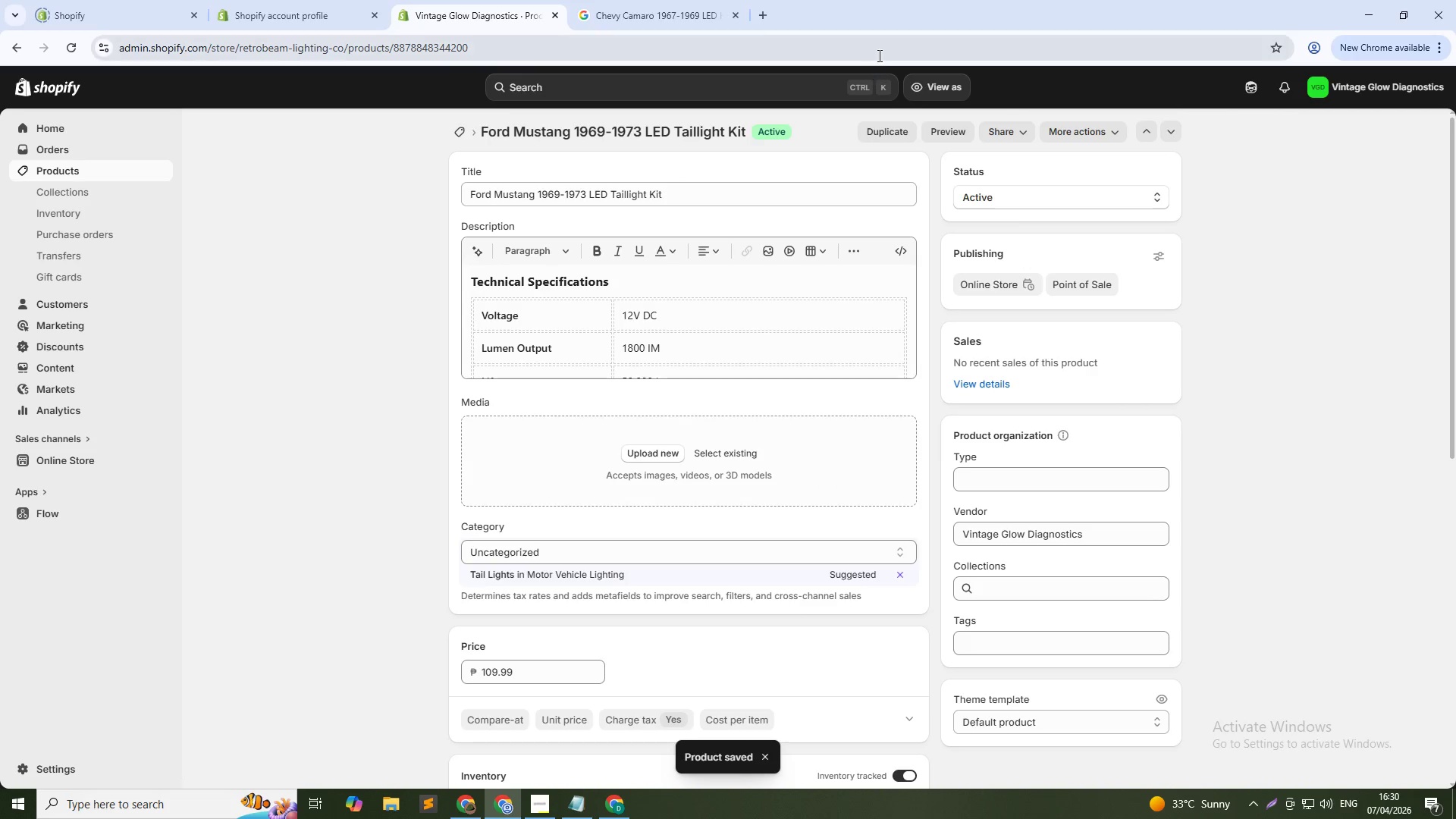 
left_click([880, 51])
 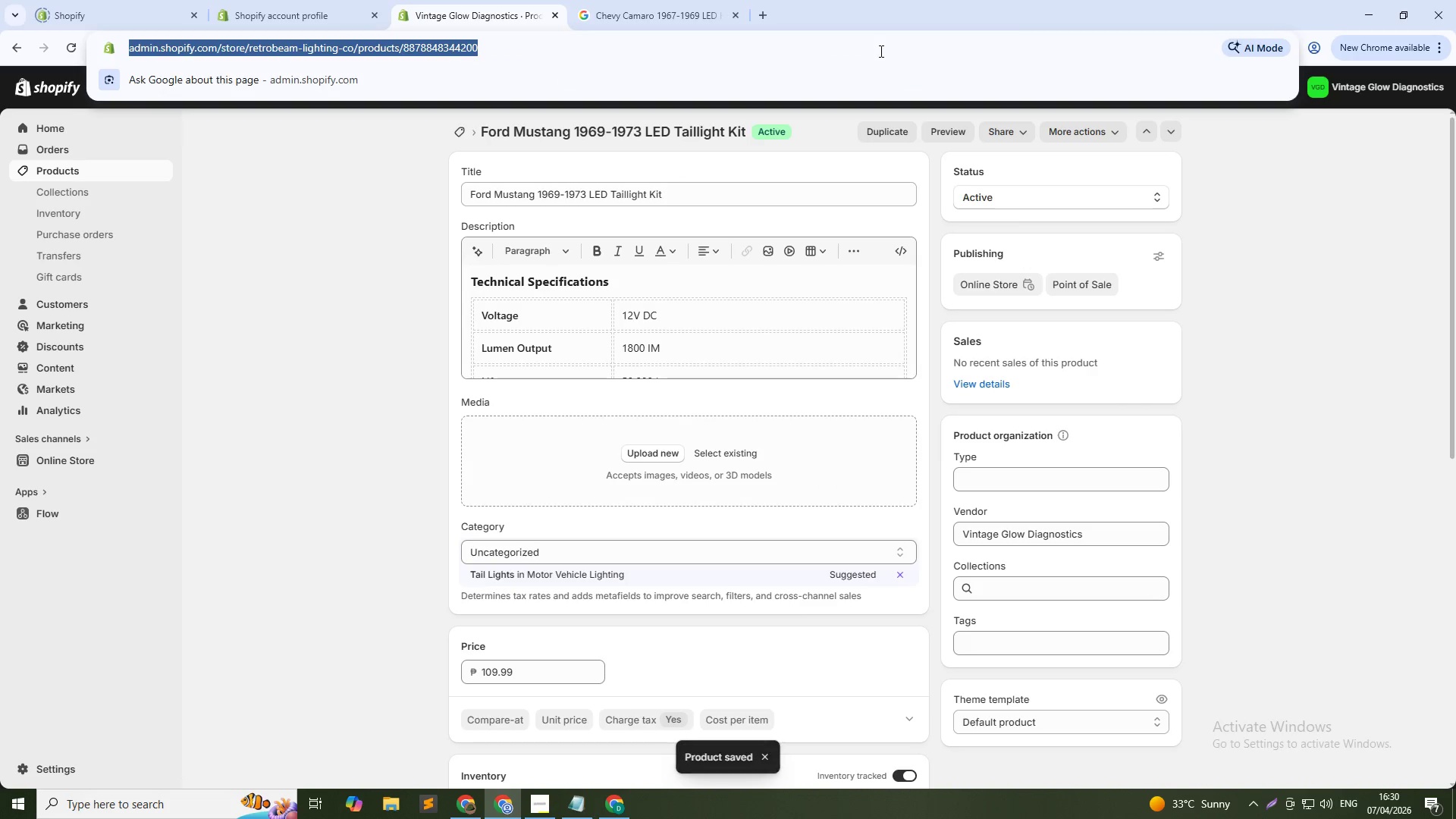 
key(NumpadEnter)
 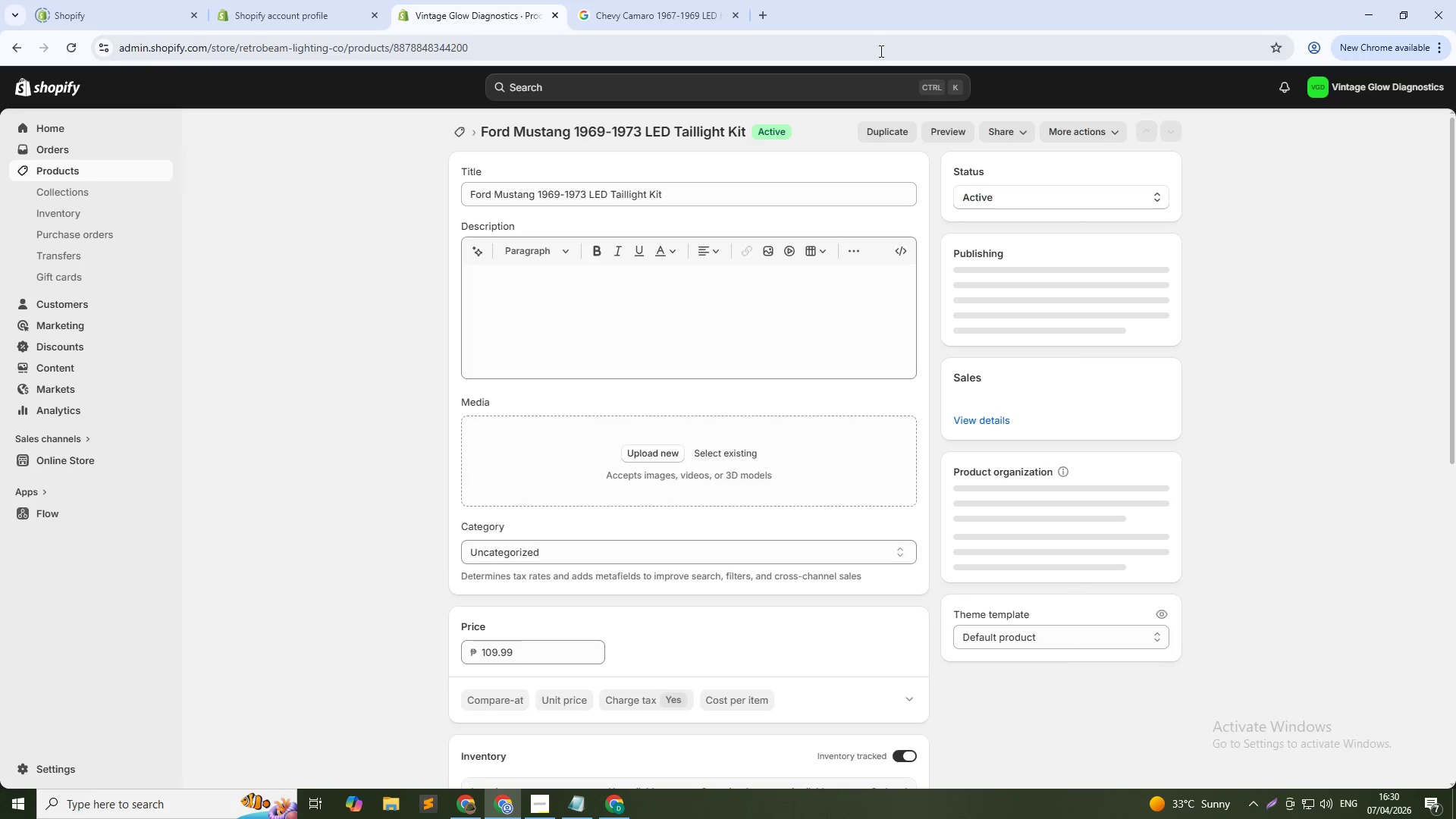 
wait(7.44)
 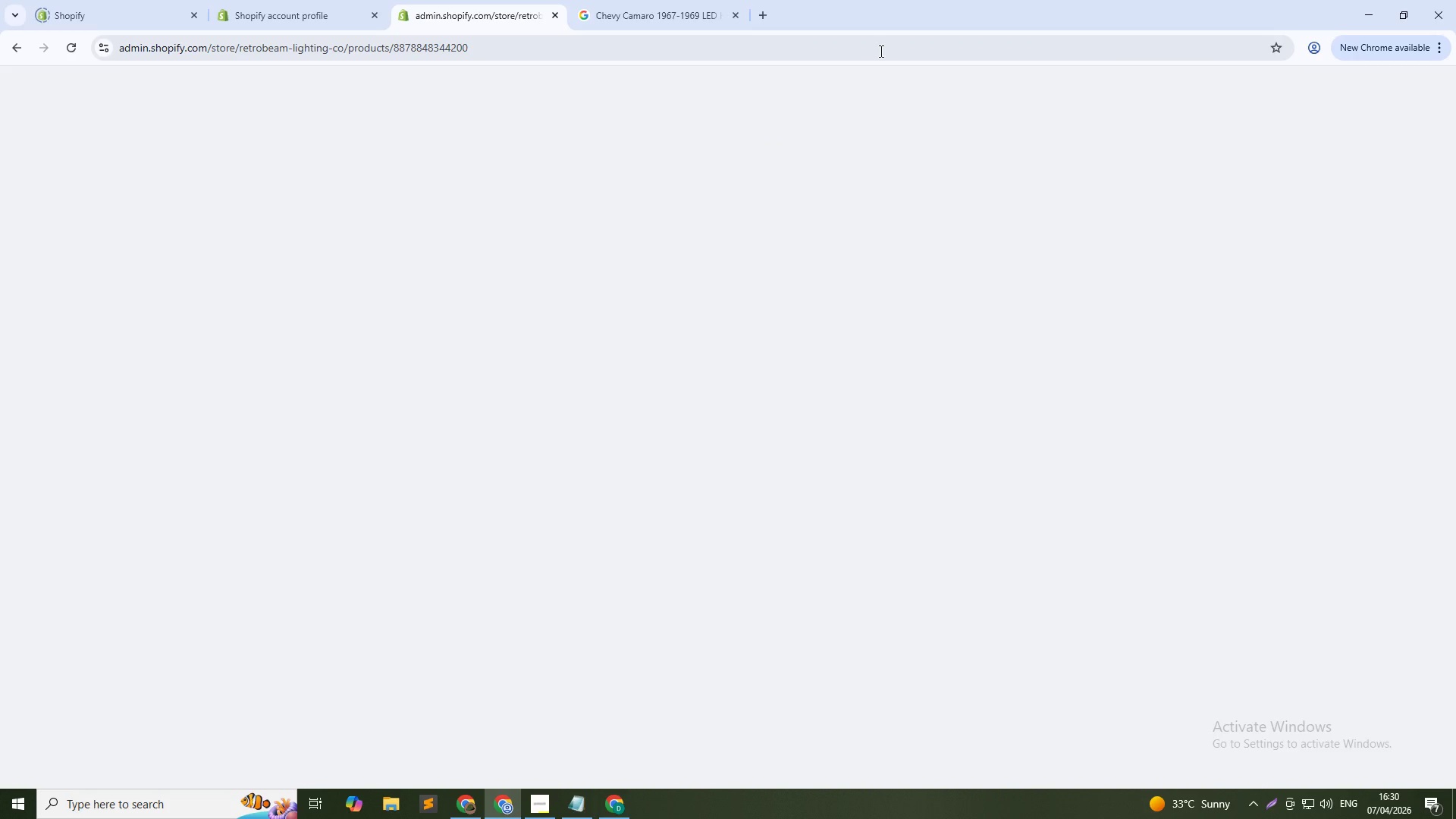 
left_click([908, 422])
 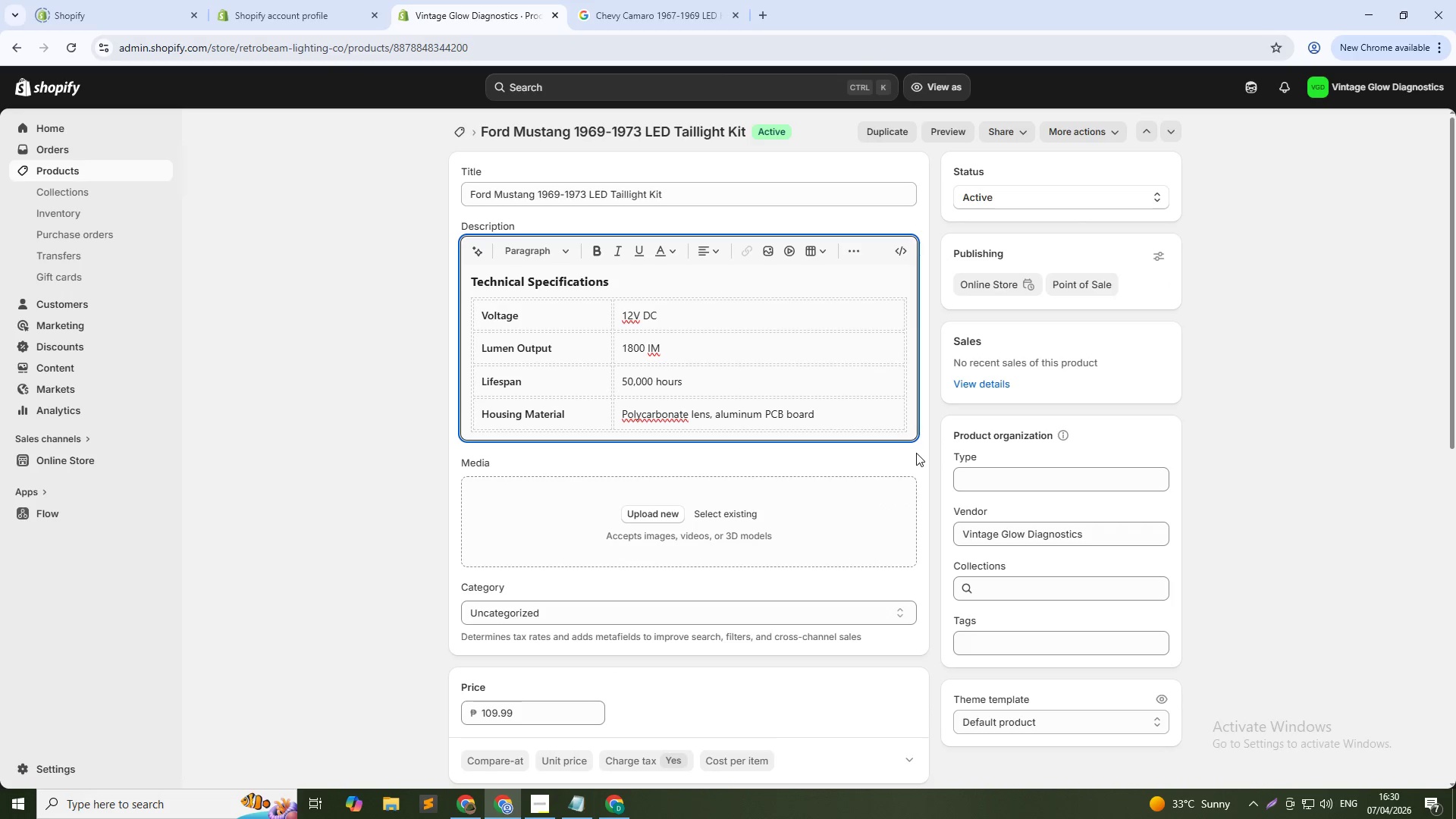 
key(NumpadEnter)
key(NumpadEnter)
type(Confirmed Fitment)
 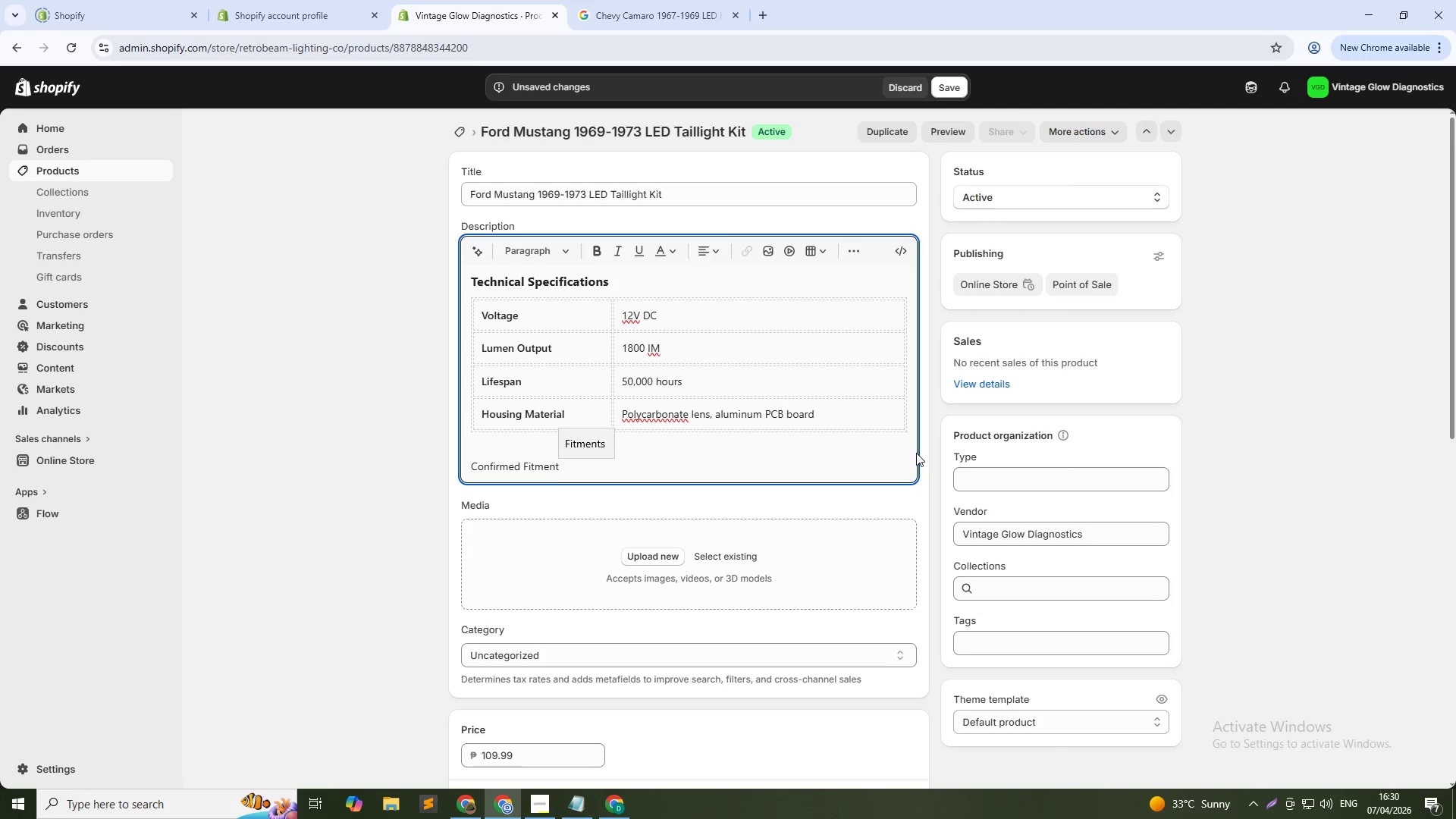 
key(Control+Shift+ArrowLeft)
 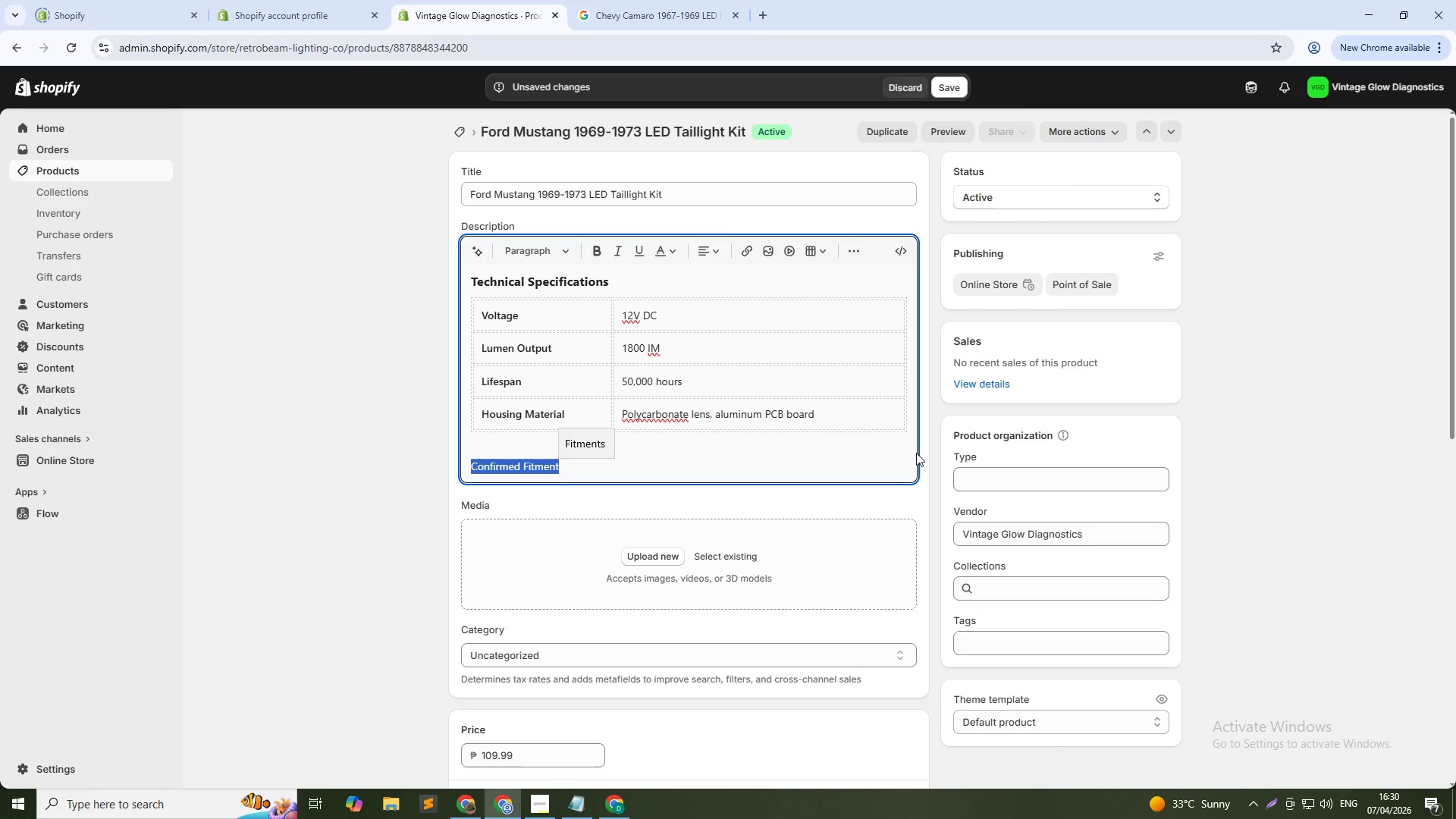 
key(Control+Shift+ArrowLeft)
 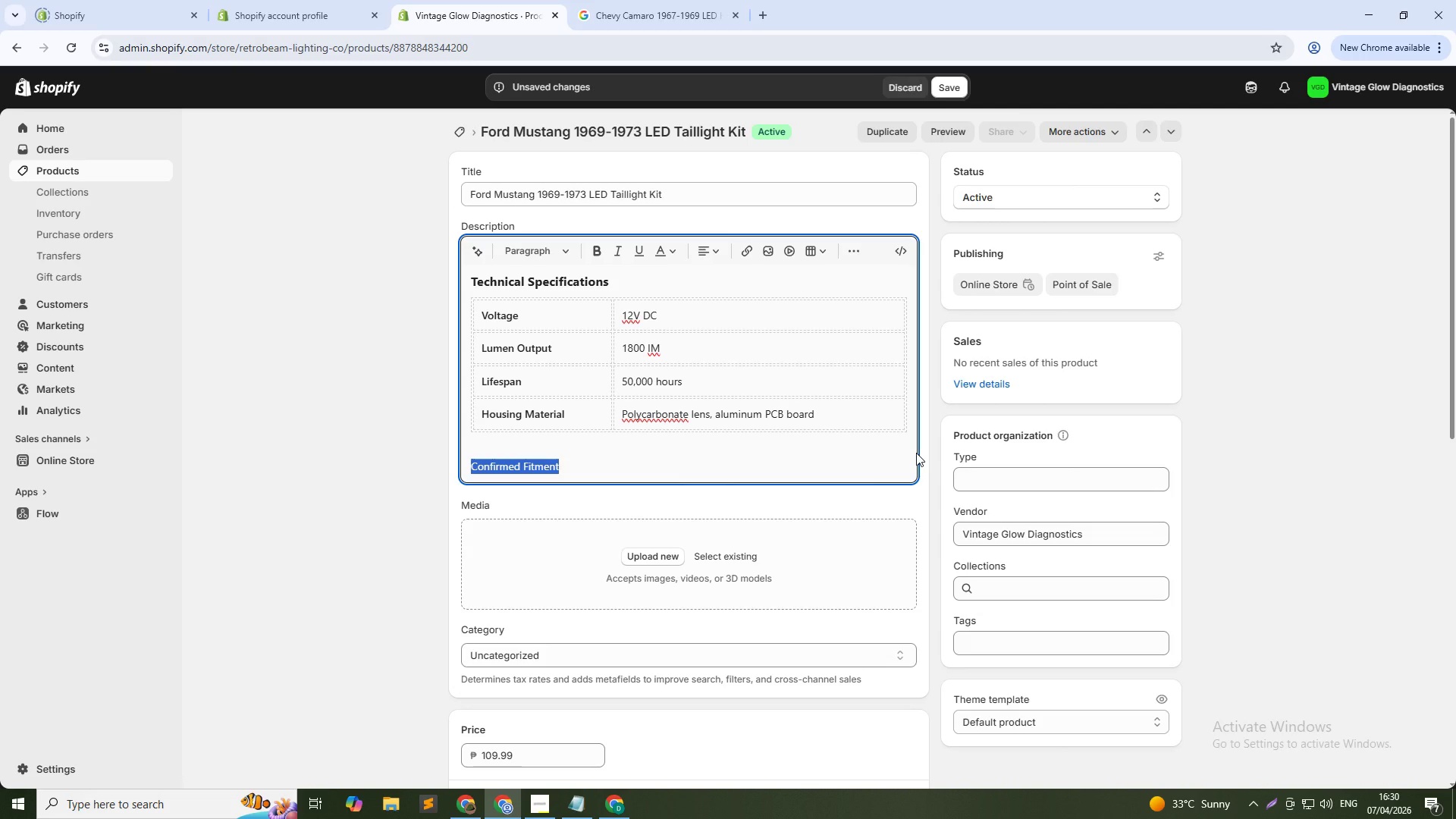 
key(Control+B)
 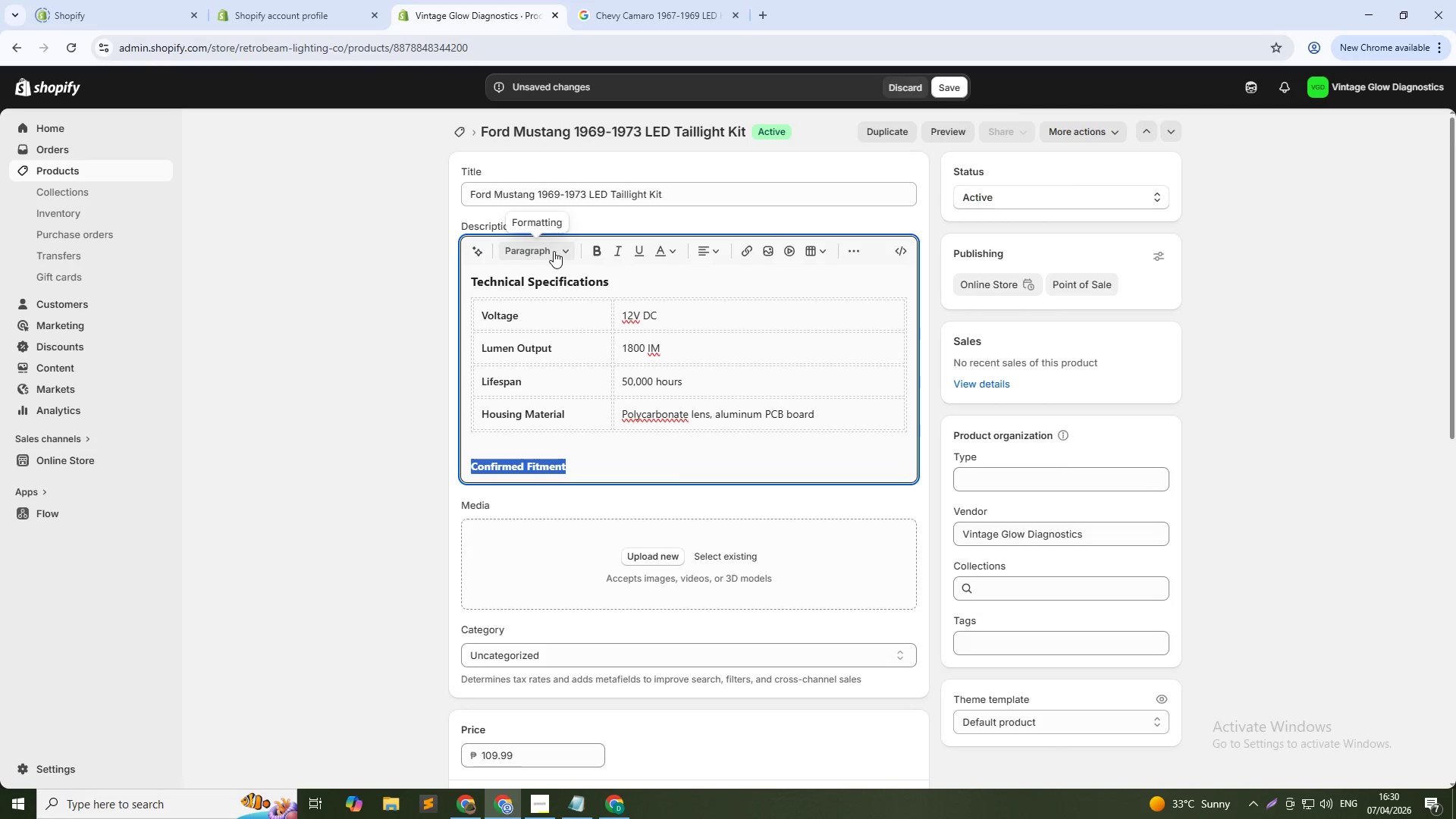 
left_click([564, 250])
 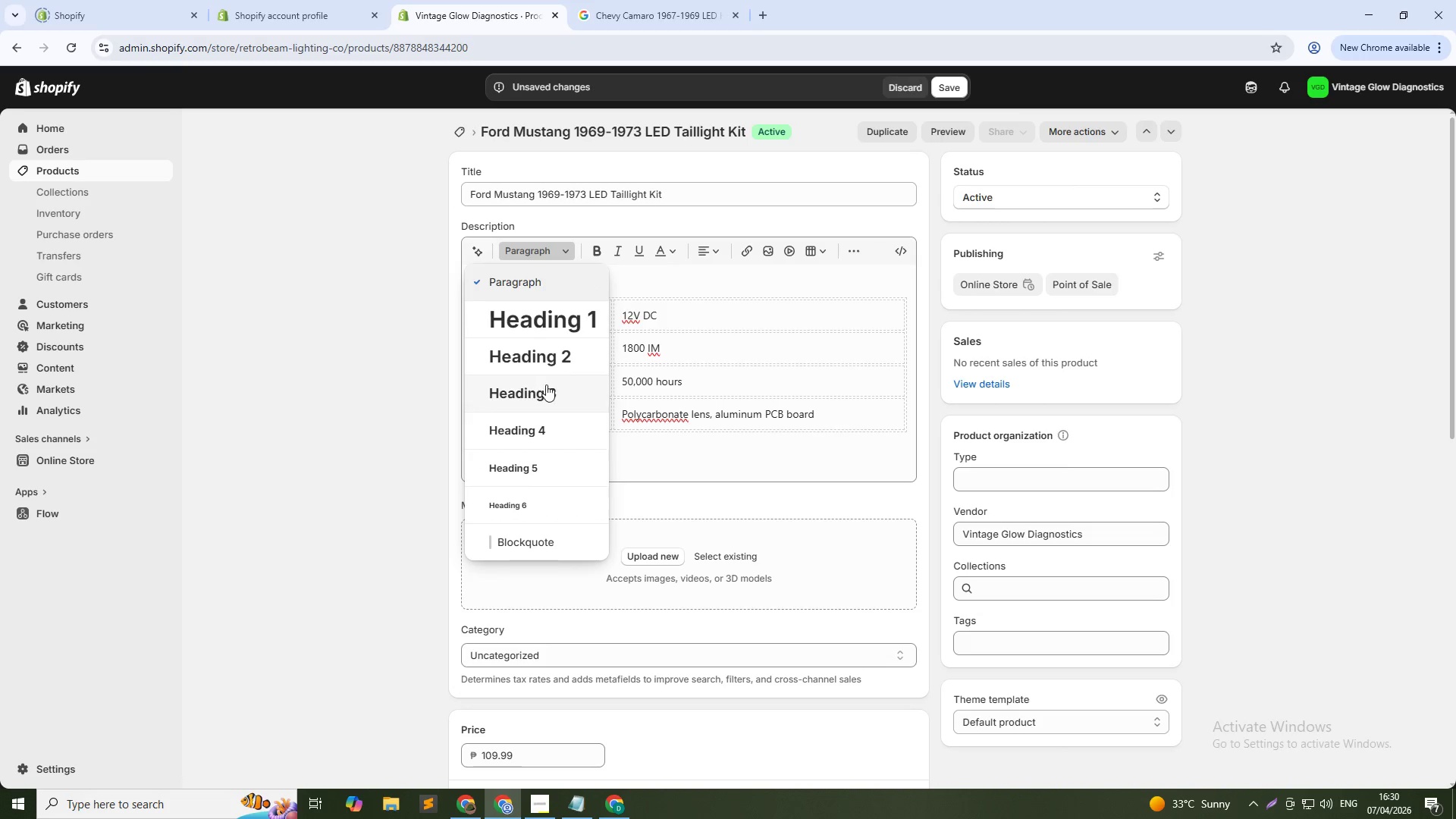 
left_click([546, 388])
 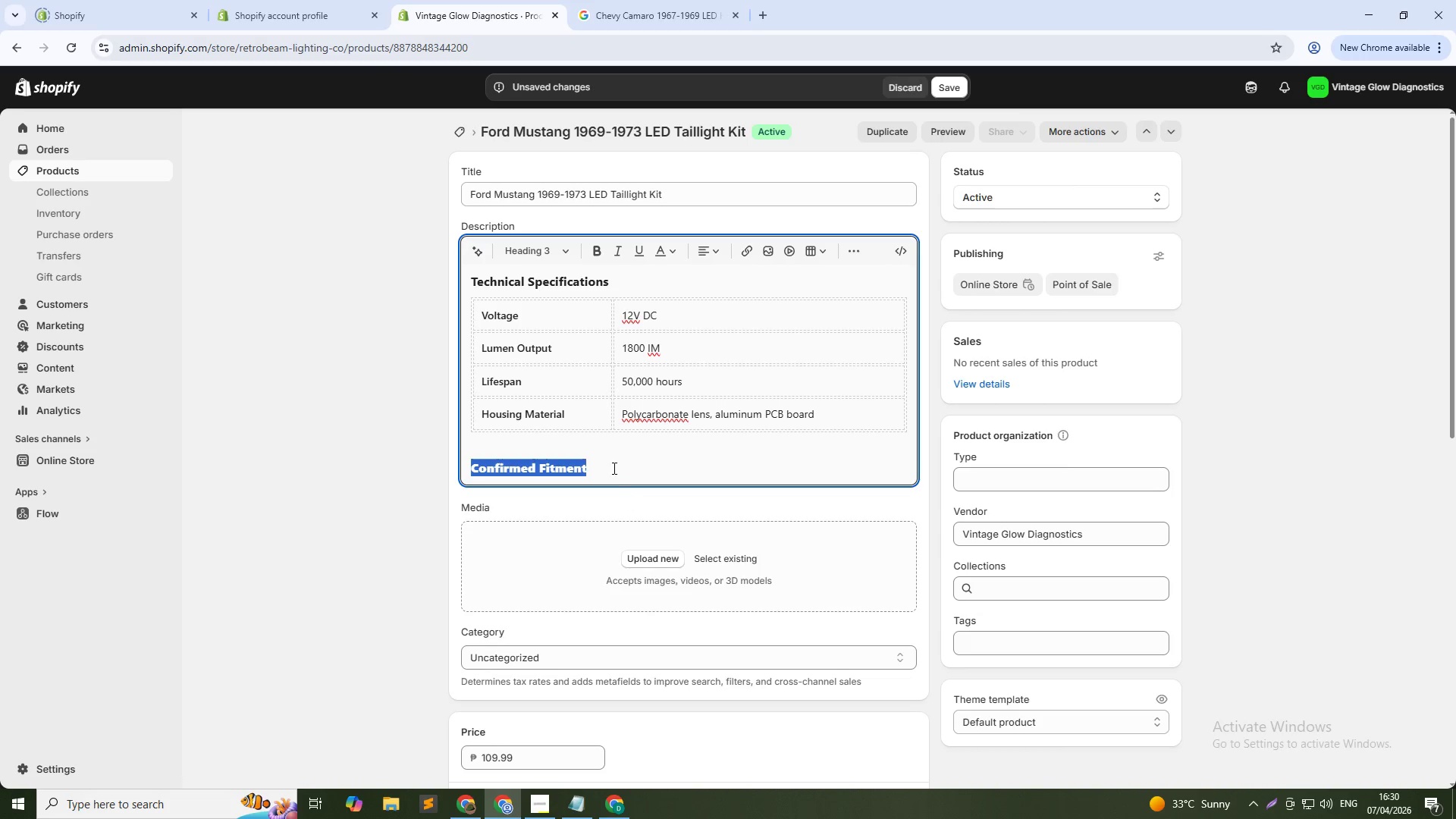 
left_click([613, 468])
 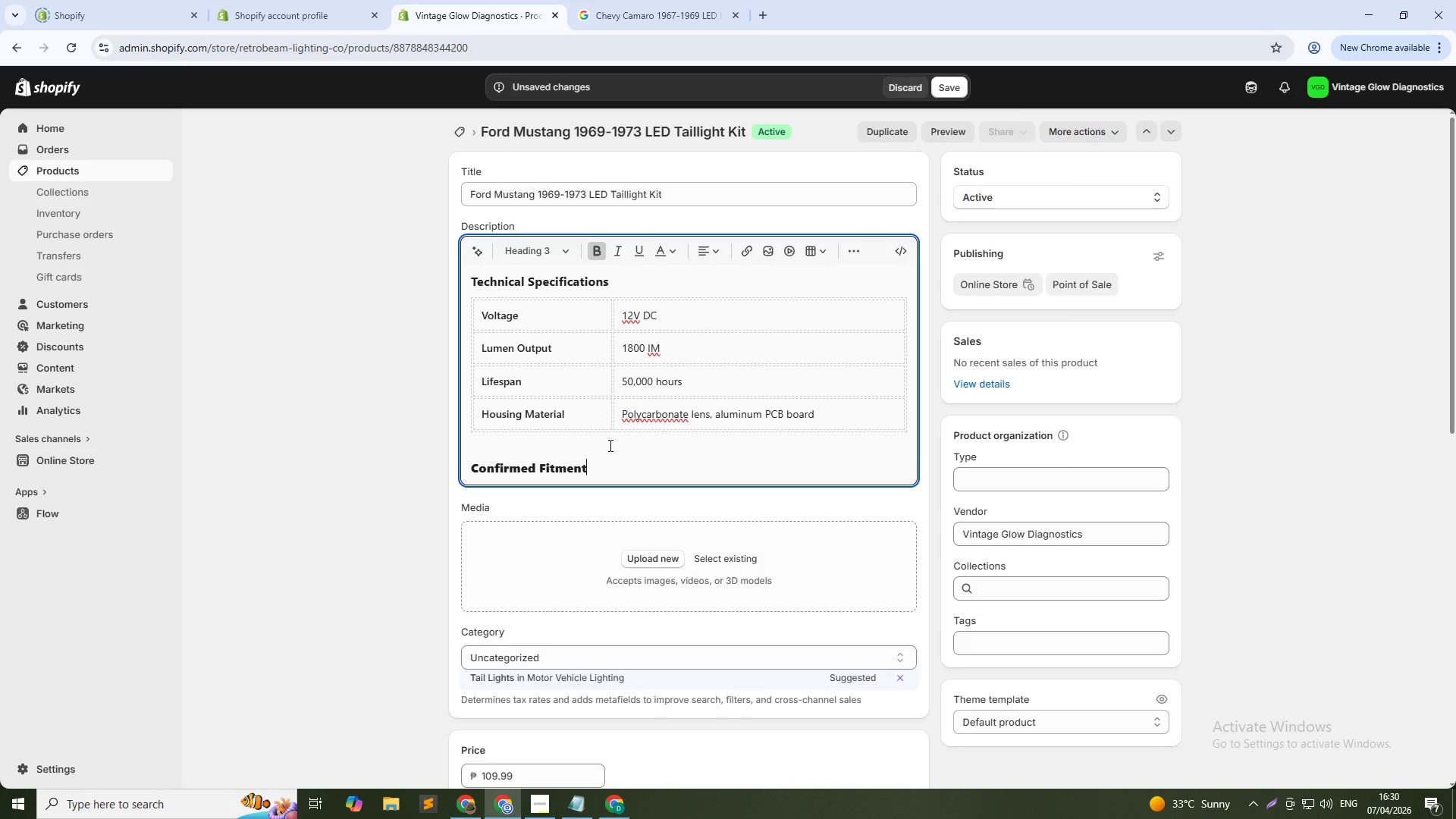 
key(NumpadEnter)
 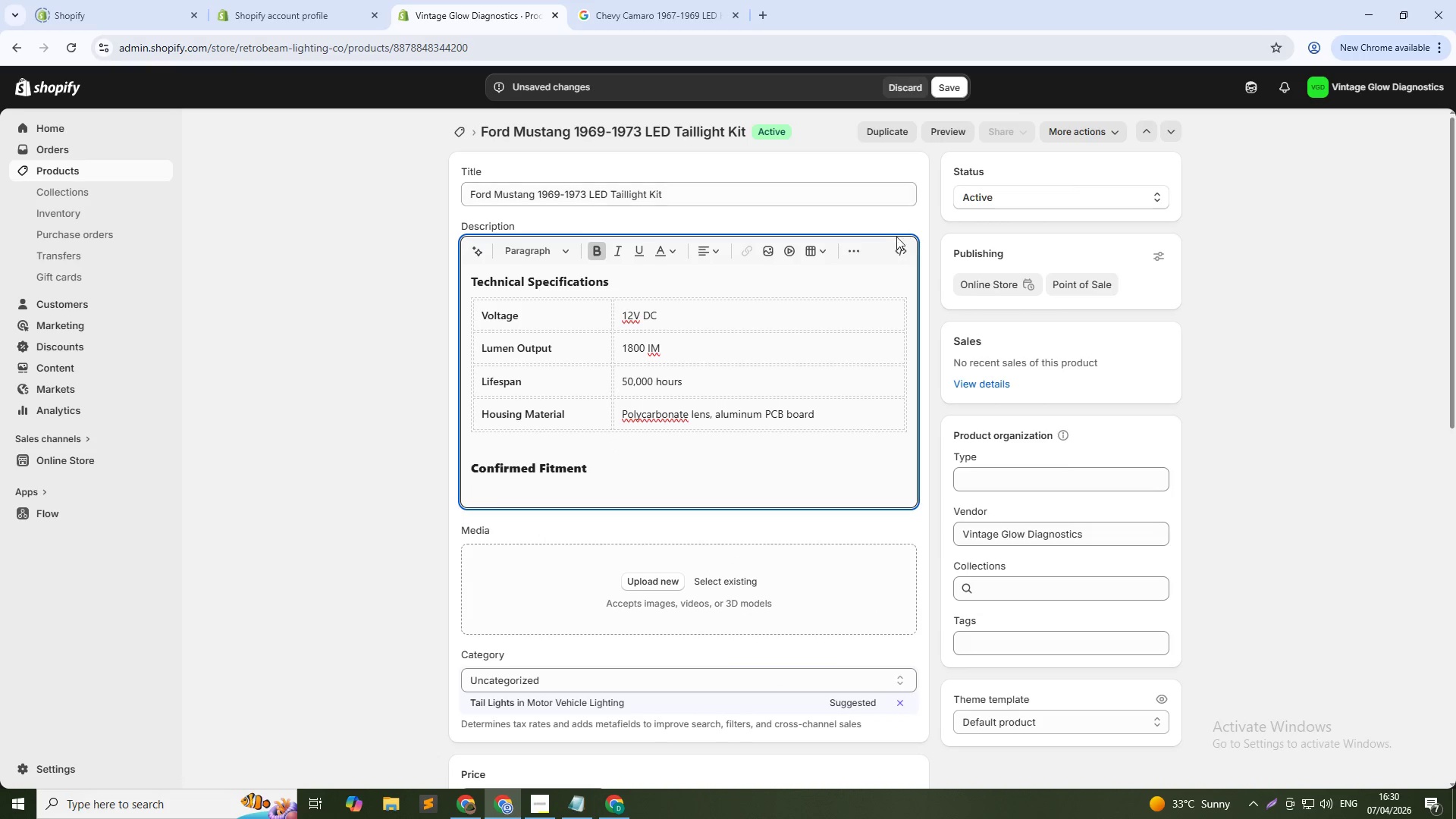 
left_click([863, 248])
 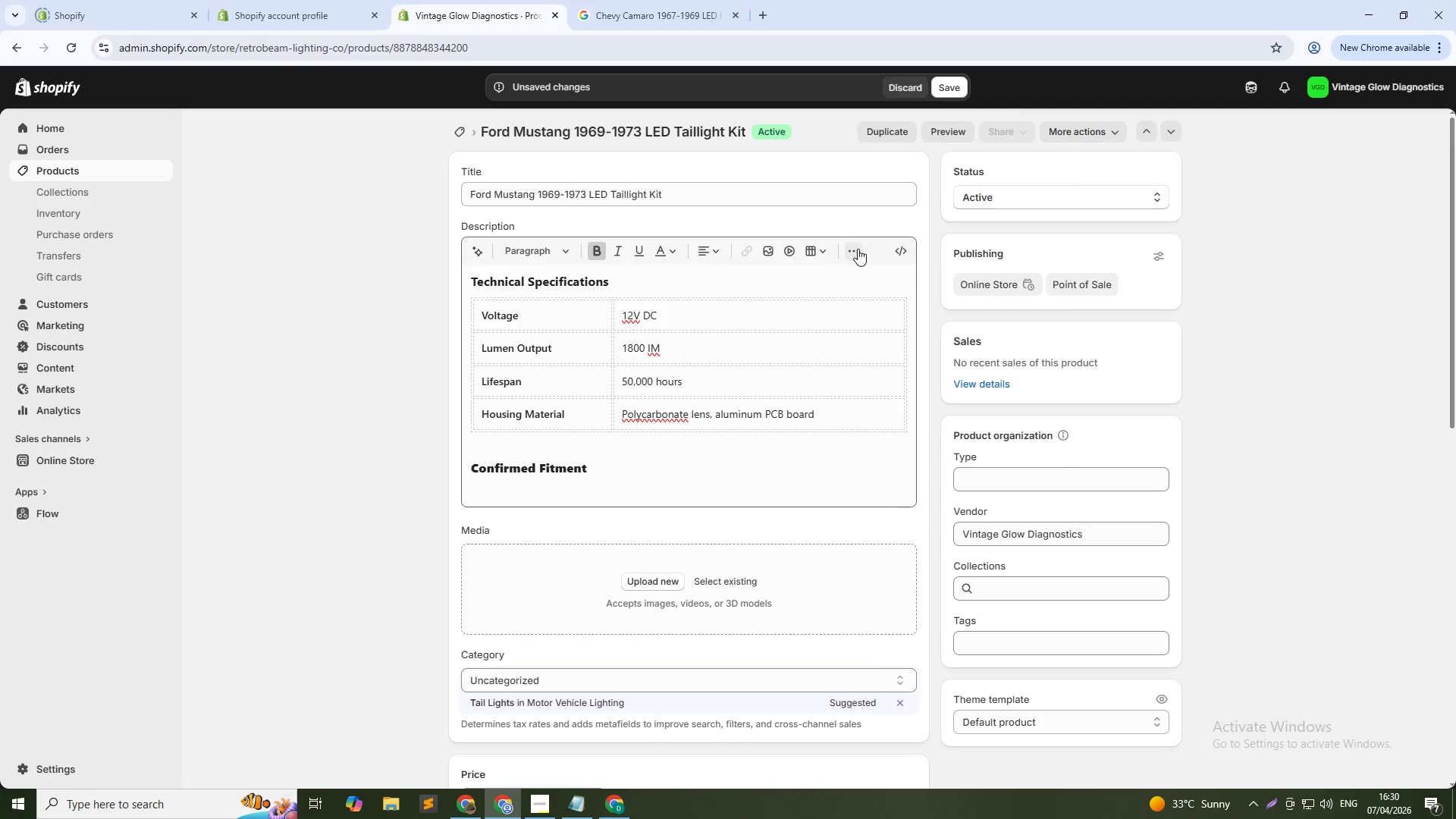 
left_click([858, 249])
 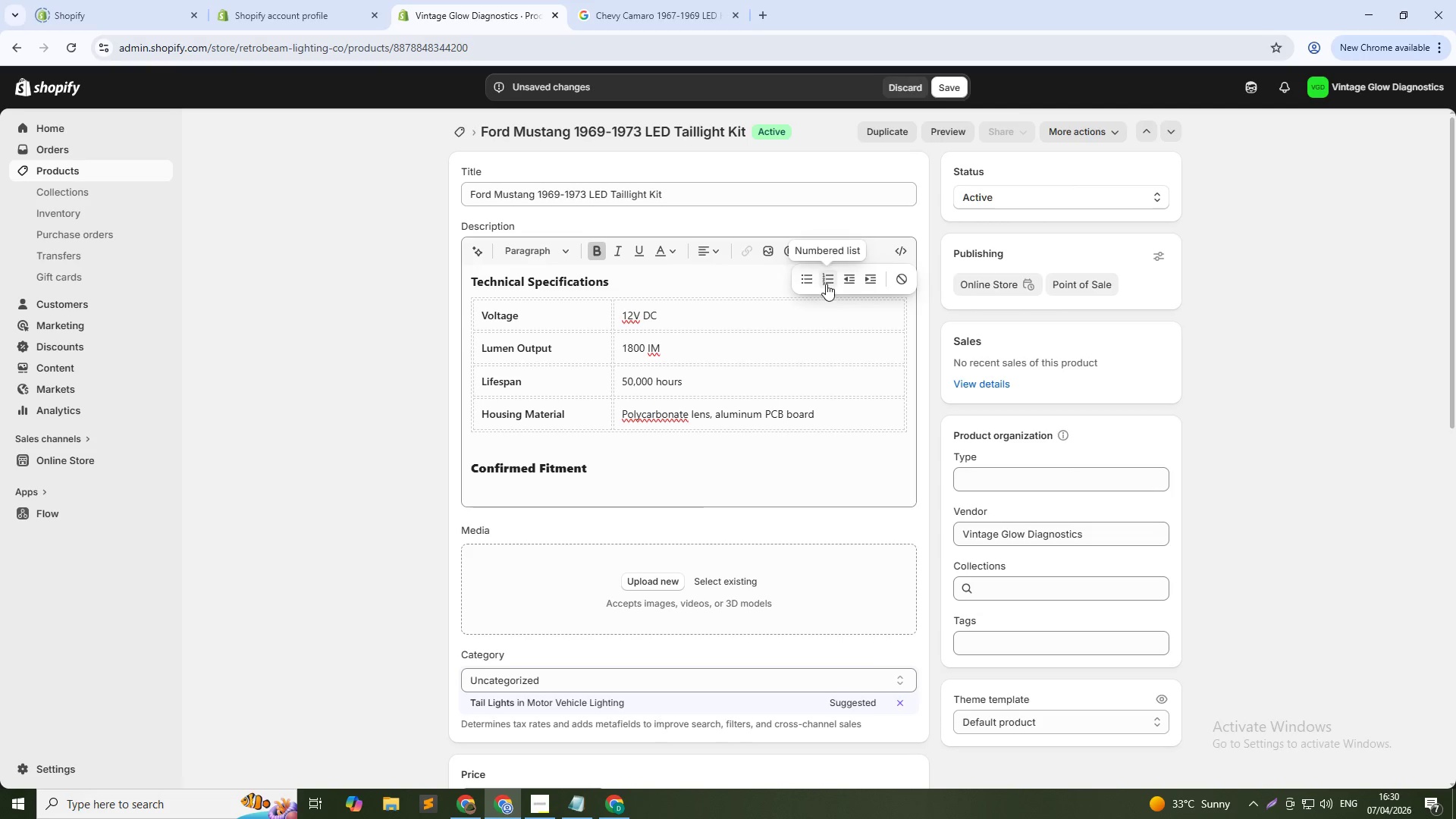 
left_click([805, 280])
 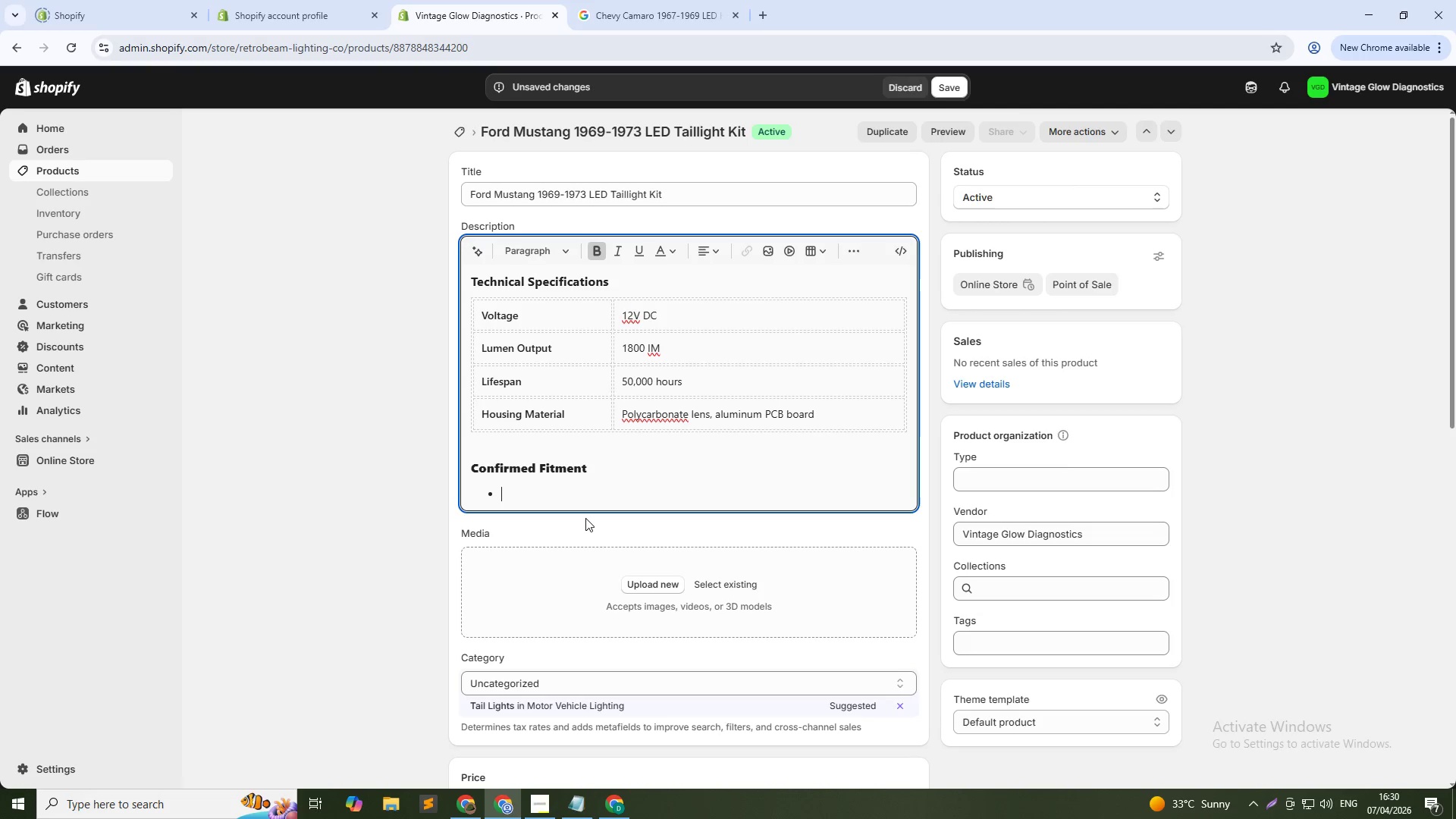 
type(Ford Mustang Fat)
key(Backspace)
type(stback / Sportsroof 1969-73)
 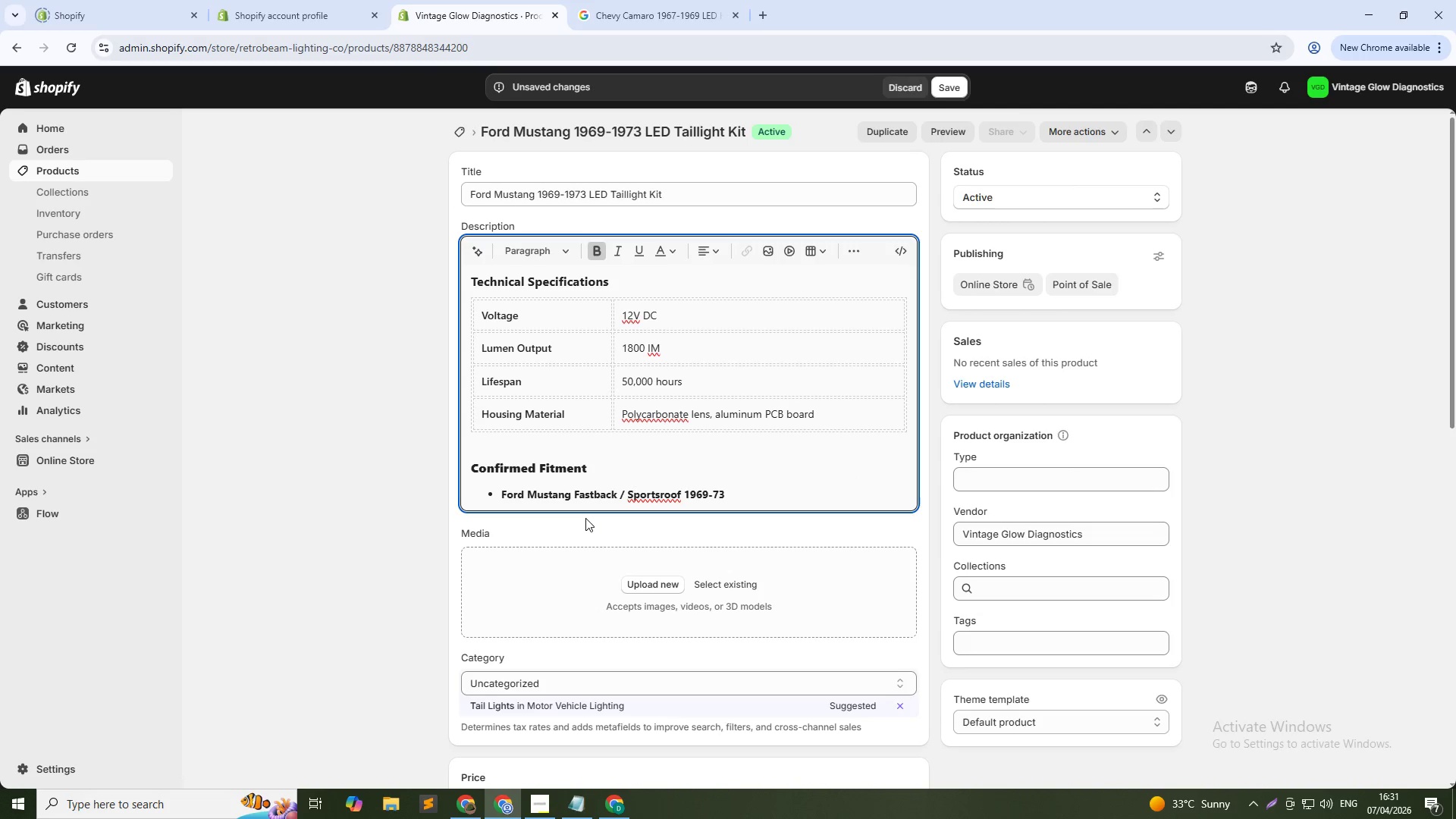 
 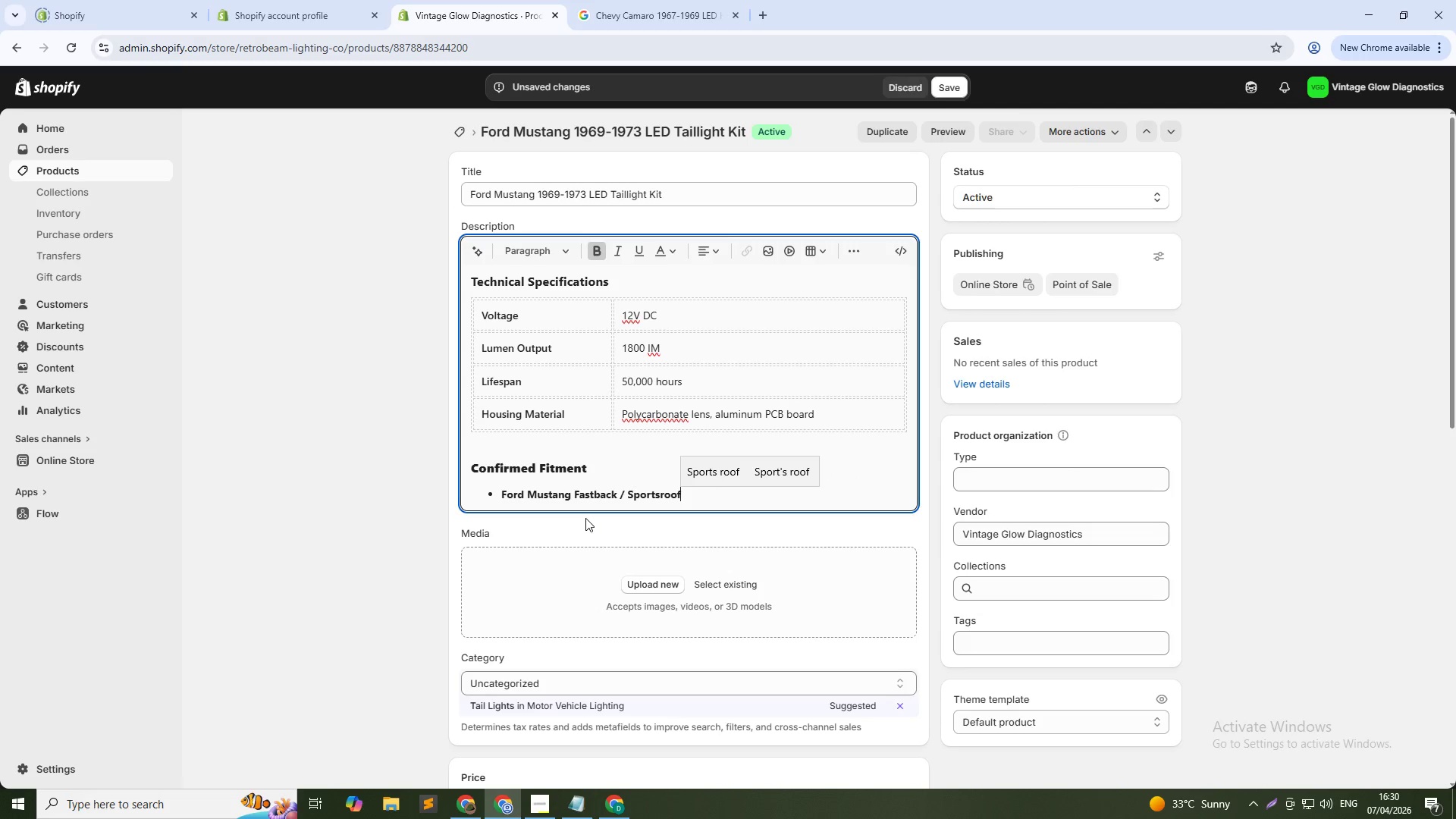 
key(ArrowRight)
 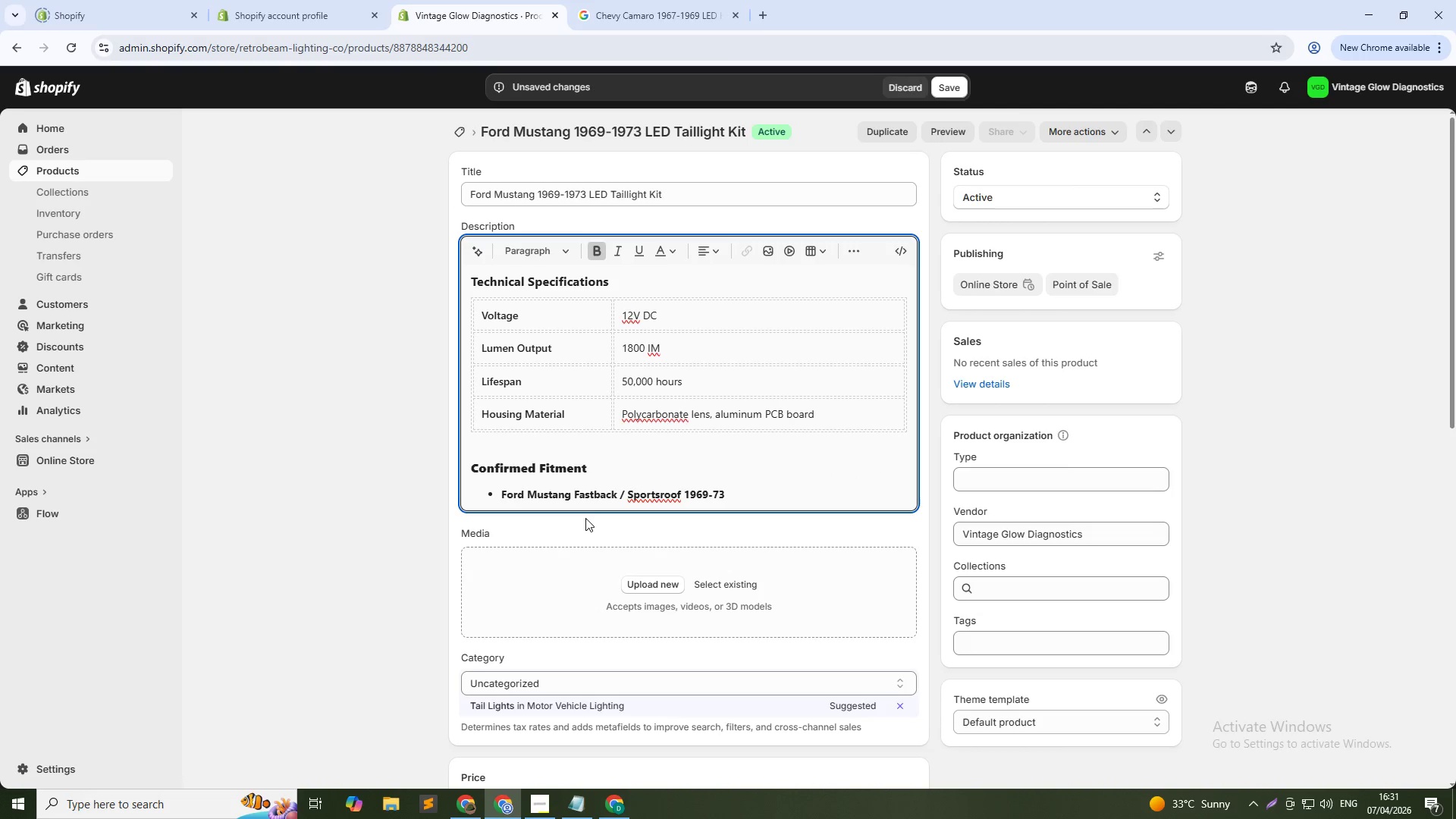 
key(Enter)
 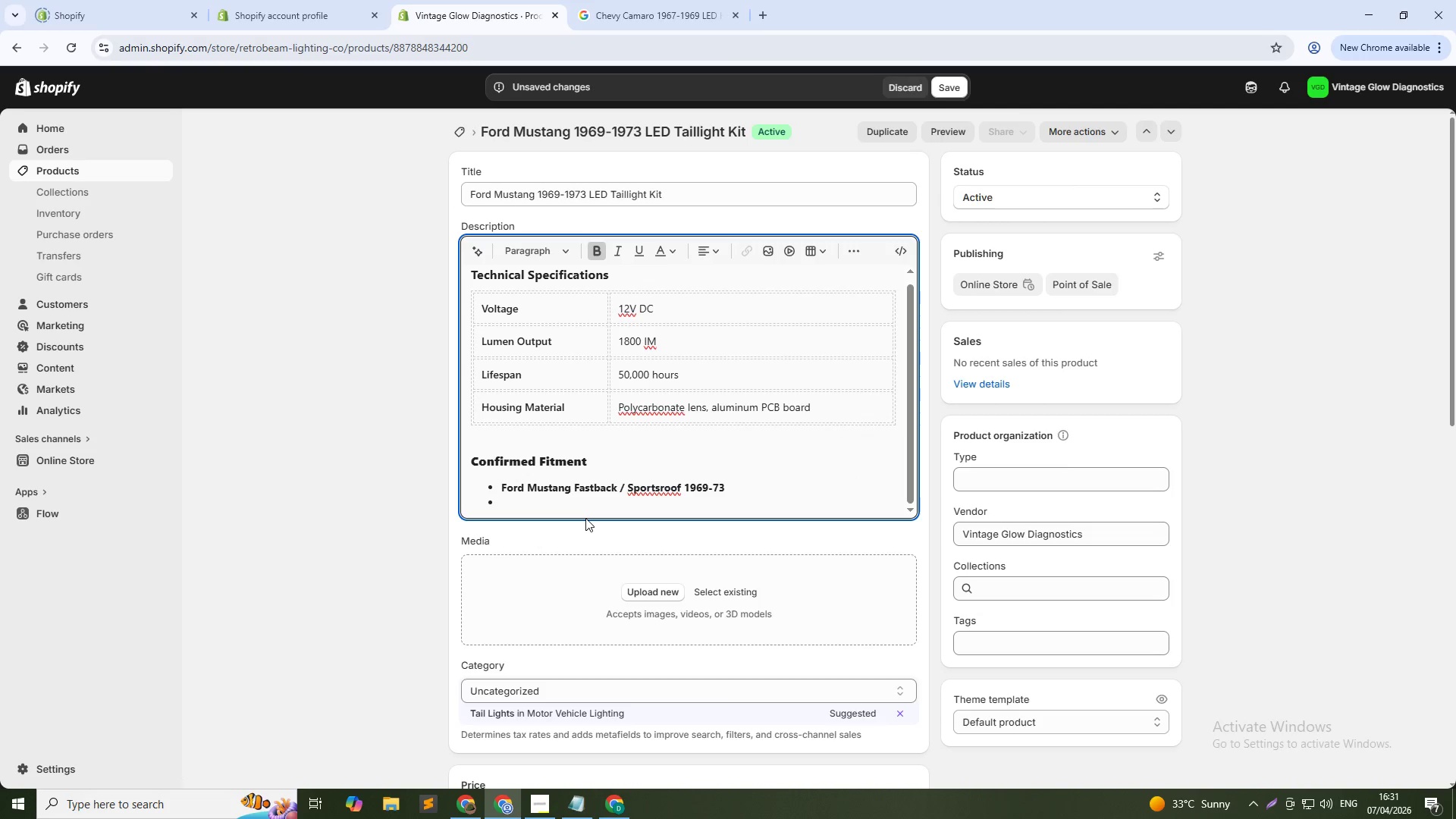 
type(March 1, Boss 302, Boss 351, Grande)
 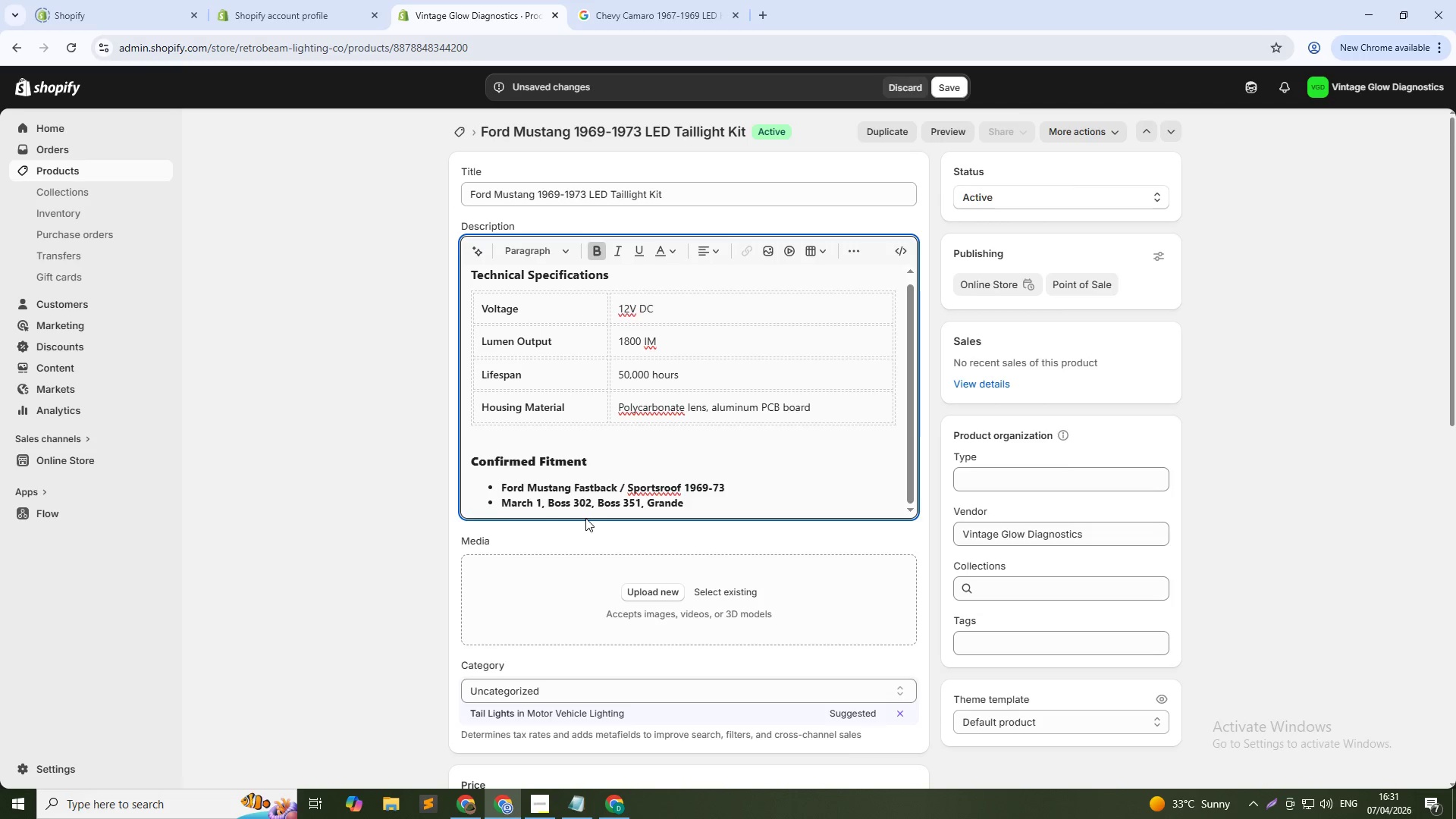 
 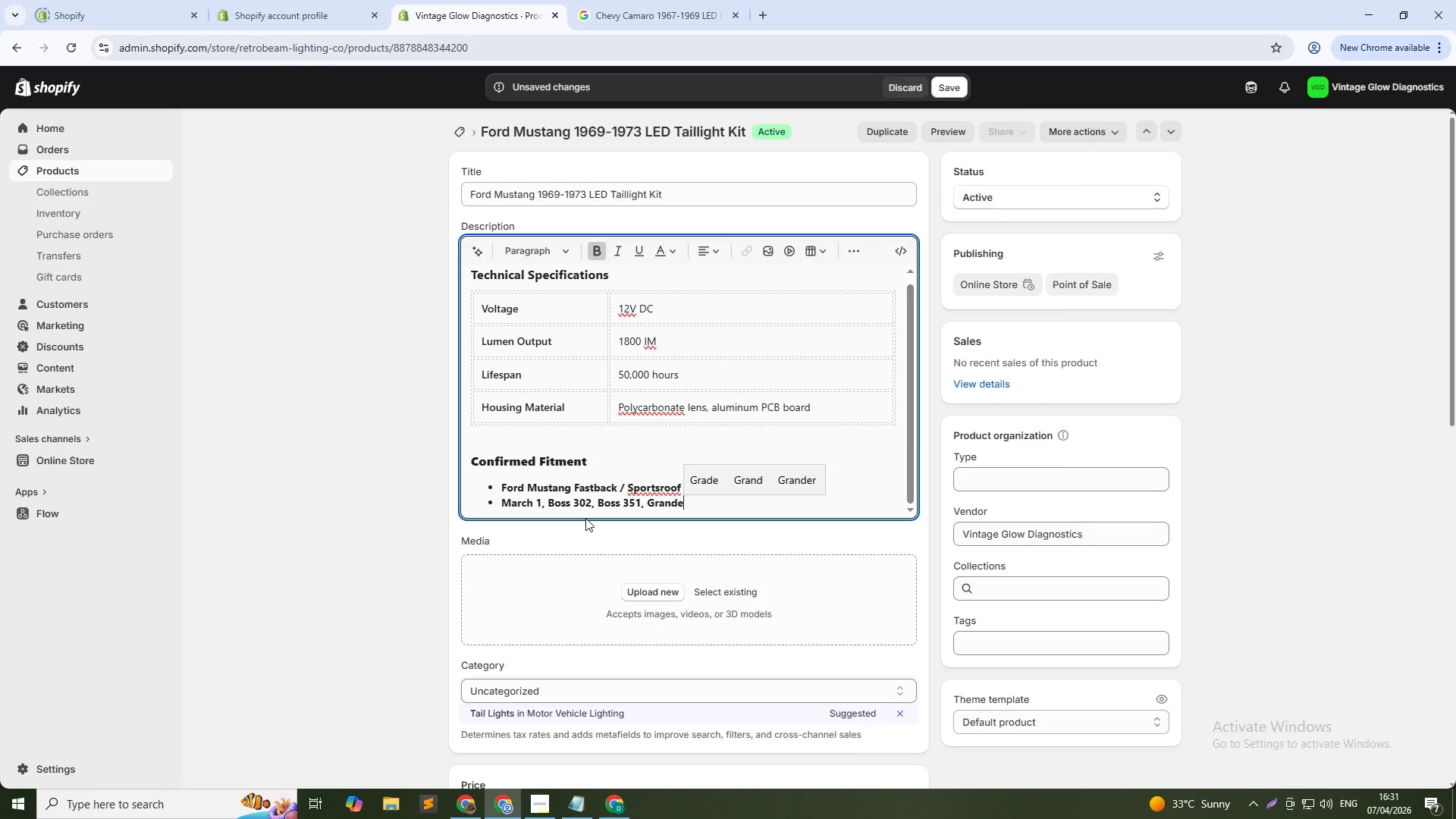 
key(Enter)
 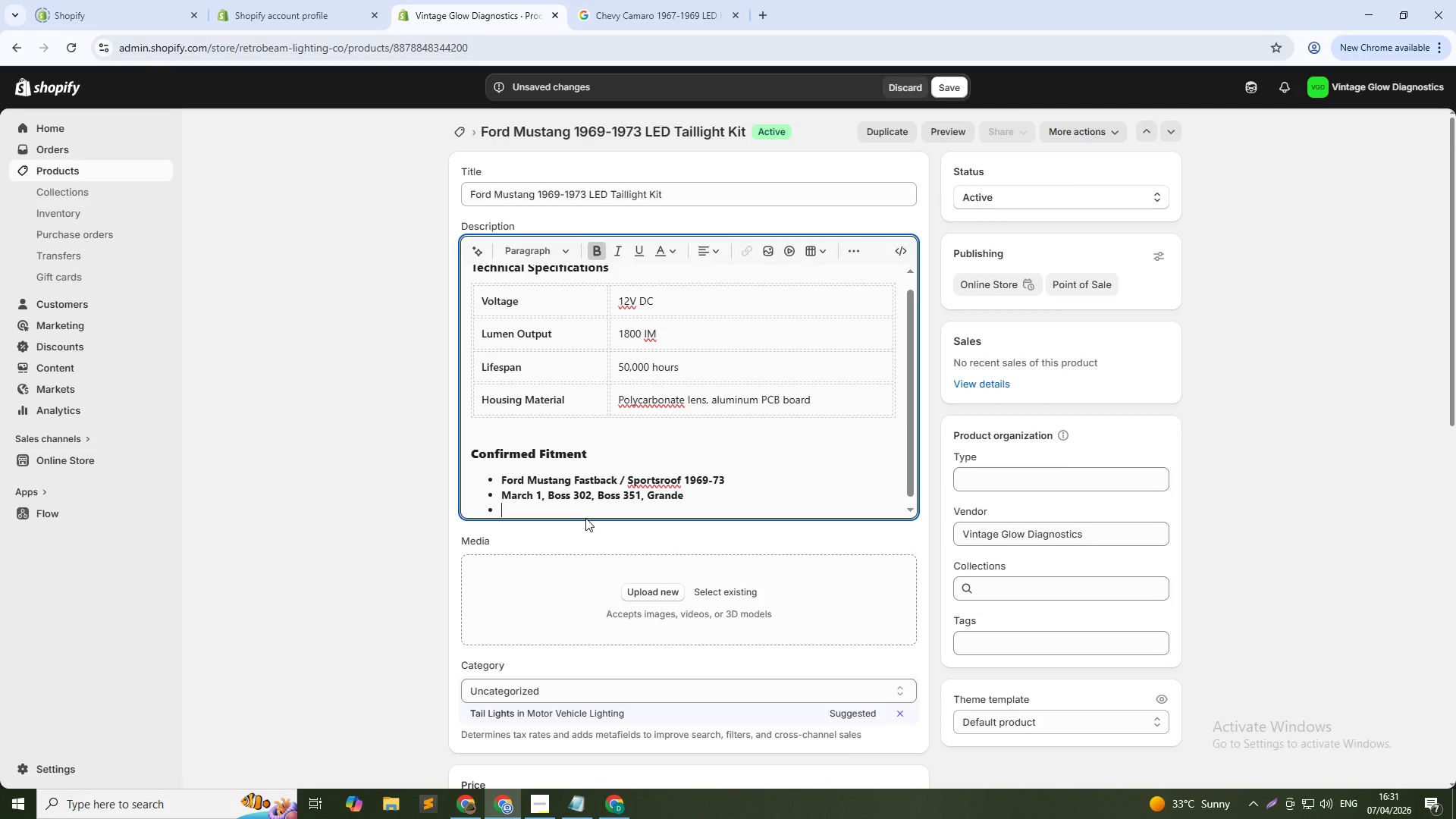 
type(Uses original tailling lens & gasket- l)
key(Backspace)
key(Backspace)
key(Backspace)
type( - LEDs into existing housing)
 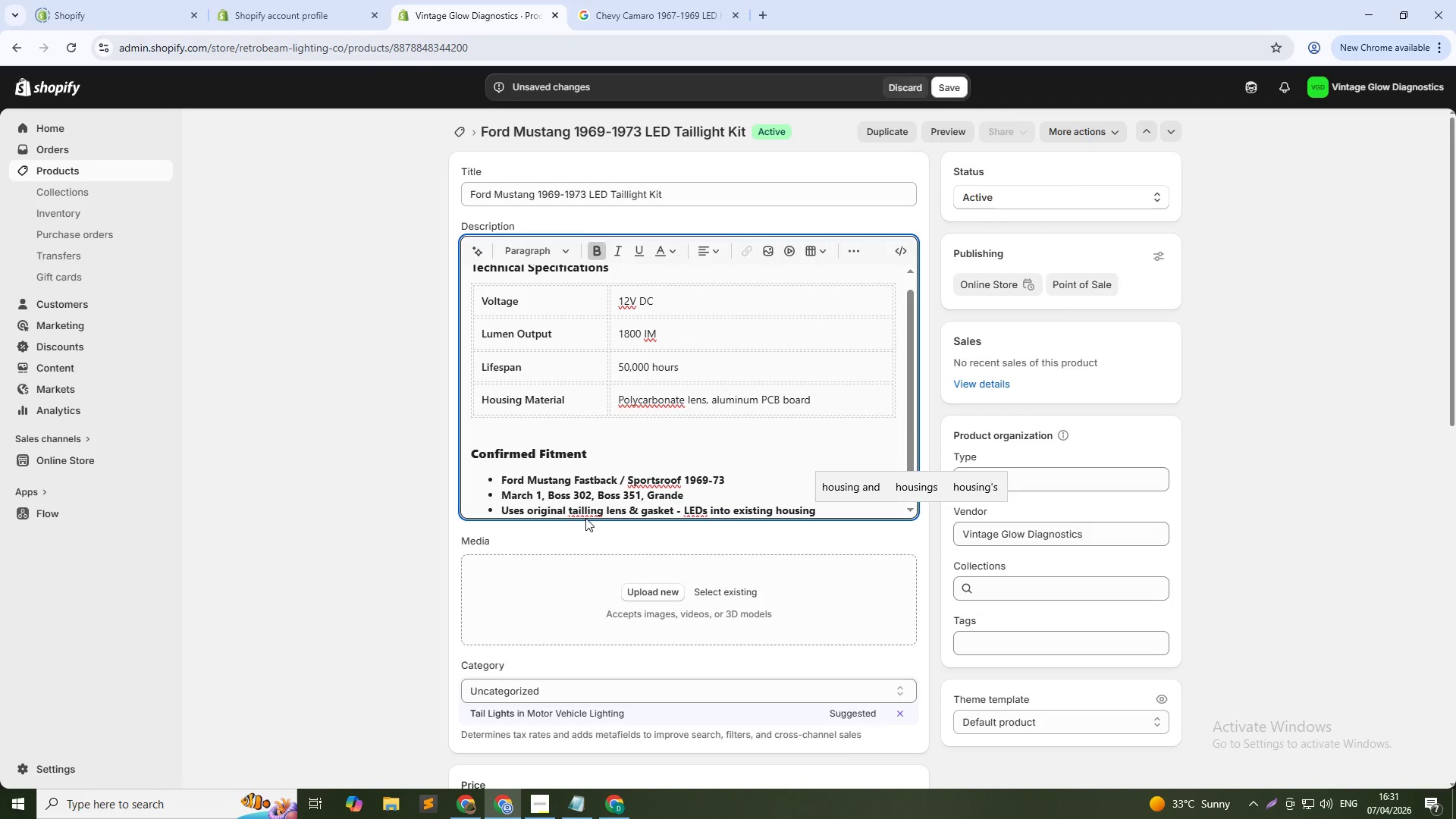 
key(Control+Shift+ArrowUp)
 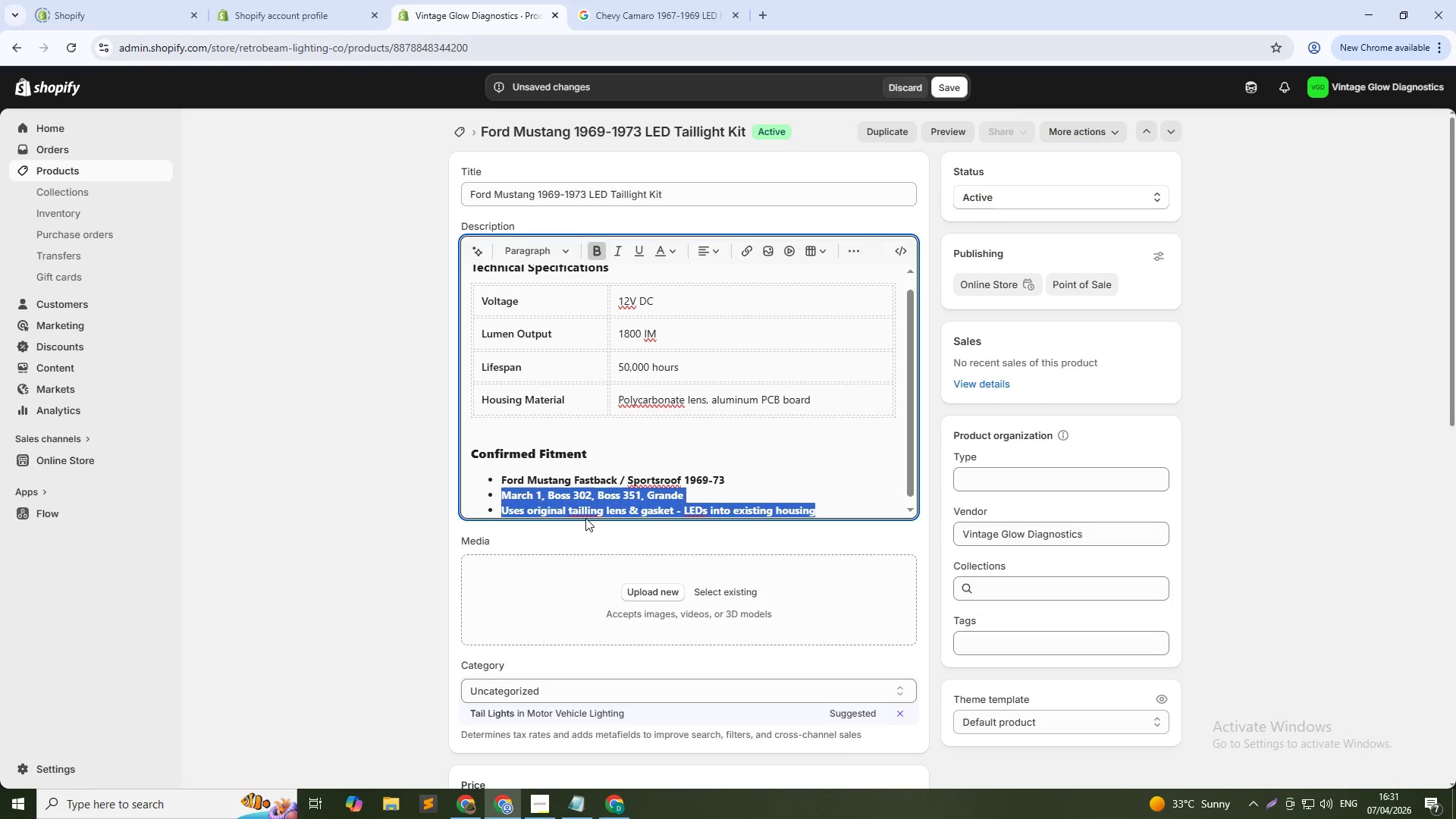 
key(Control+Shift+ArrowUp)
 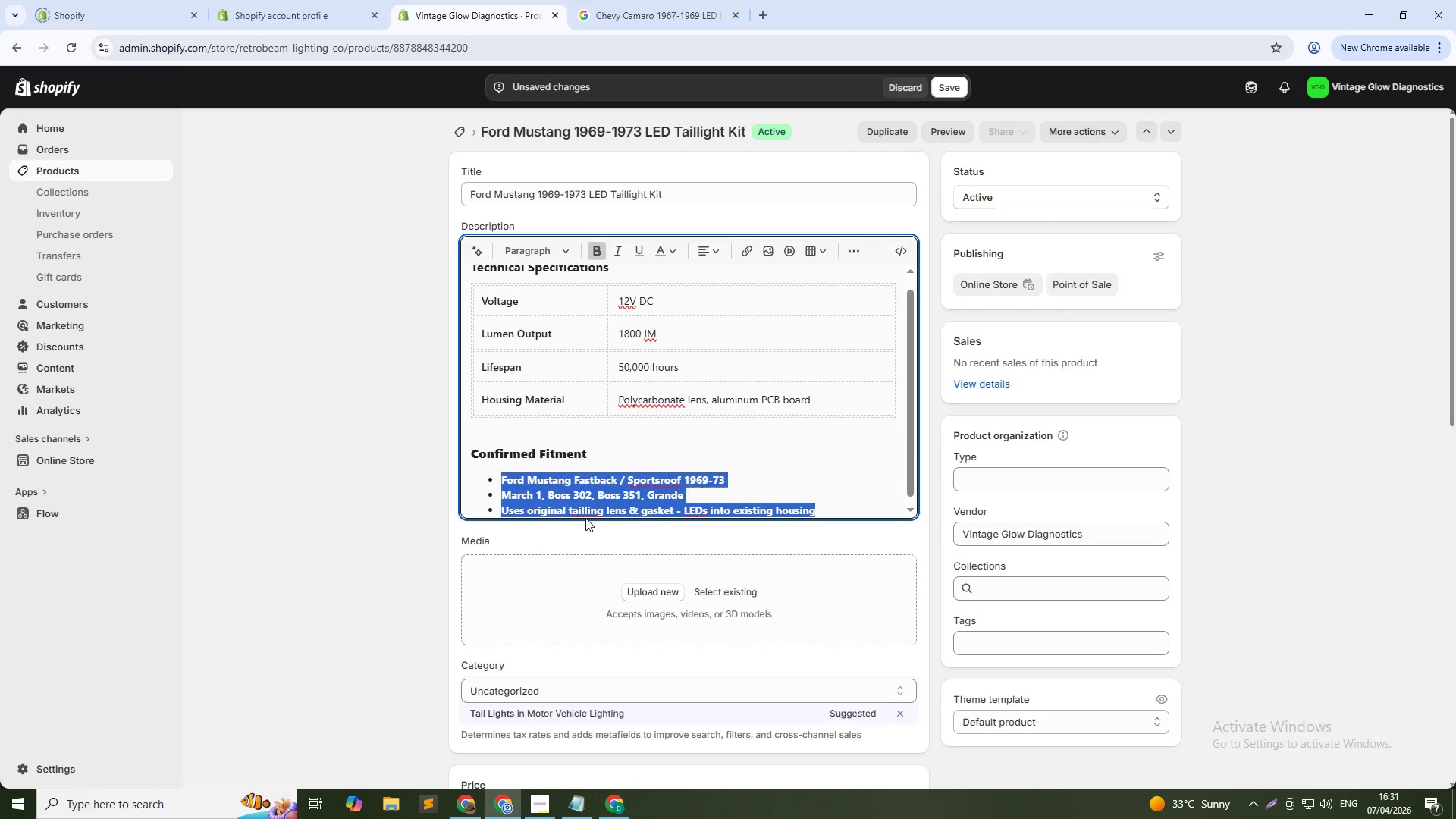 
key(Control+Shift+ArrowUp)
 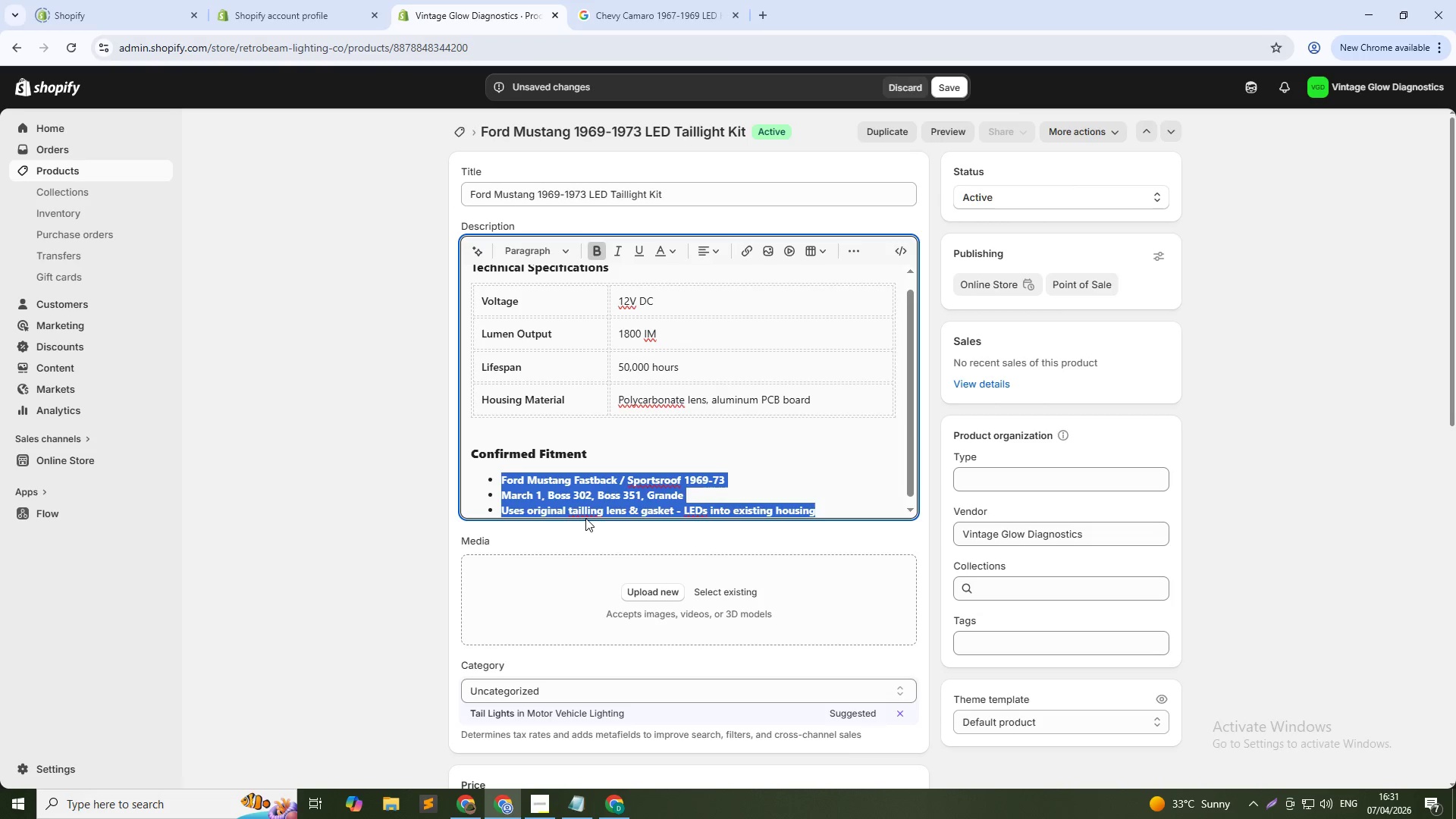 
key(Control+B)
 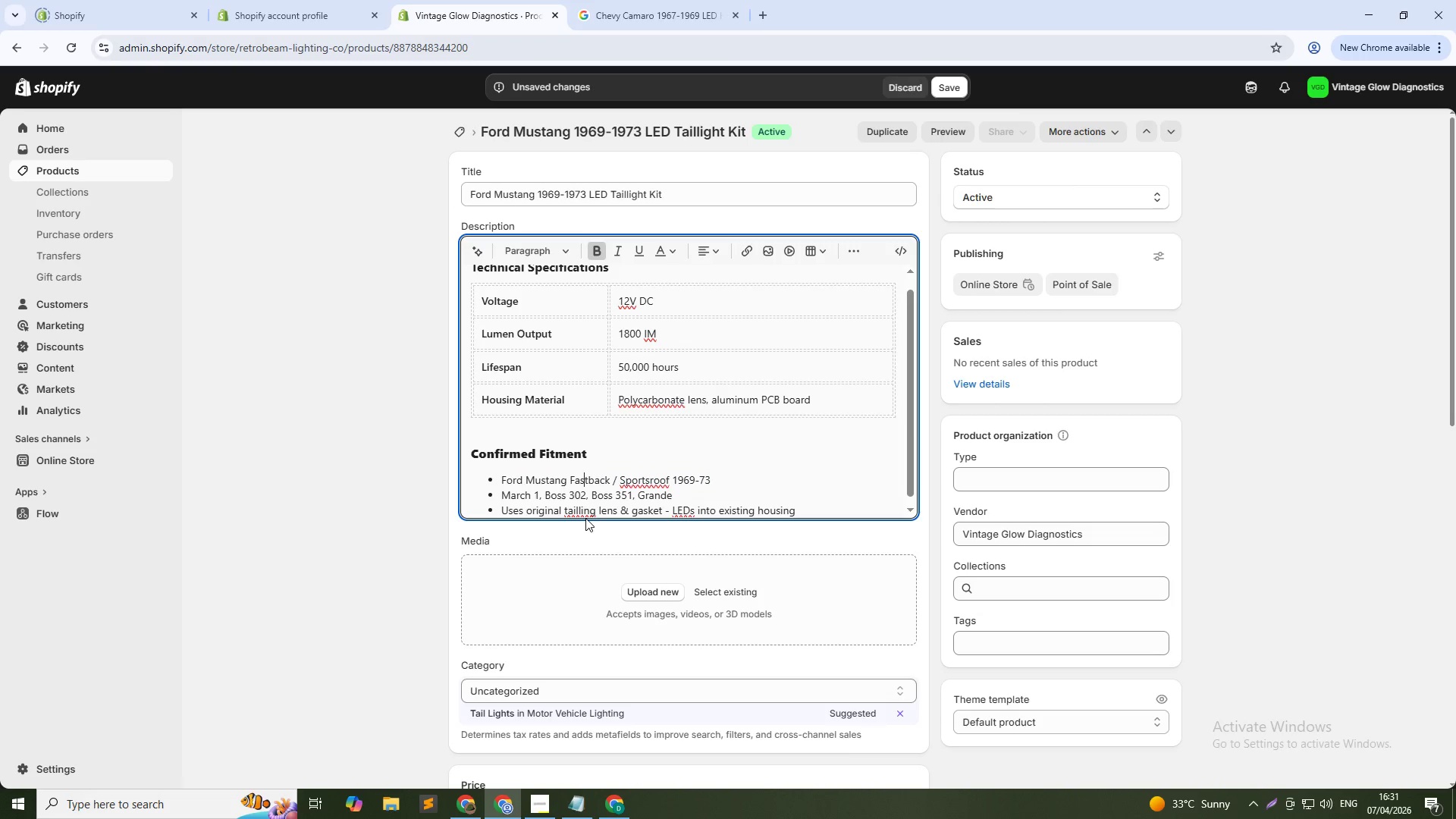 
key(ArrowDown)
 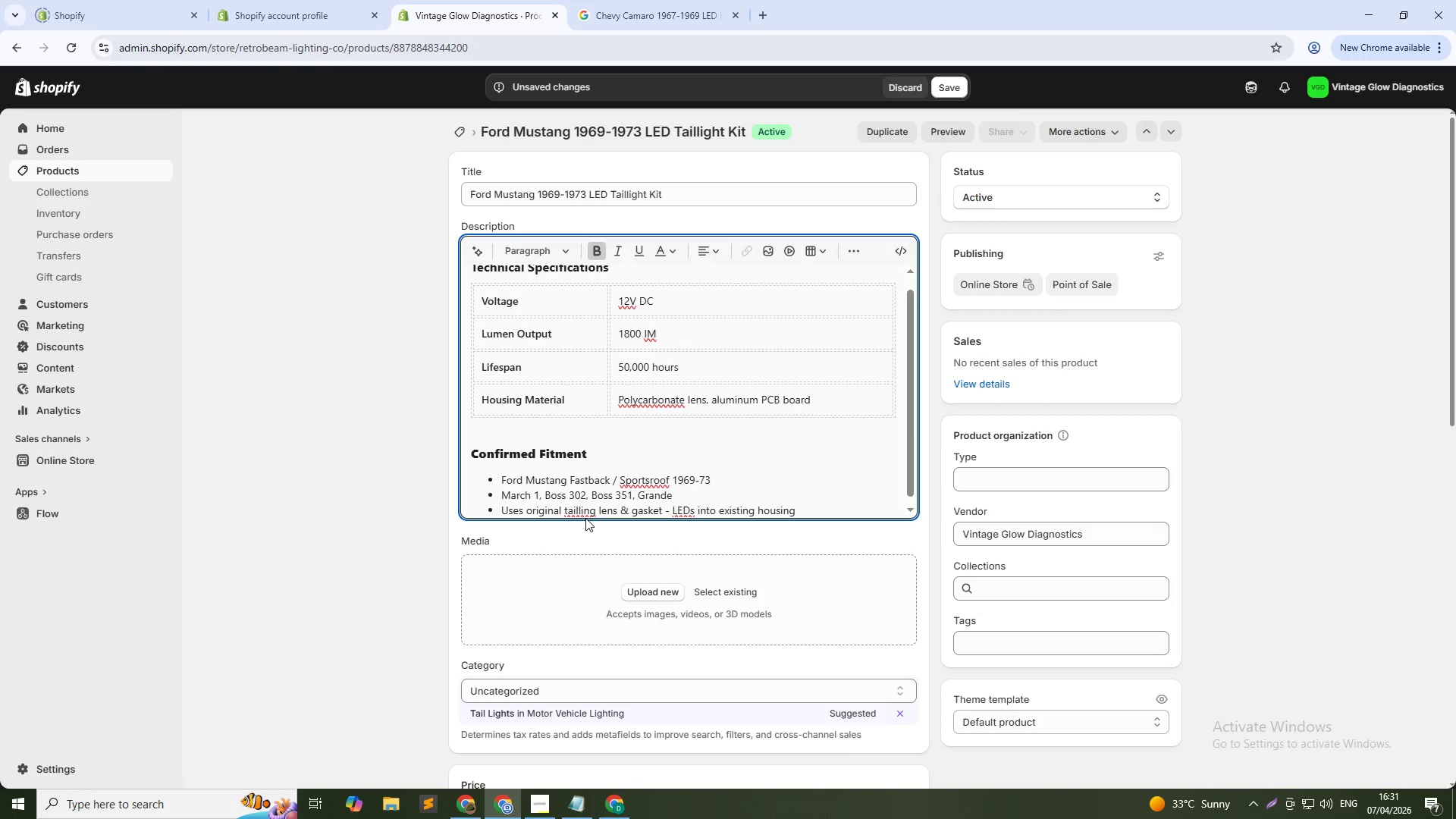 
key(ArrowDown)
 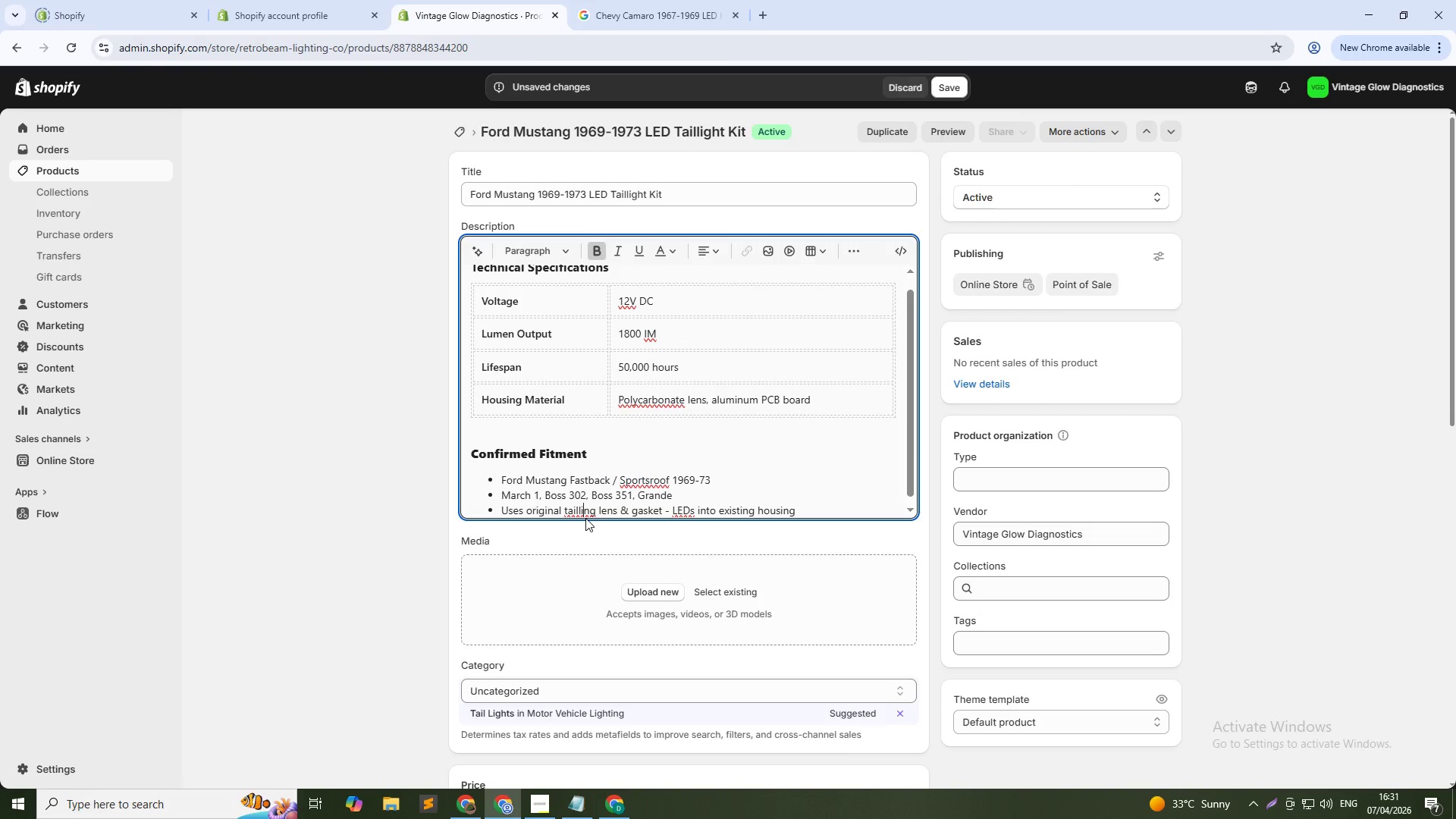 
key(ArrowDown)
 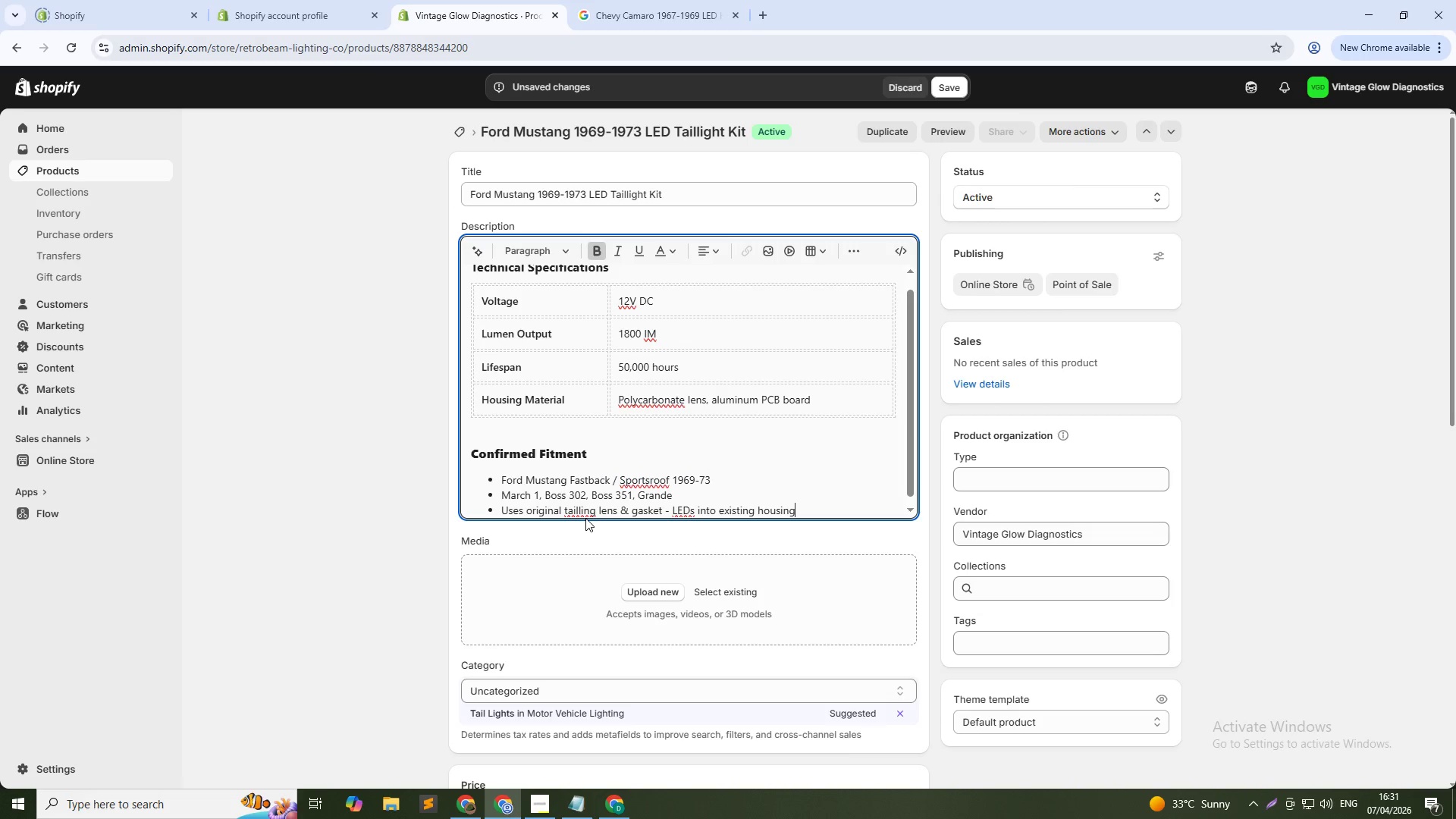 
key(ArrowDown)
 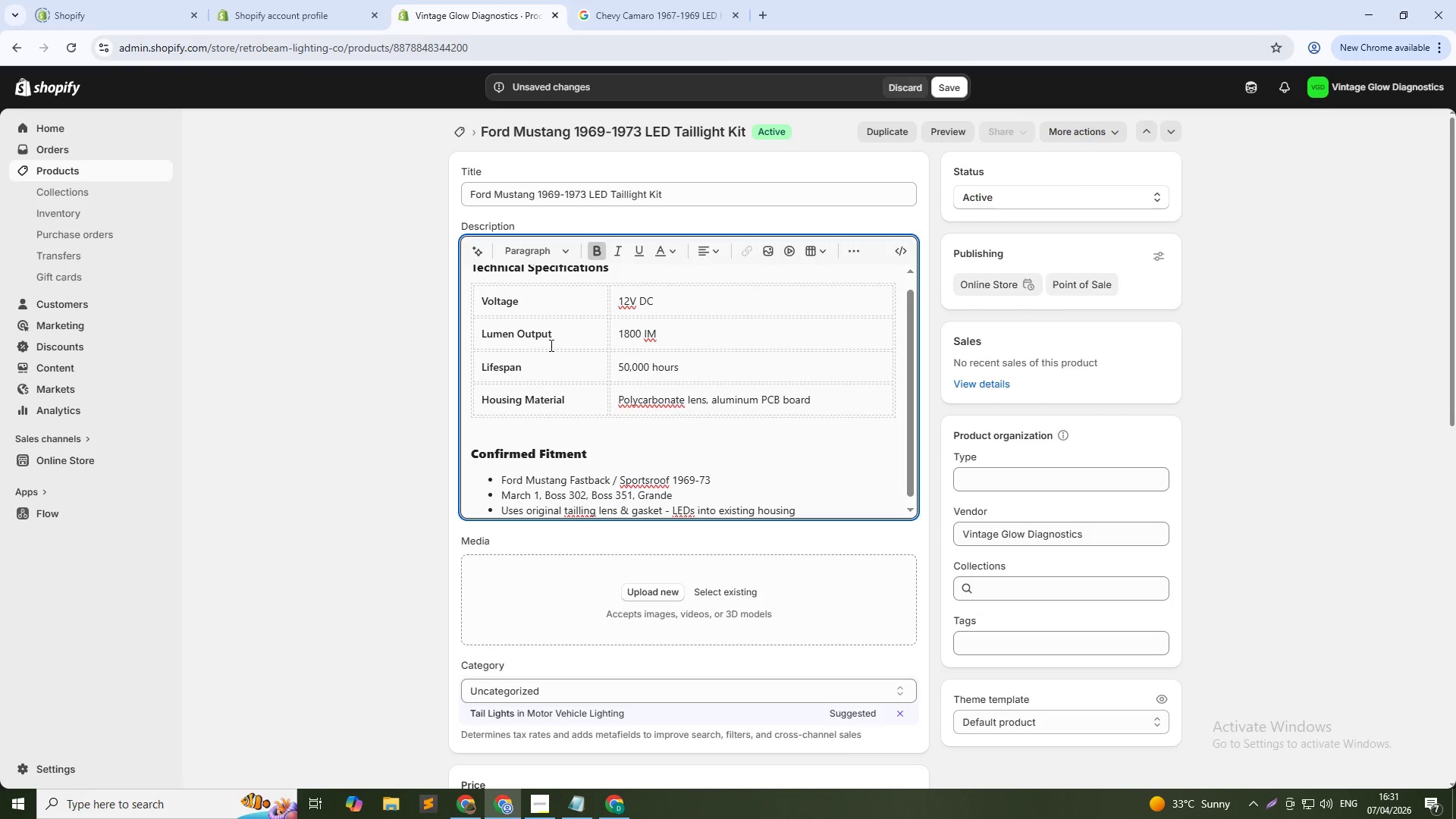 
scroll: coordinate [573, 377], scroll_direction: up, amount: 1.0
 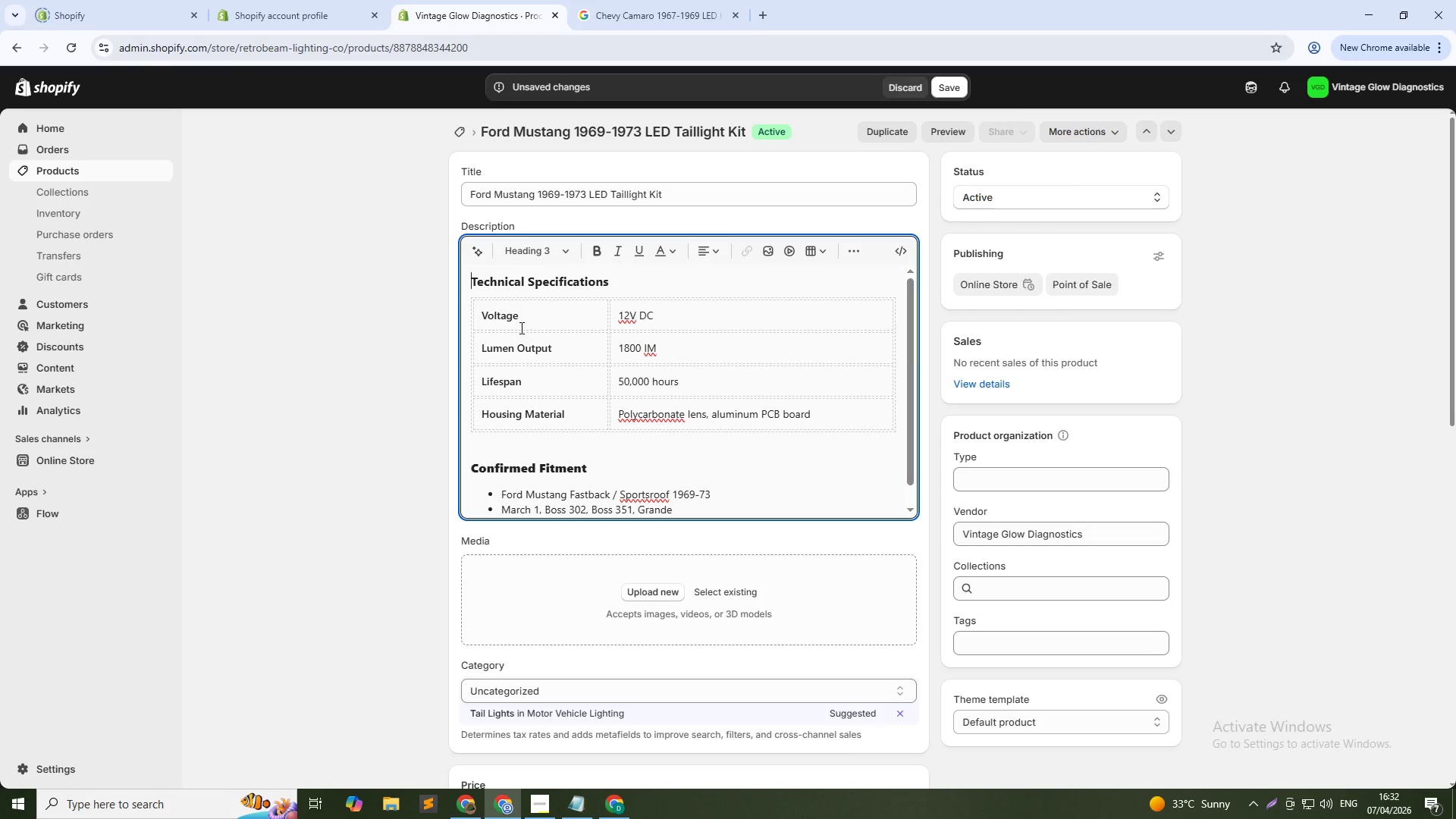 
key(Enter)
 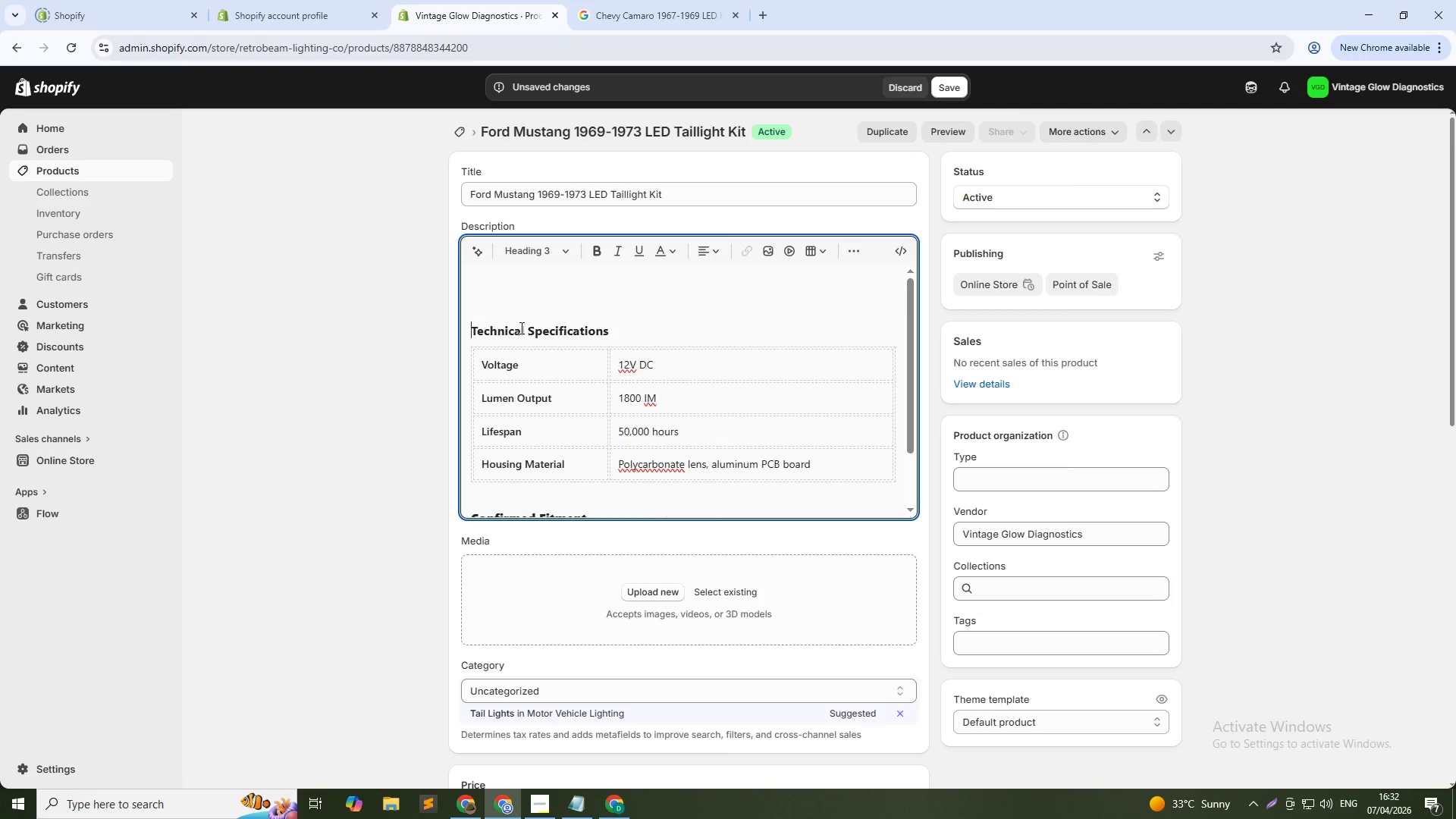 
key(Enter)
 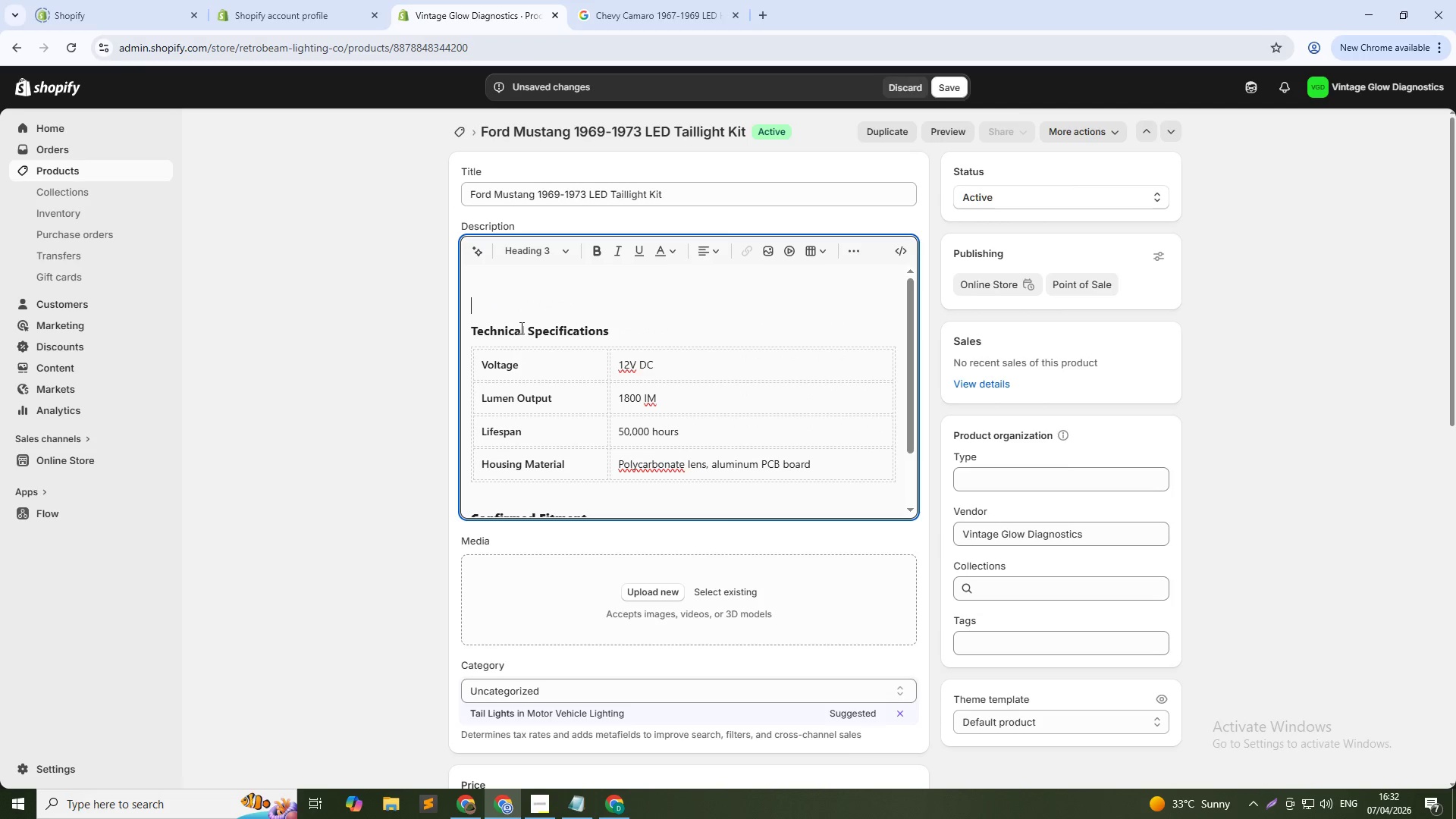 
key(ArrowUp)
 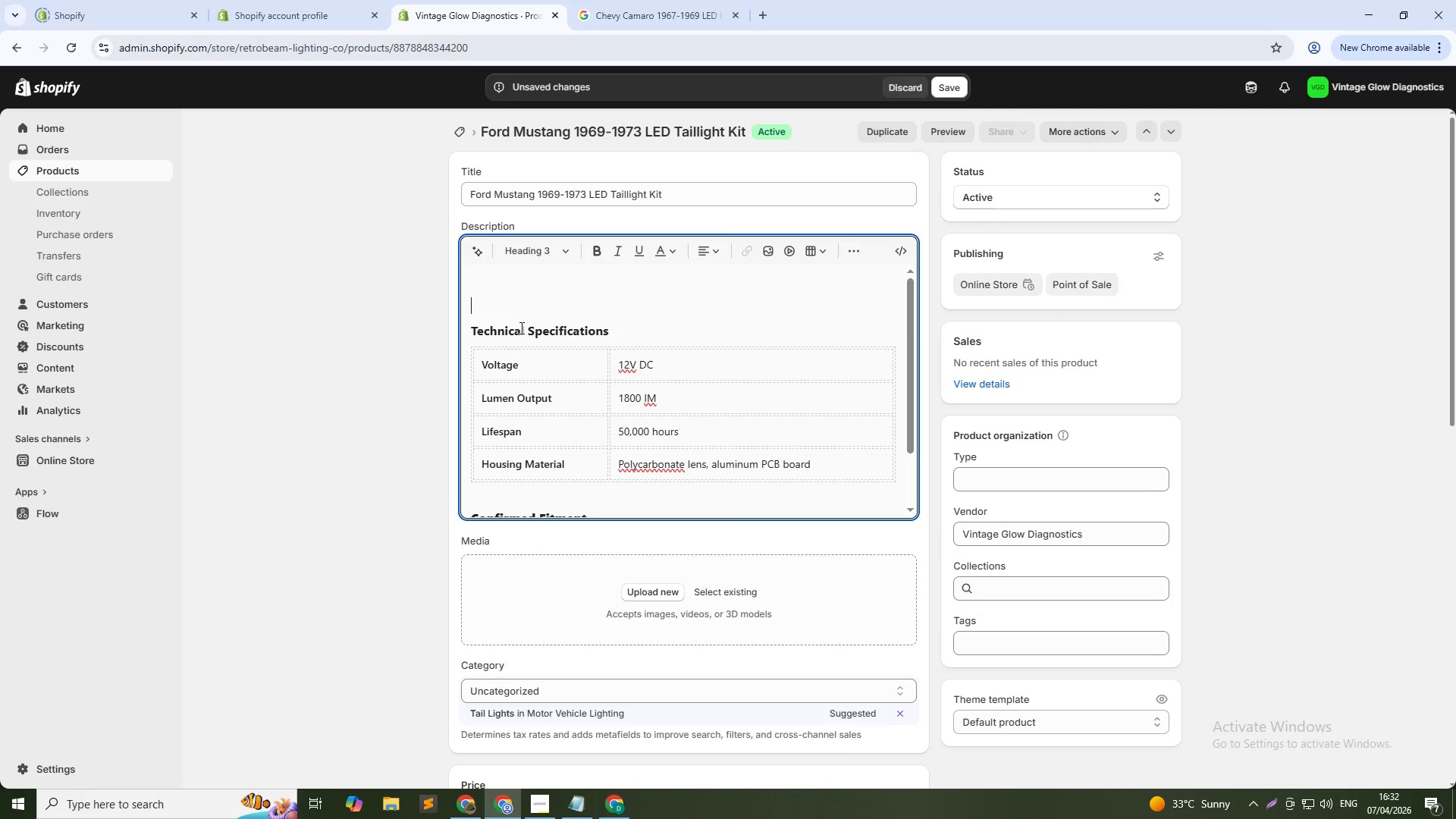 
key(ArrowUp)
 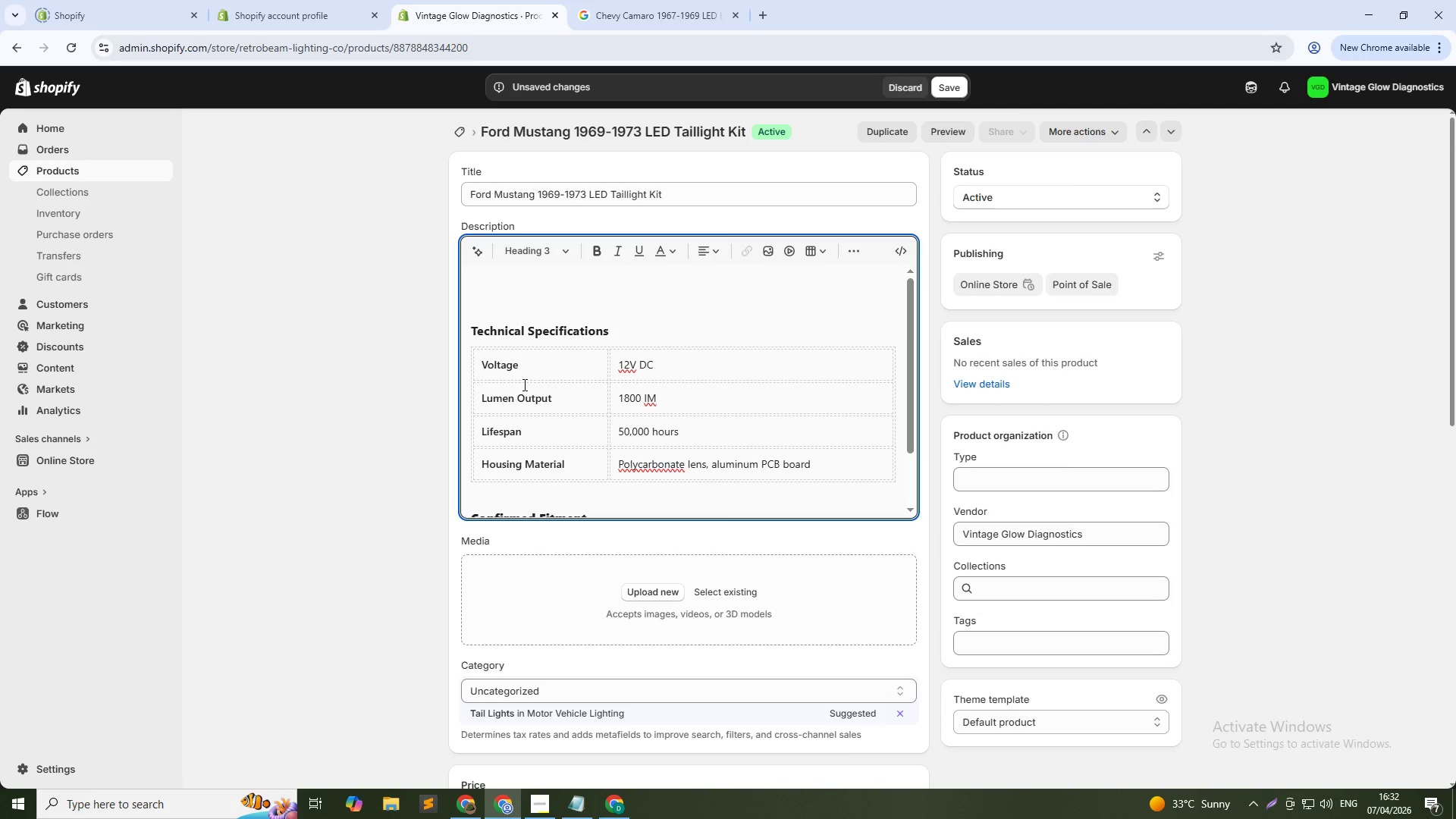 
wait(6.48)
 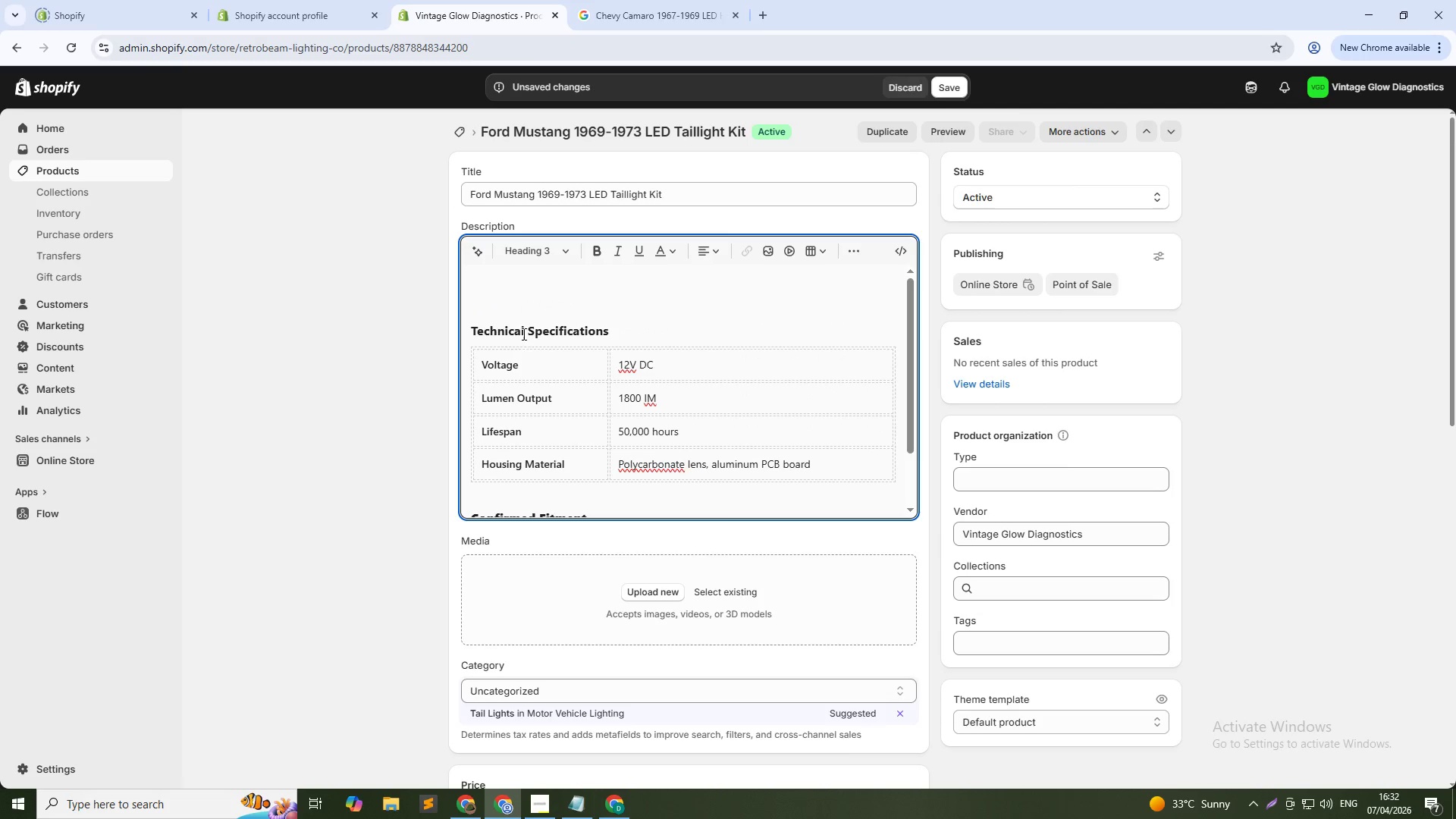 
type(Up)
key(Backspace)
key(Backspace)
 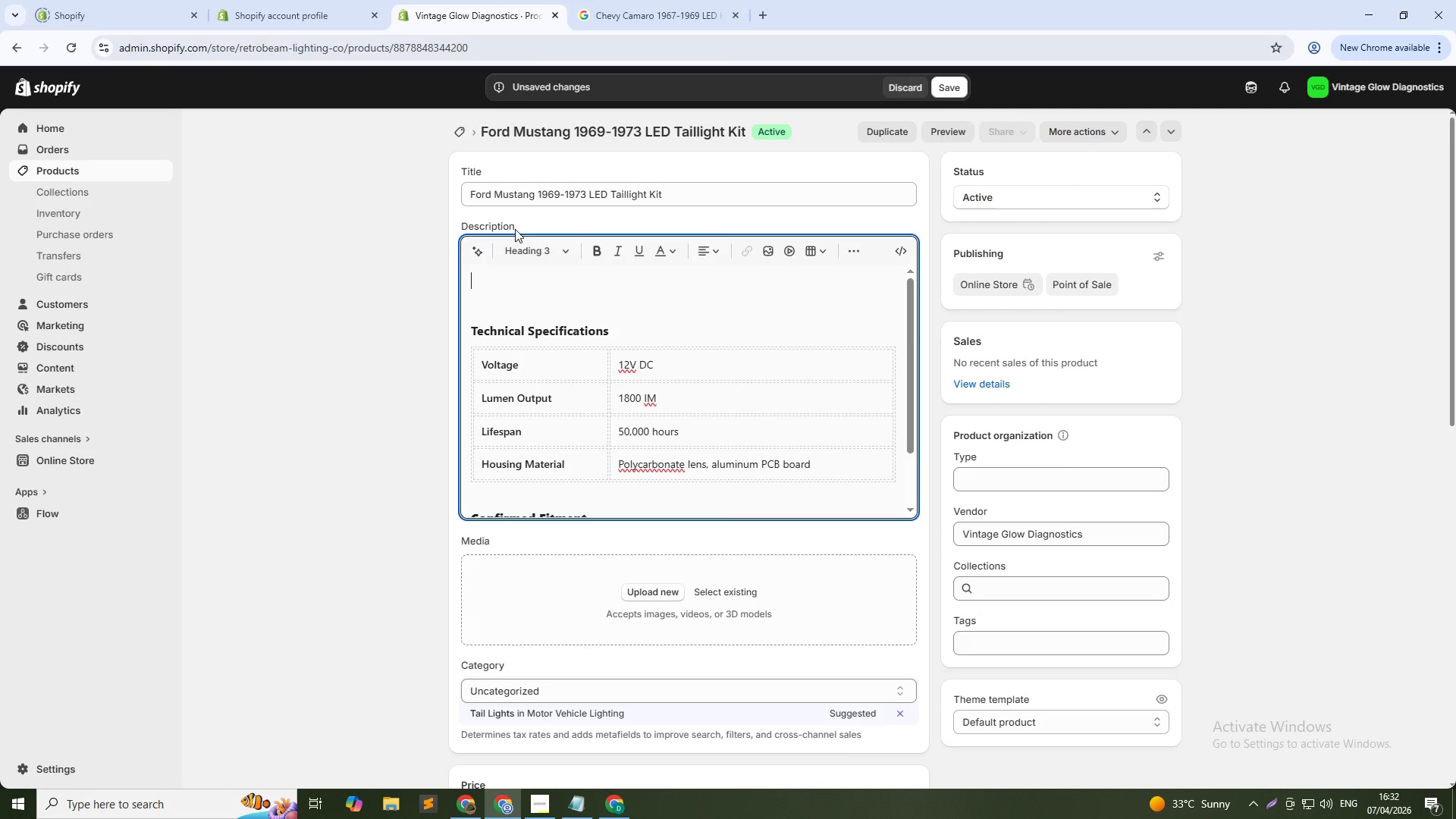 
left_click([525, 253])
 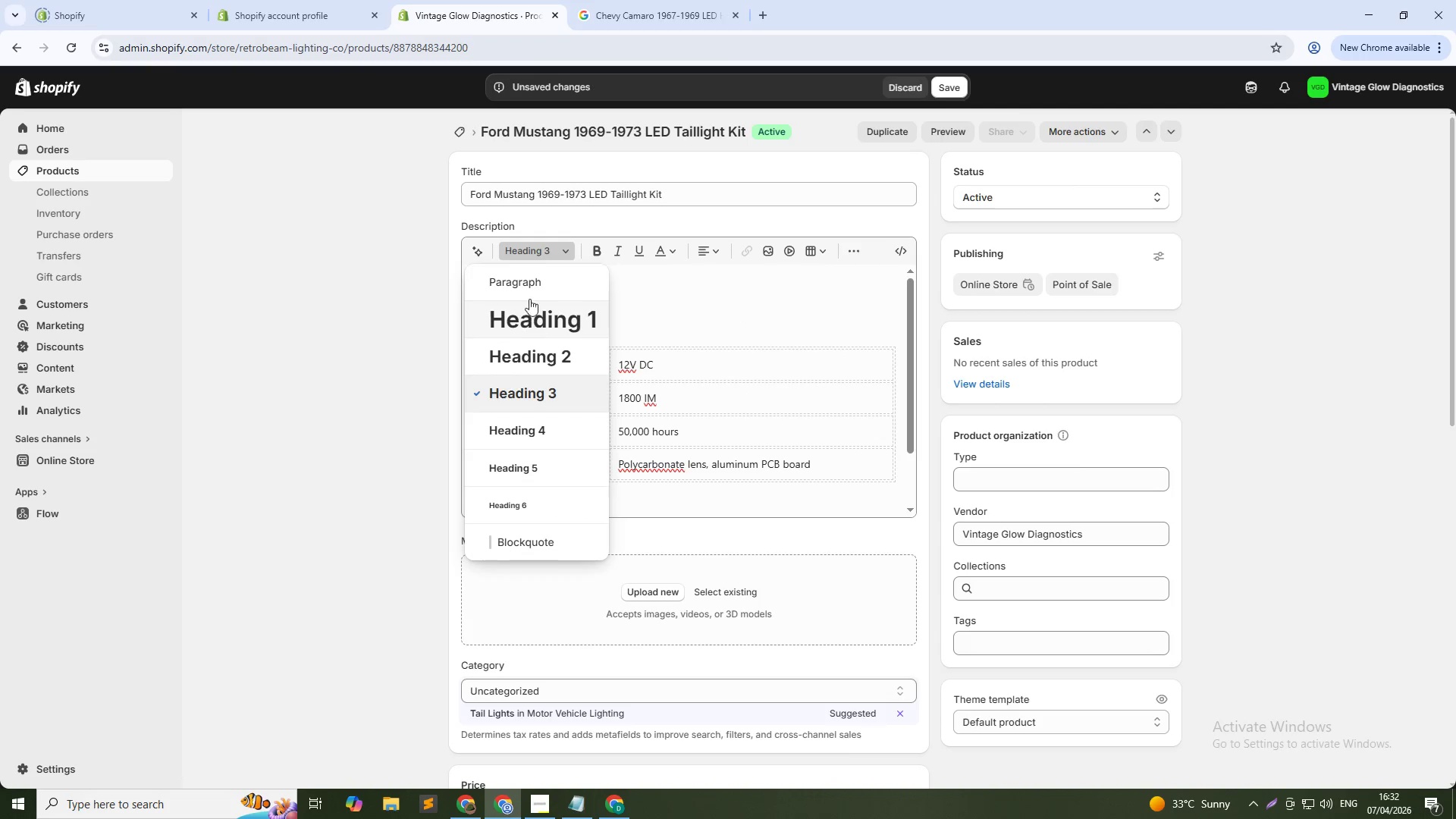 
left_click([532, 280])
 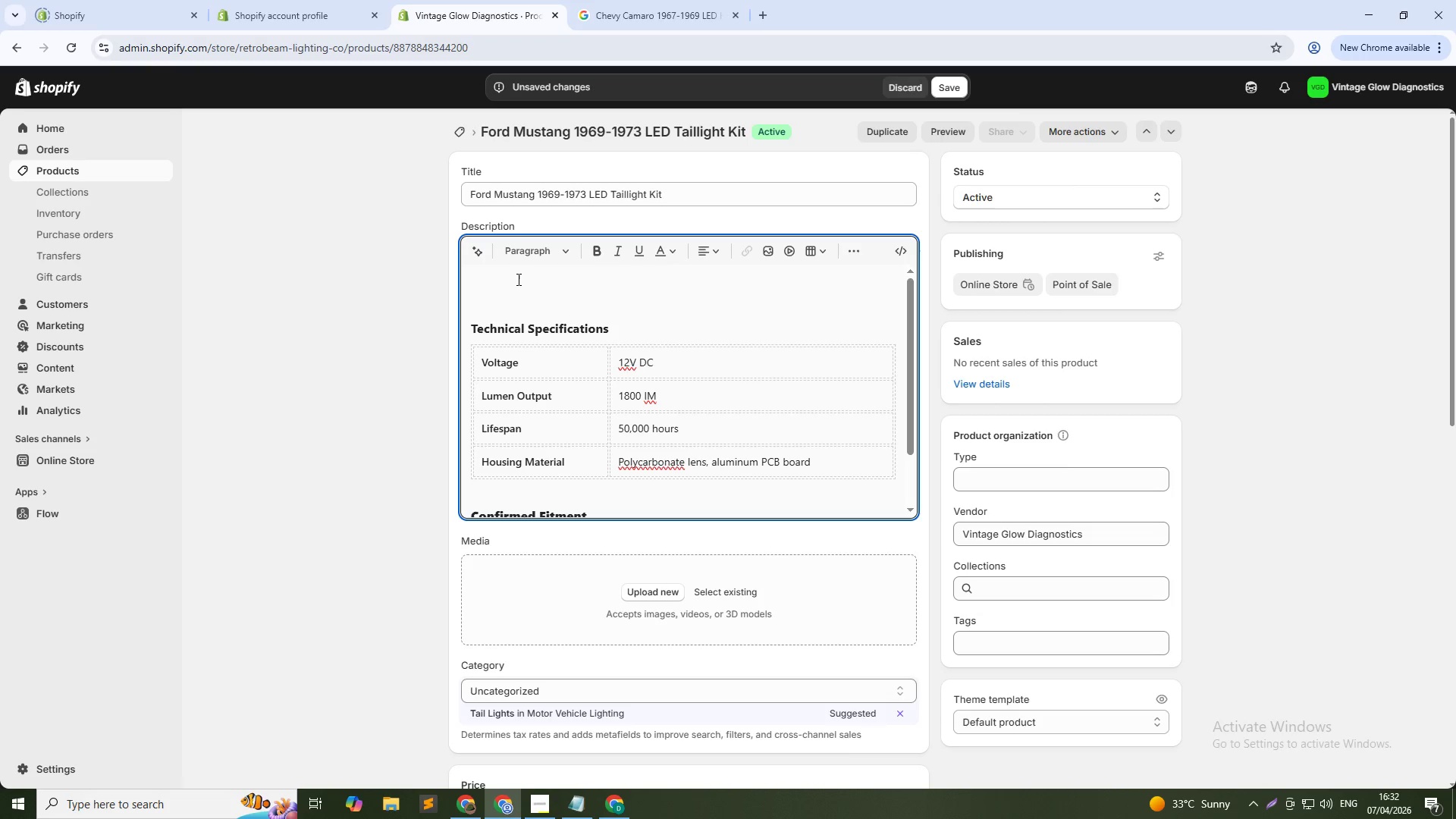 
type(Upgrade your classic Ford Mustang ())
 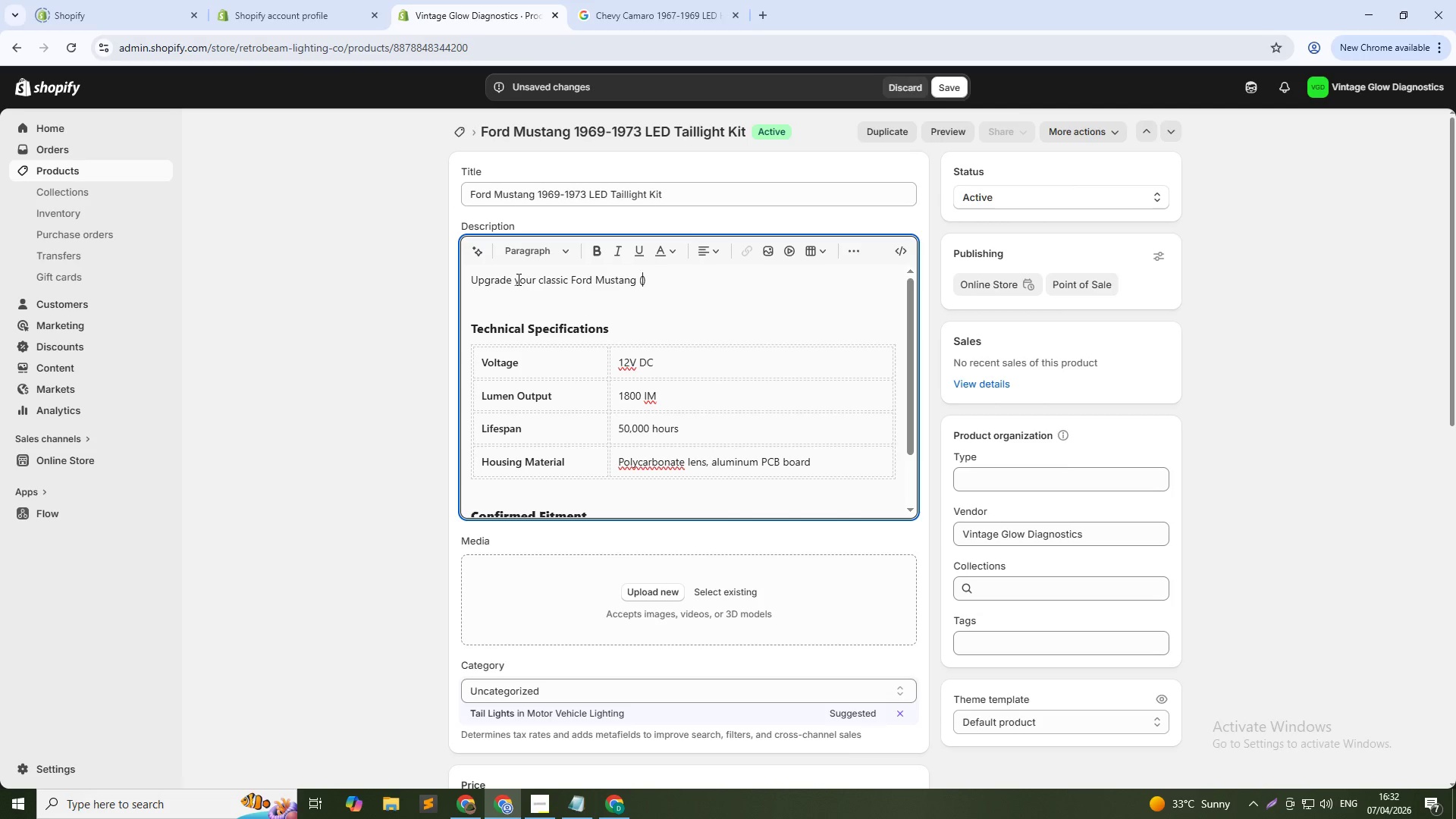 
 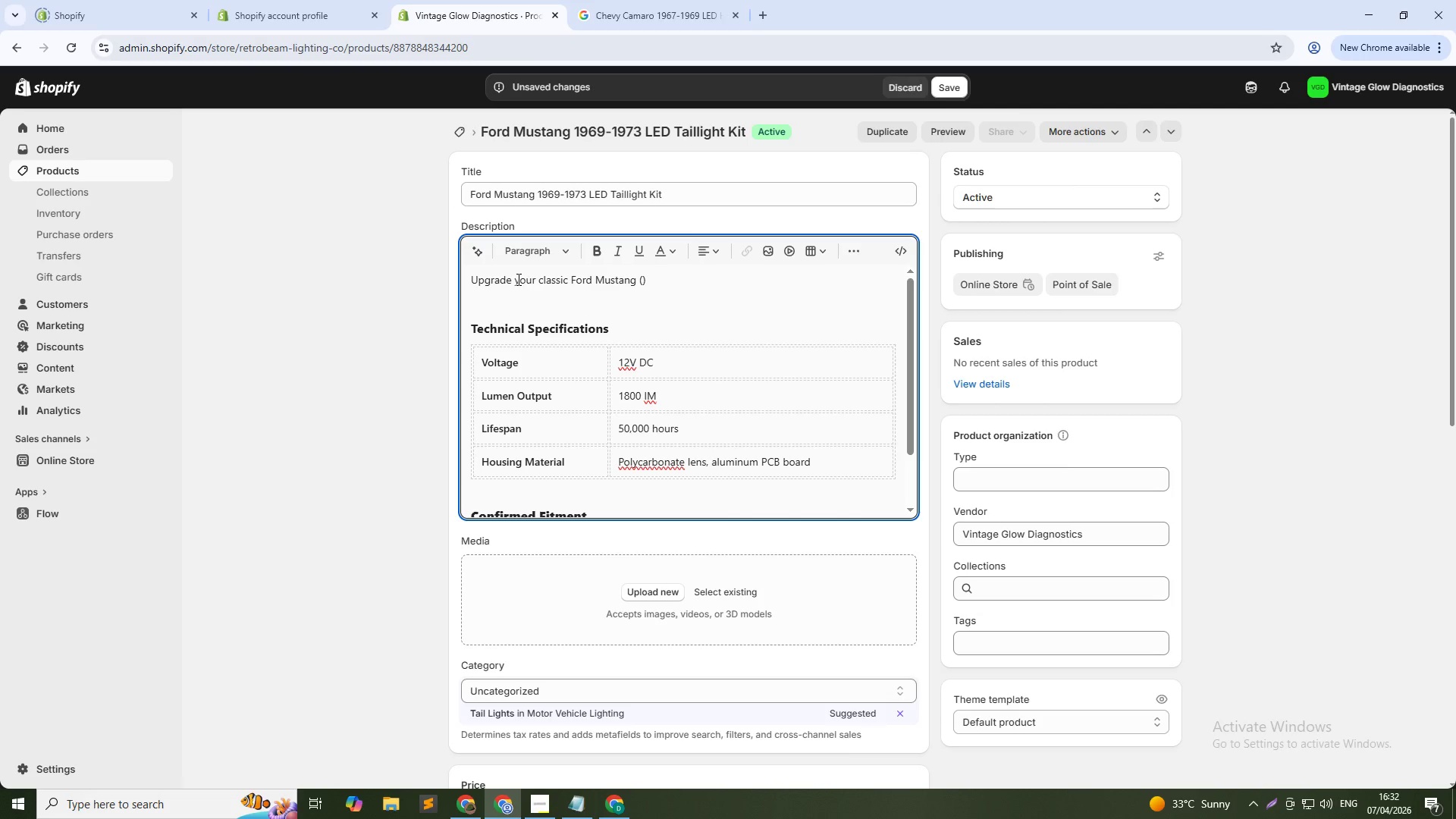 
key(ArrowLeft)
 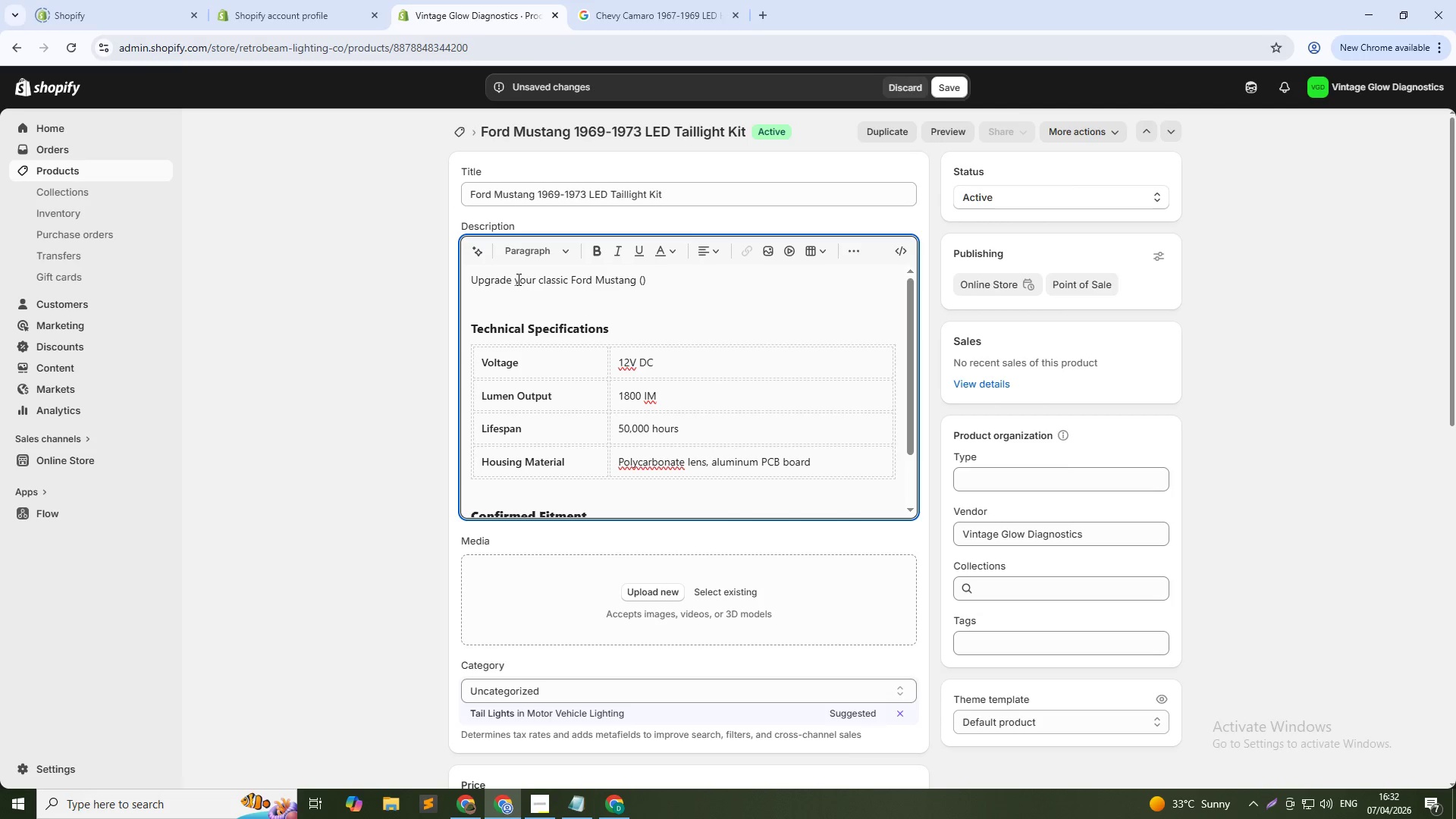 
key(Numpad1)
 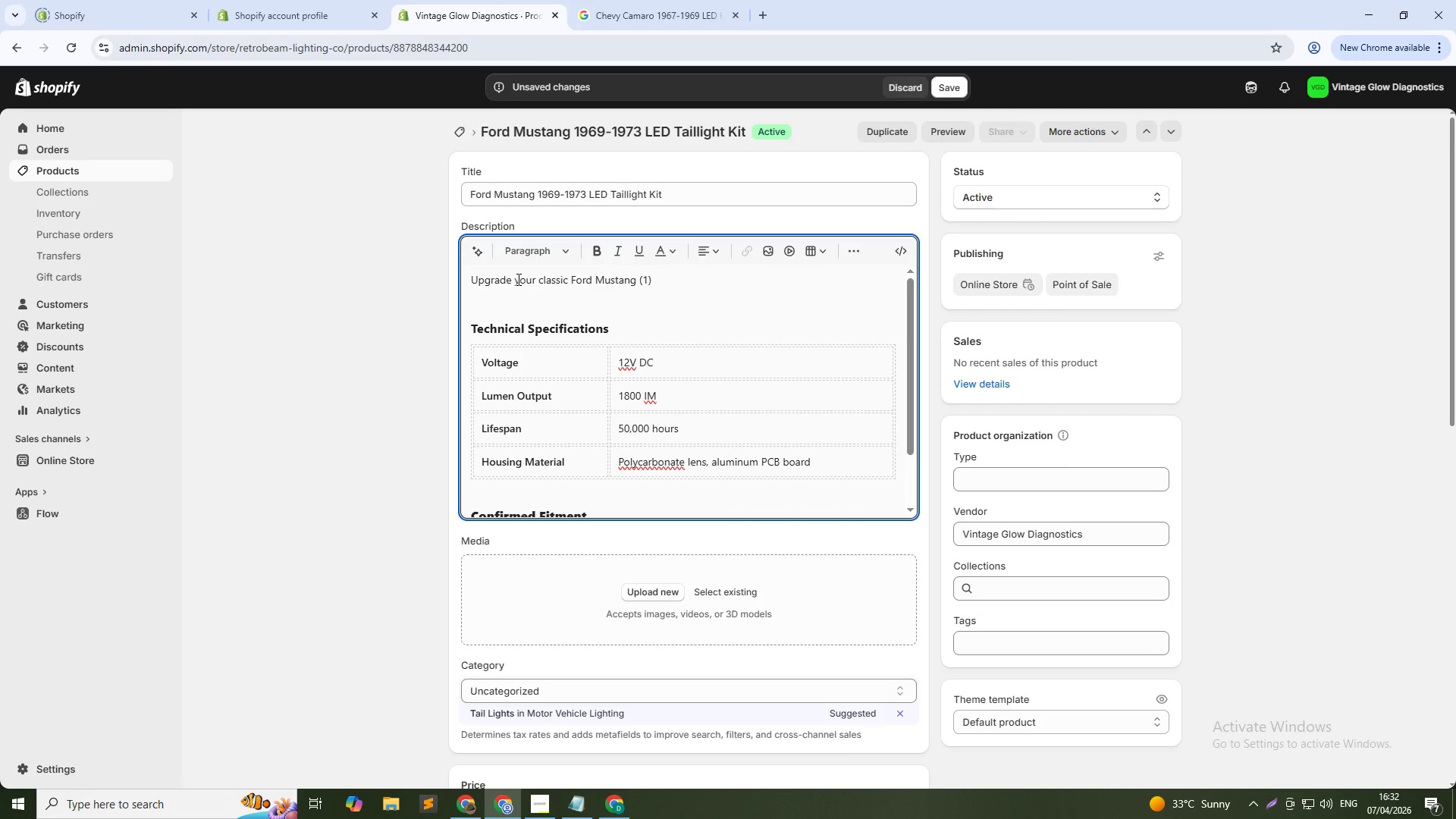 
key(Numpad9)
 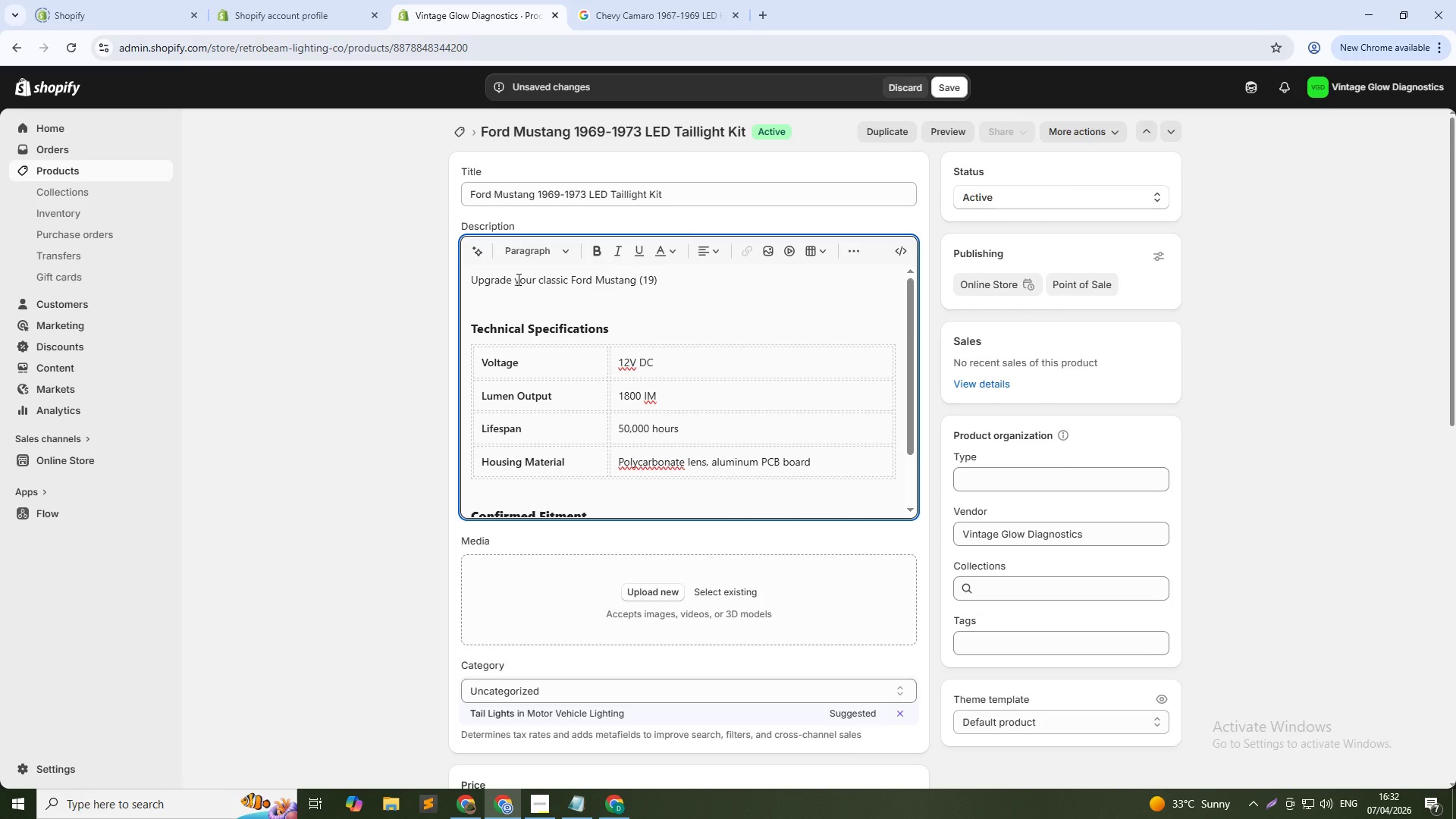 
key(Numpad6)
 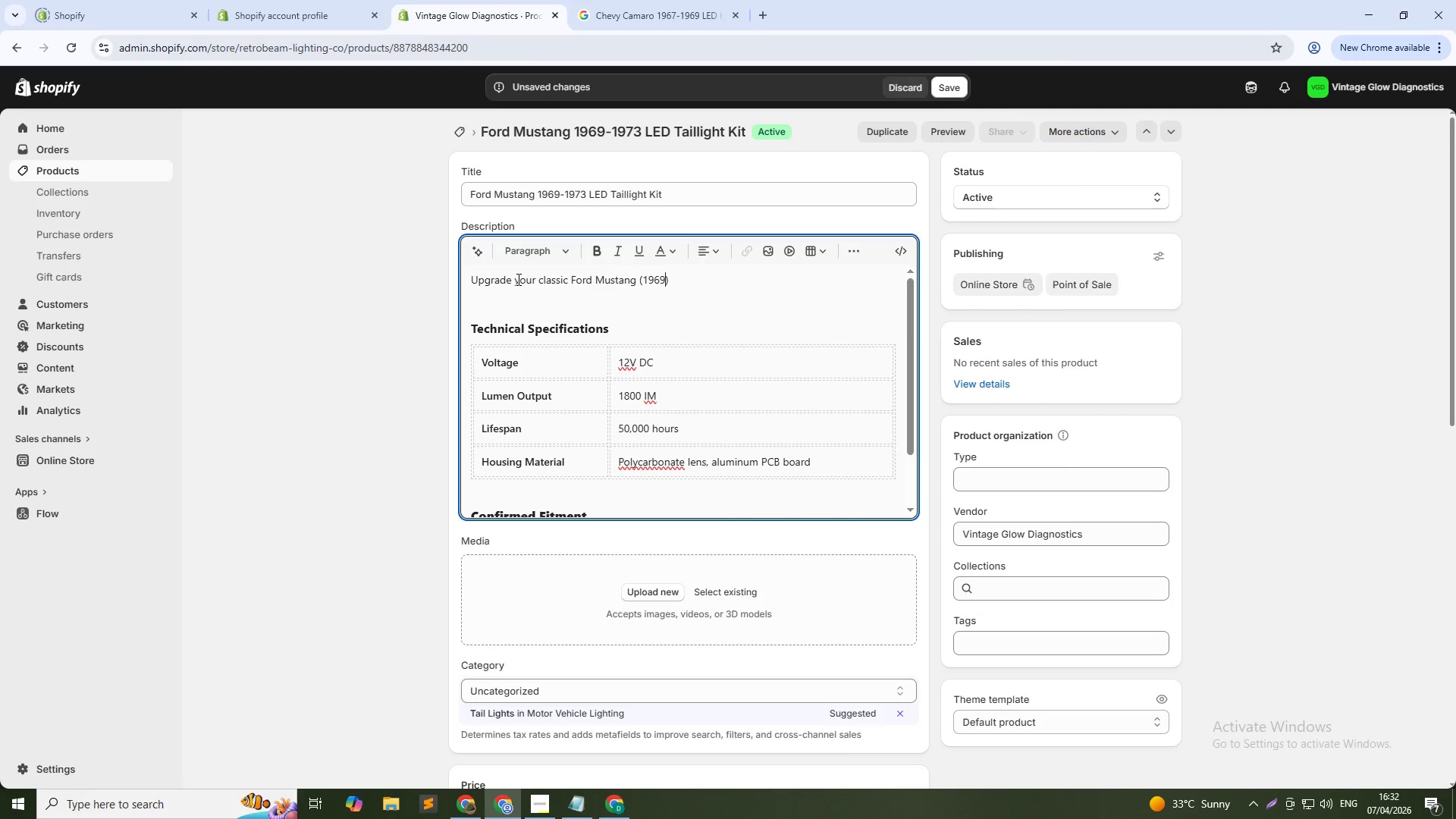 
key(Numpad9)
 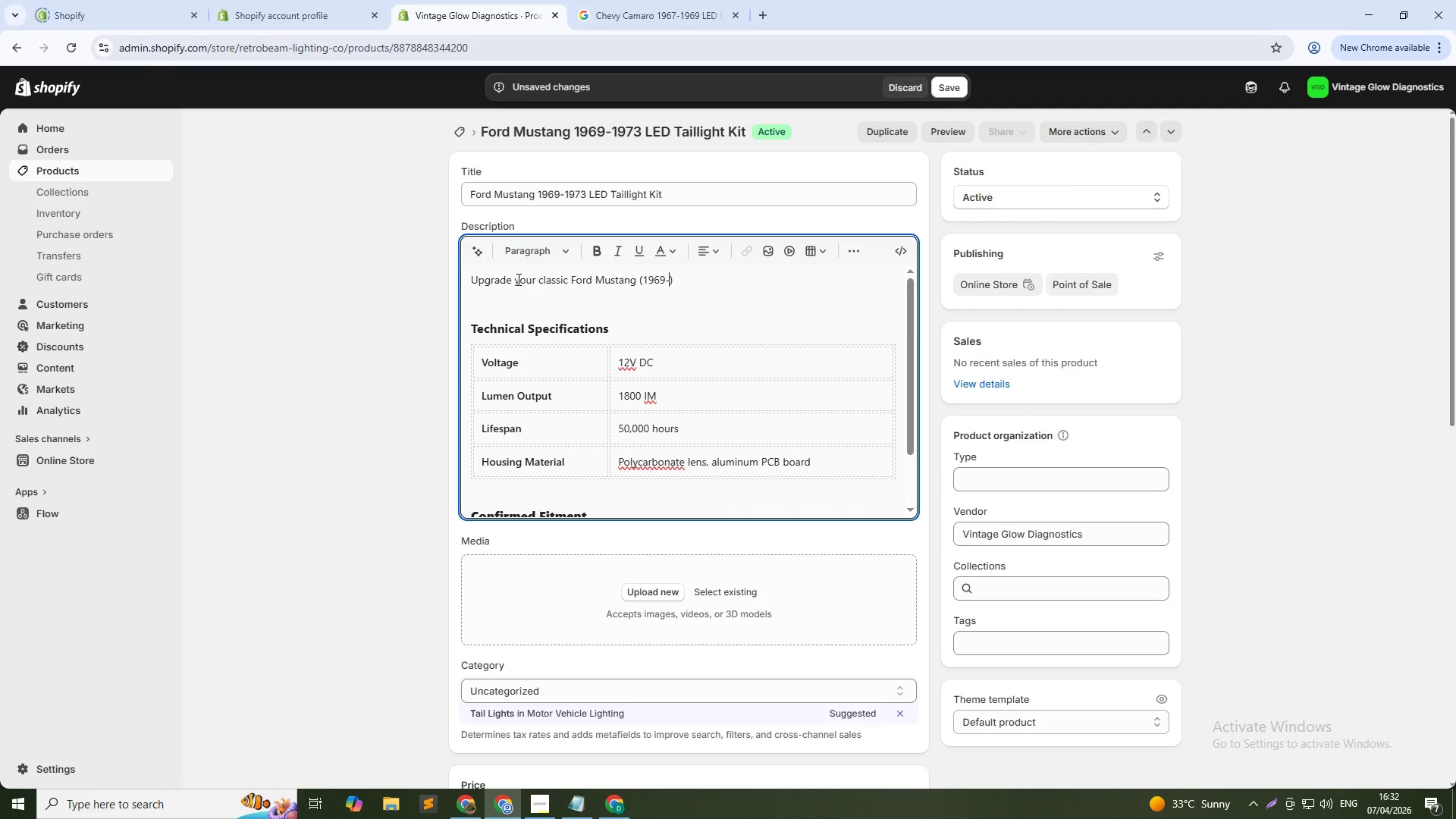 
key(NumpadSubtract)
 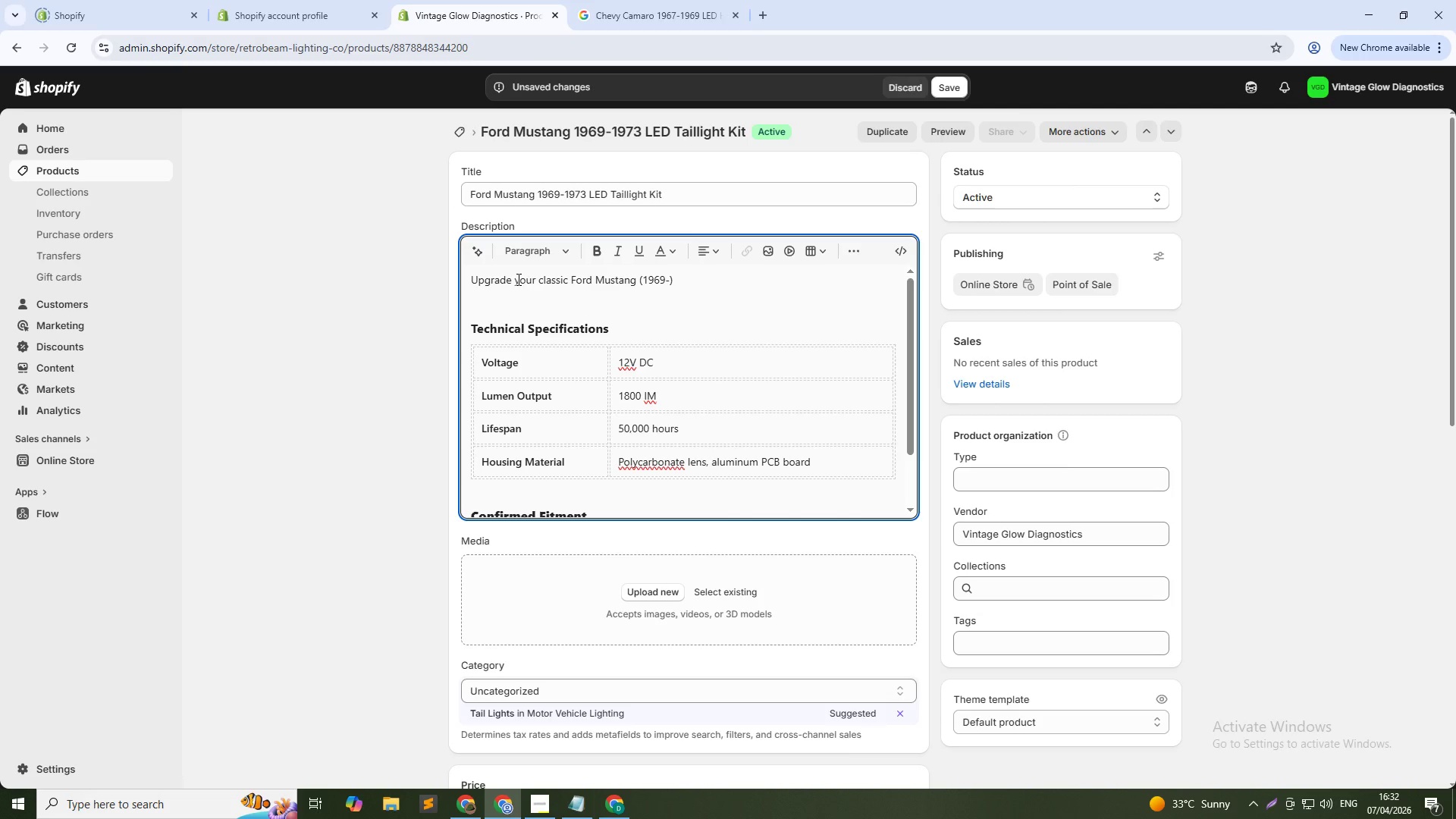 
key(Numpad1)
 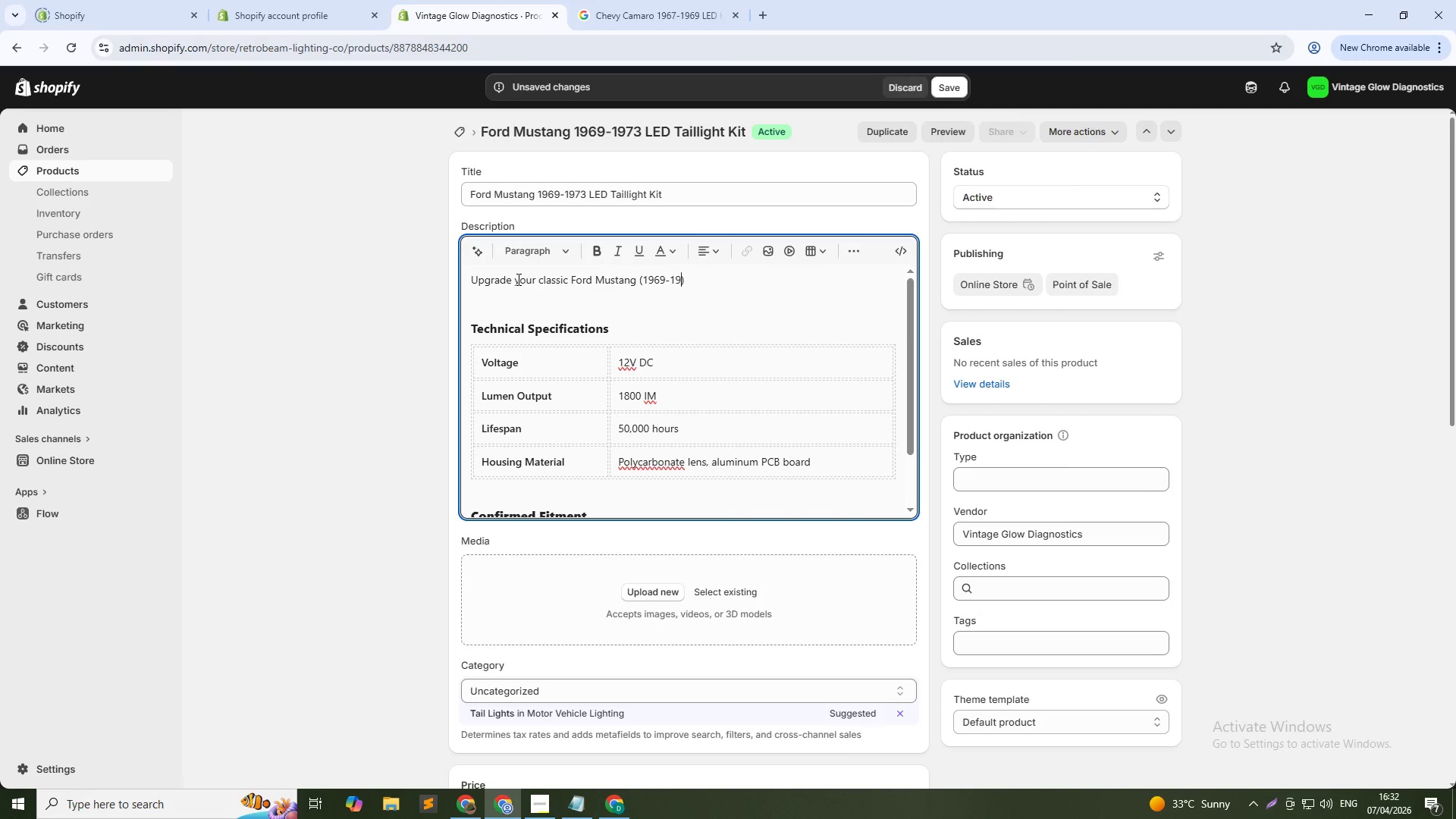 
key(Numpad9)
 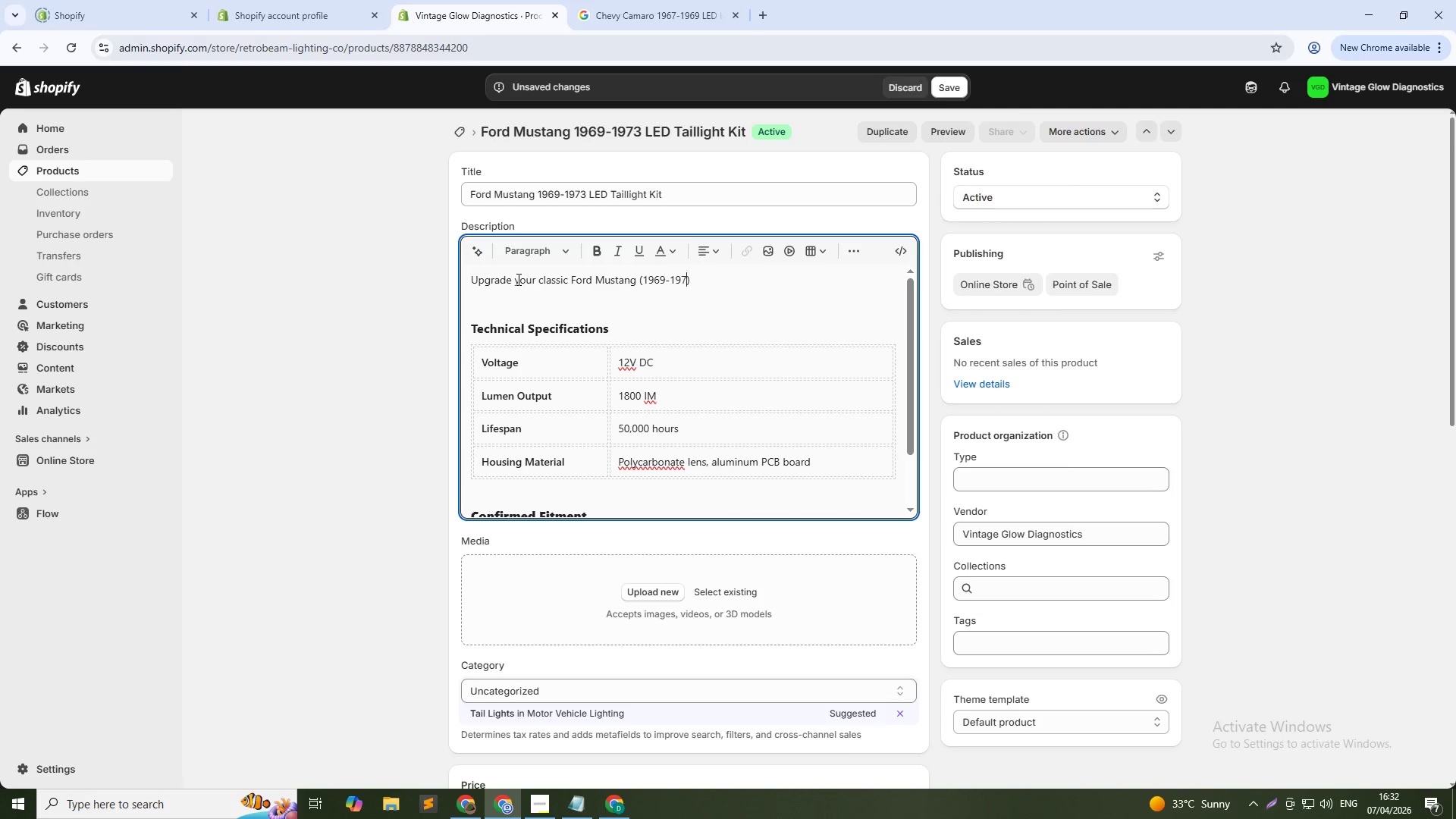 
key(Numpad7)
 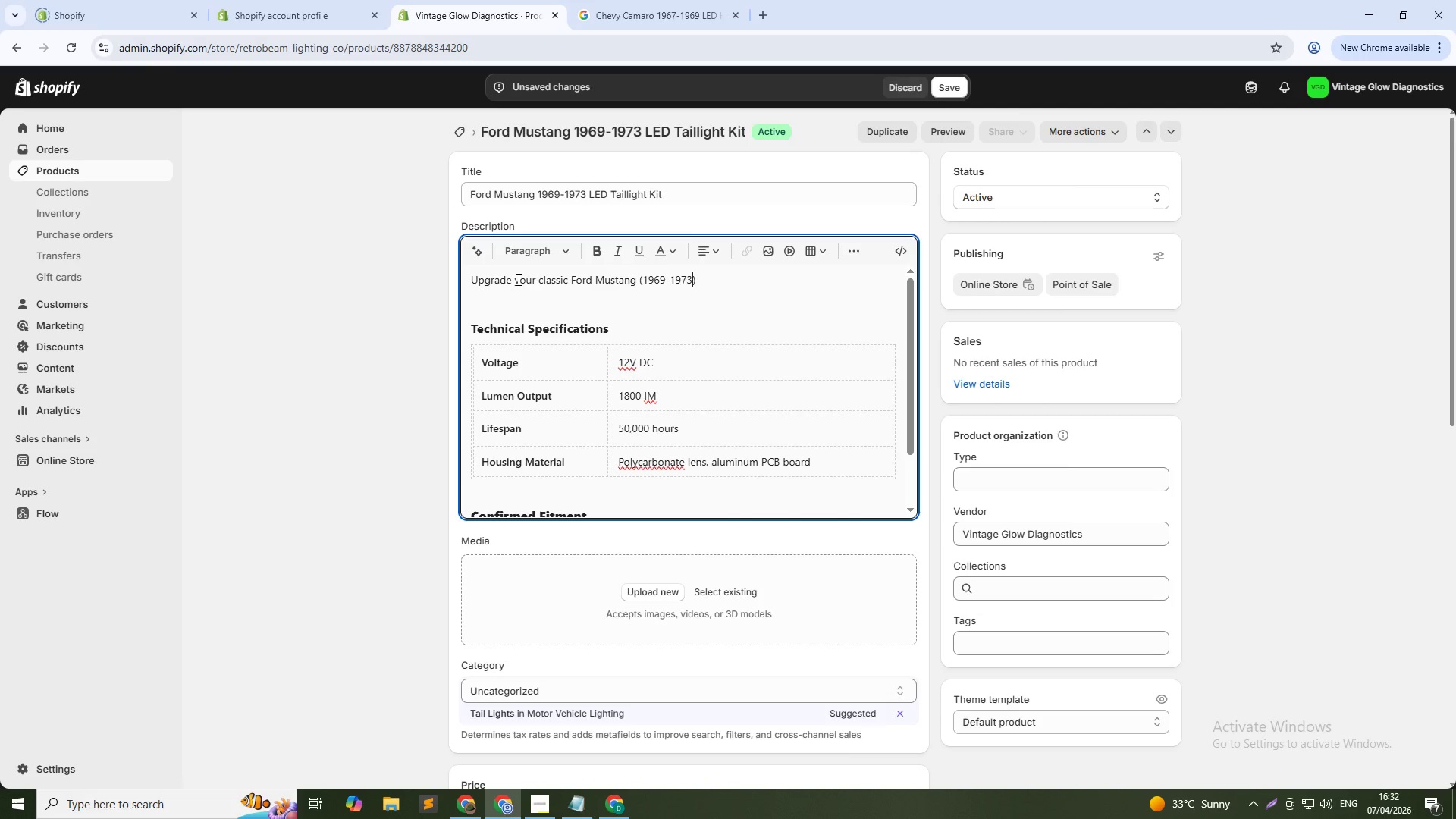 
key(Numpad3)
 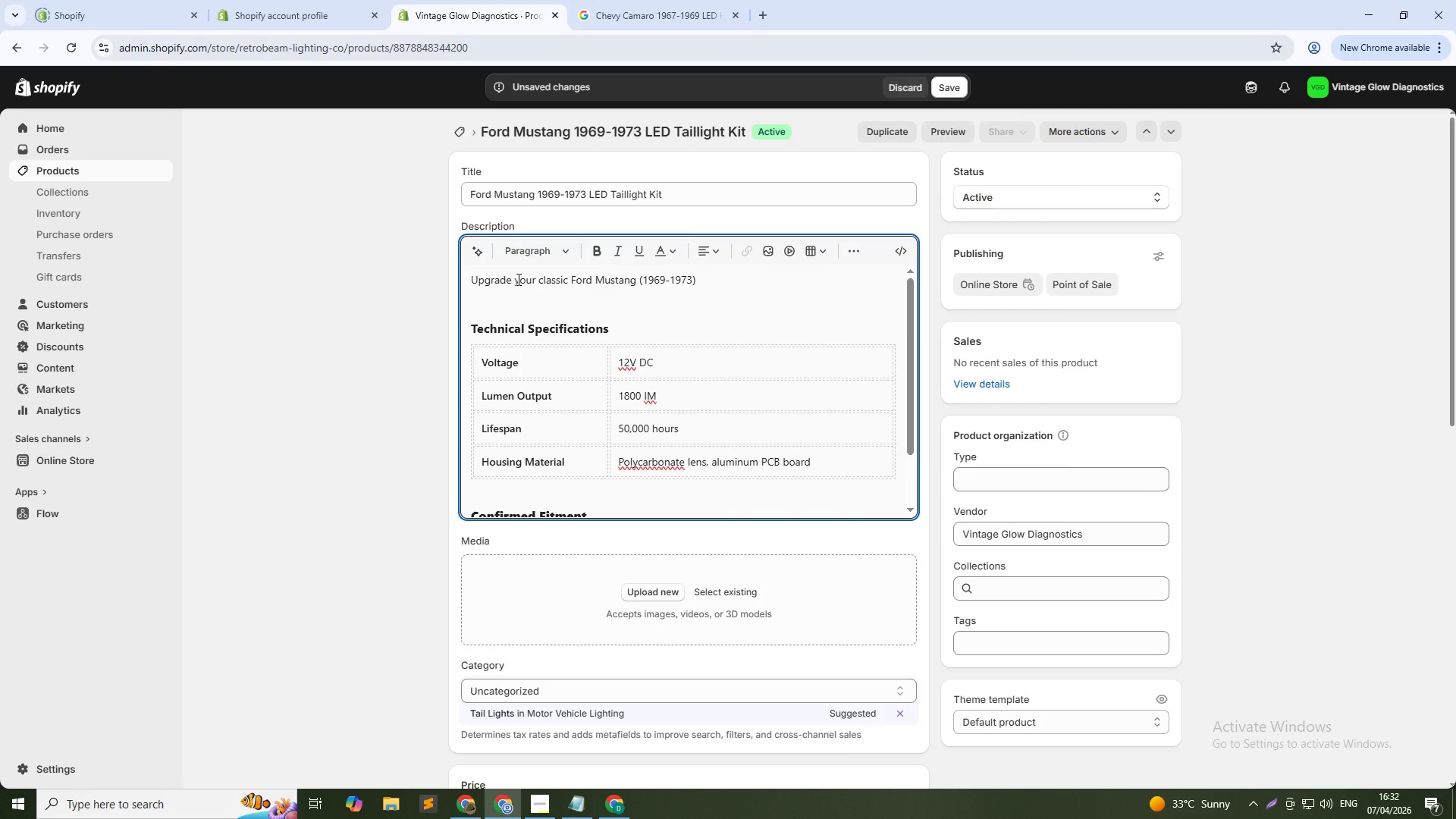 
key(ArrowRight)
 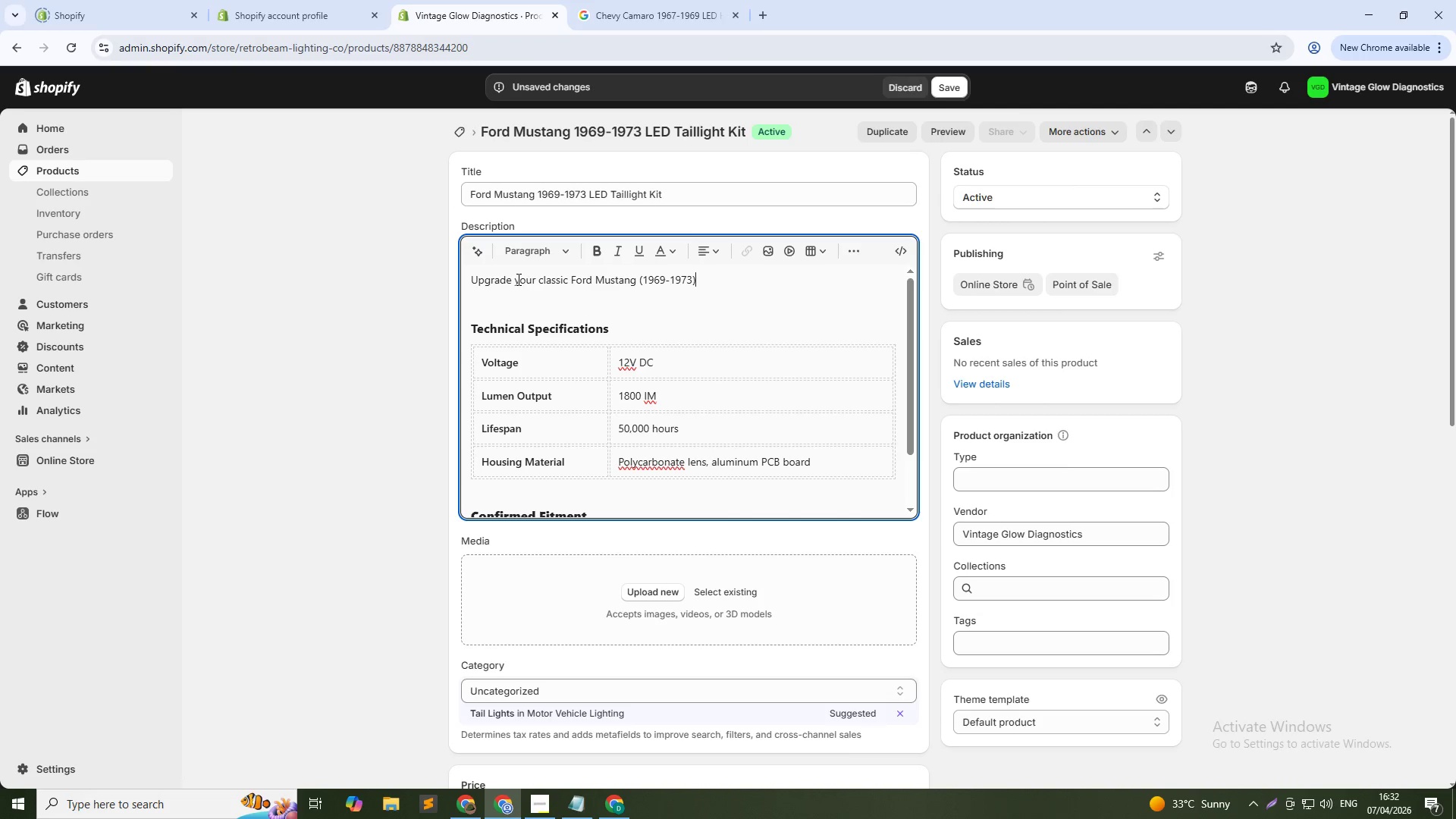 
key(Control+Shift+ArrowLeft)
 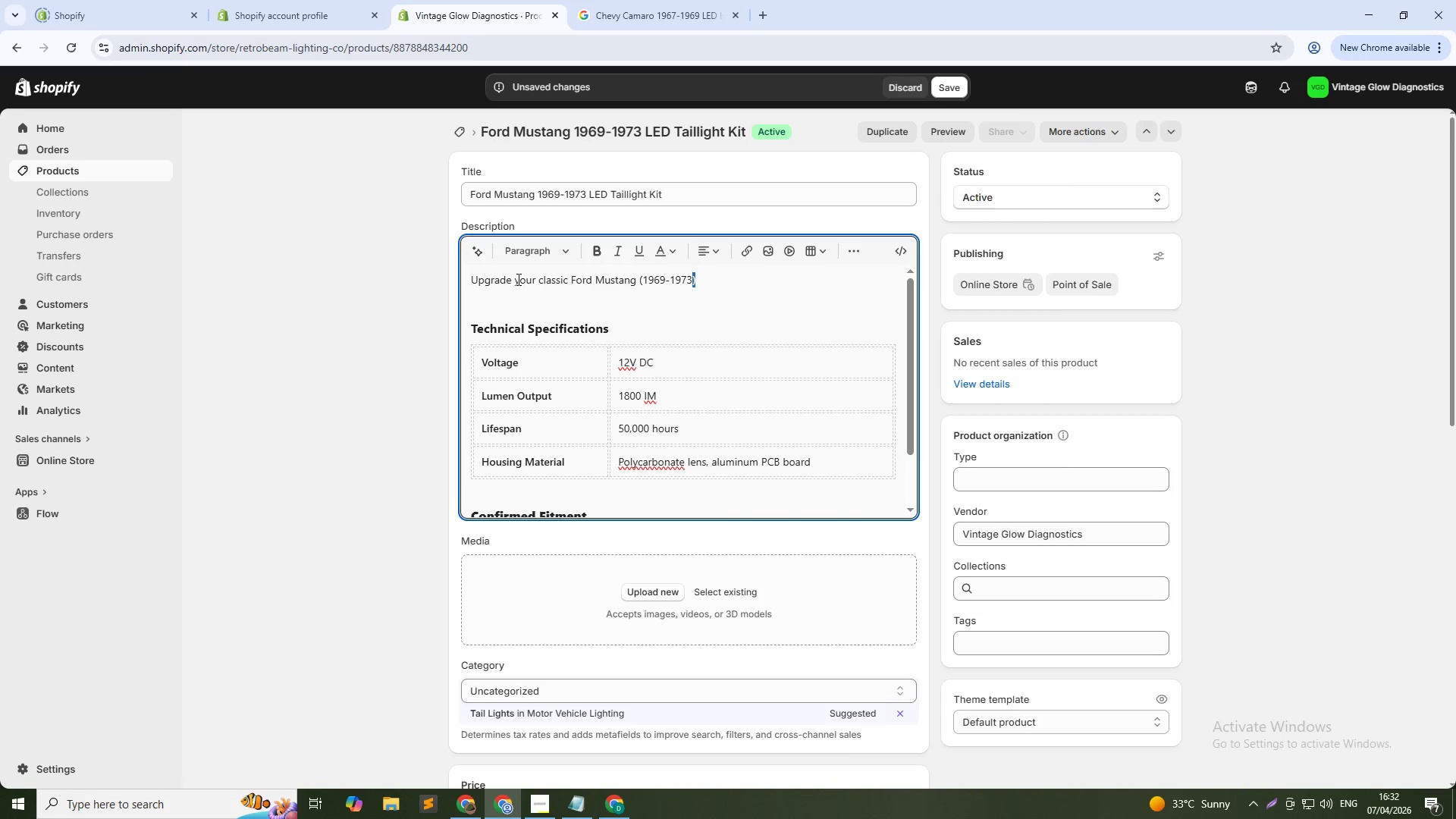 
key(Control+Shift+ArrowLeft)
 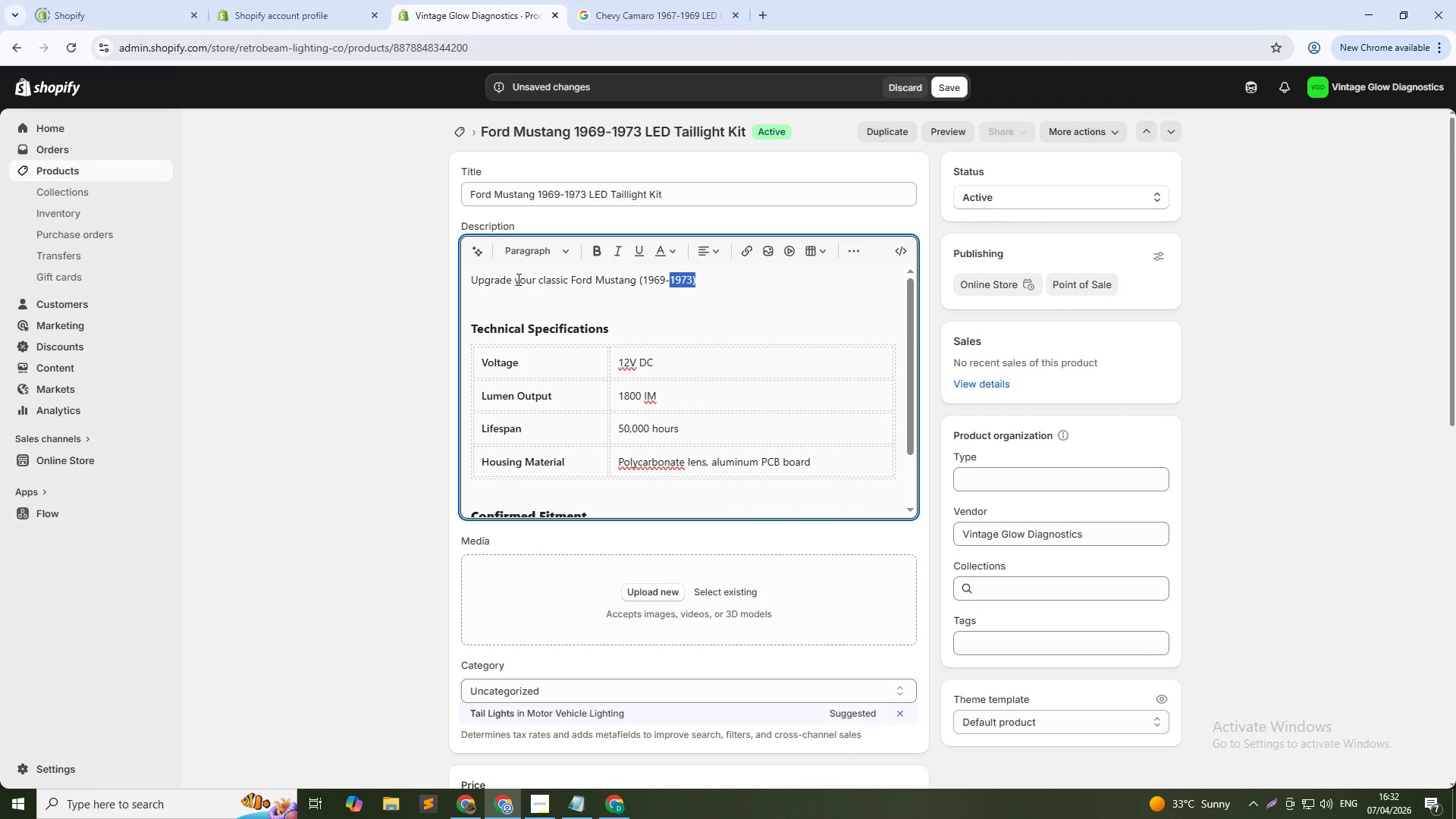 
key(Control+Shift+ArrowLeft)
 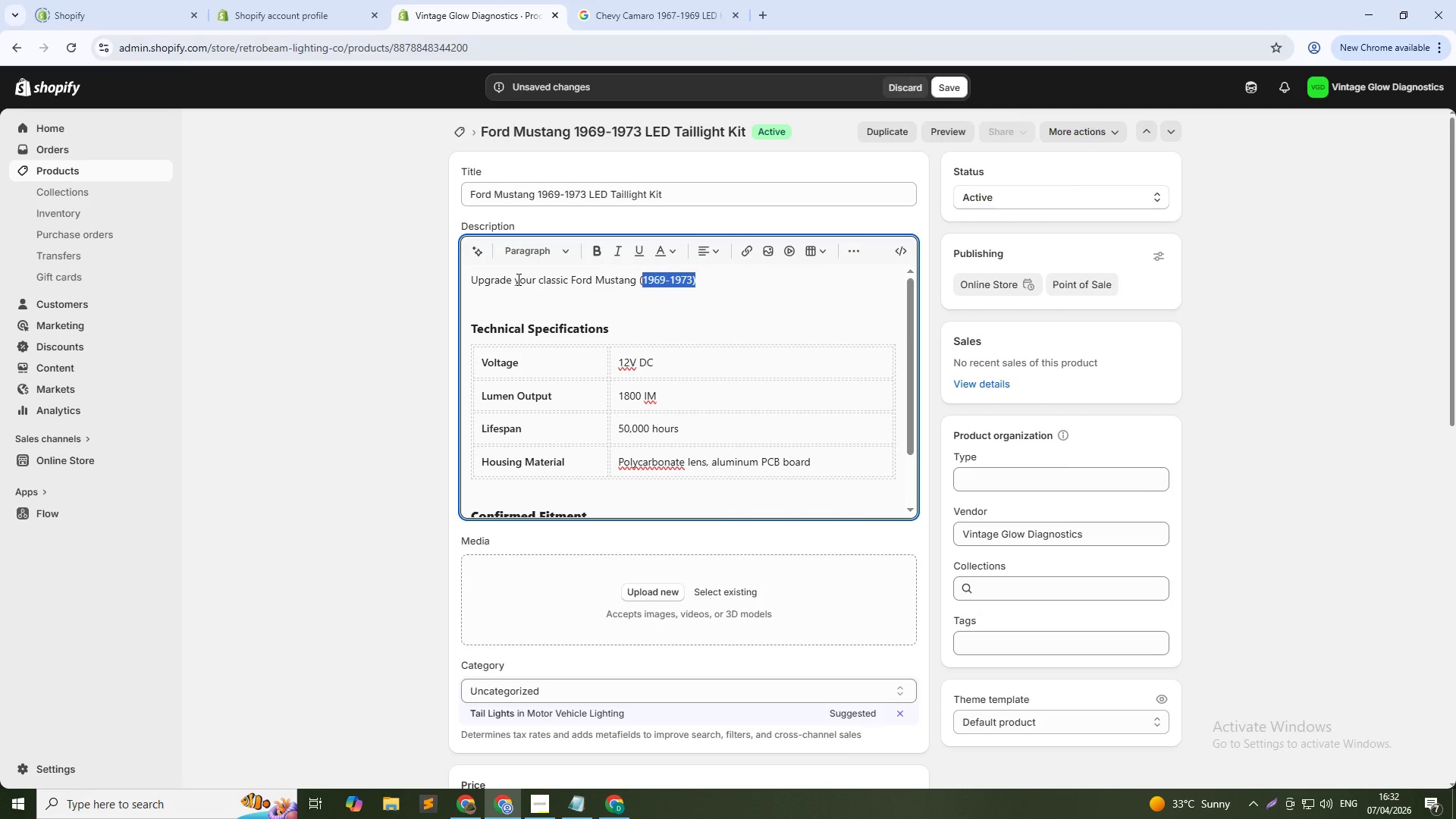 
key(Control+Shift+ArrowLeft)
 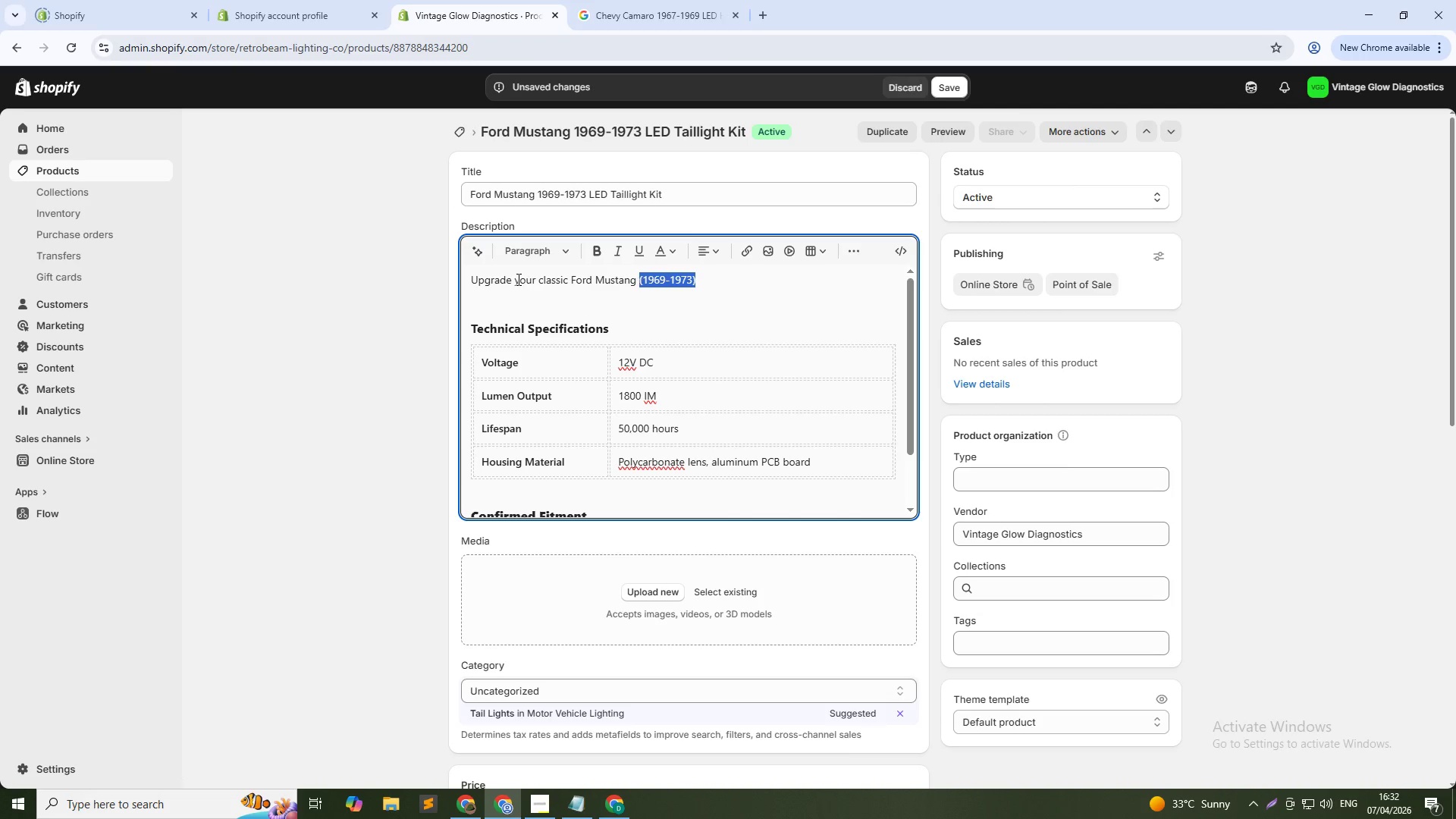 
key(Control+Shift+ArrowLeft)
 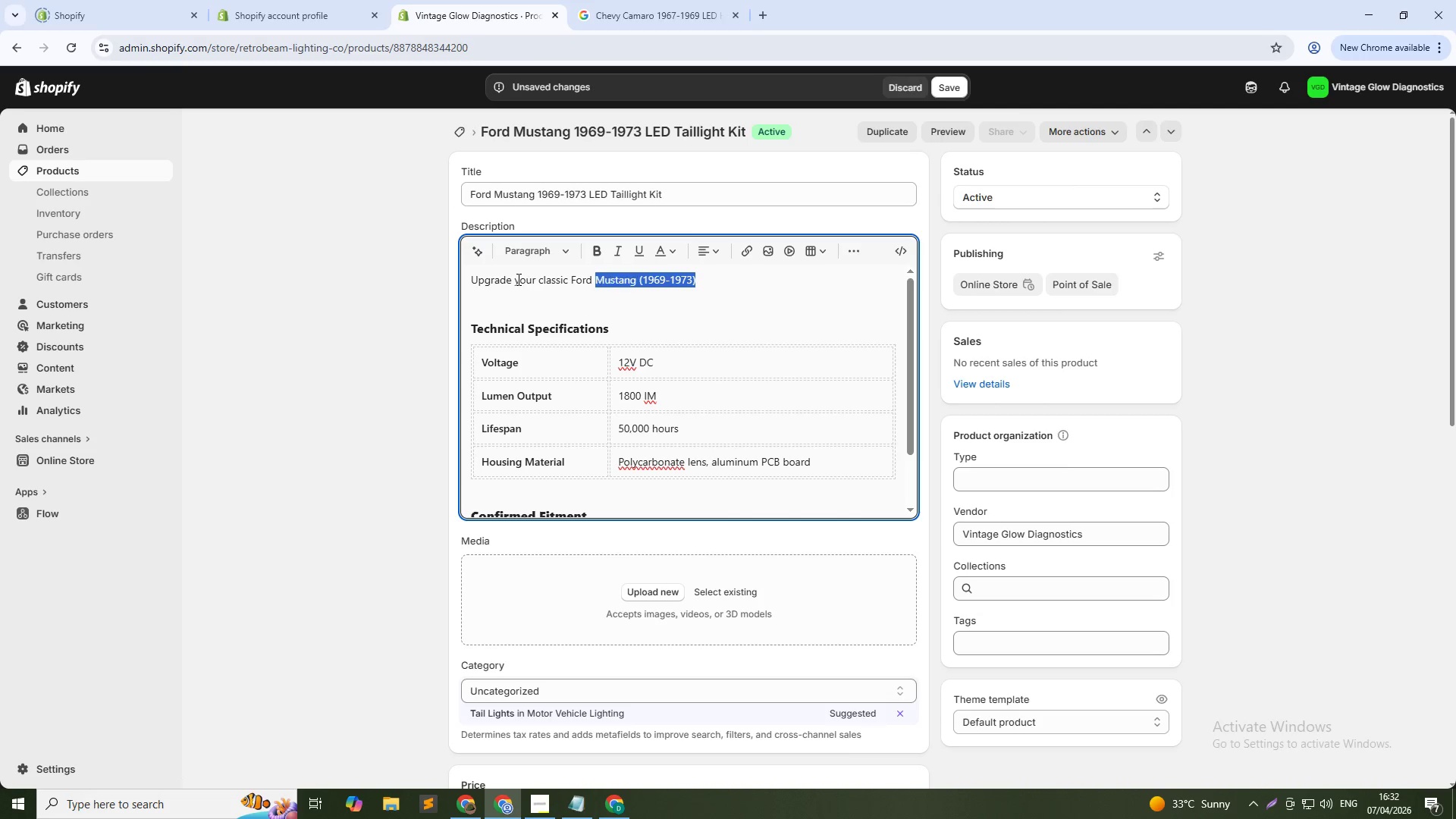 
key(Control+Shift+ArrowLeft)
 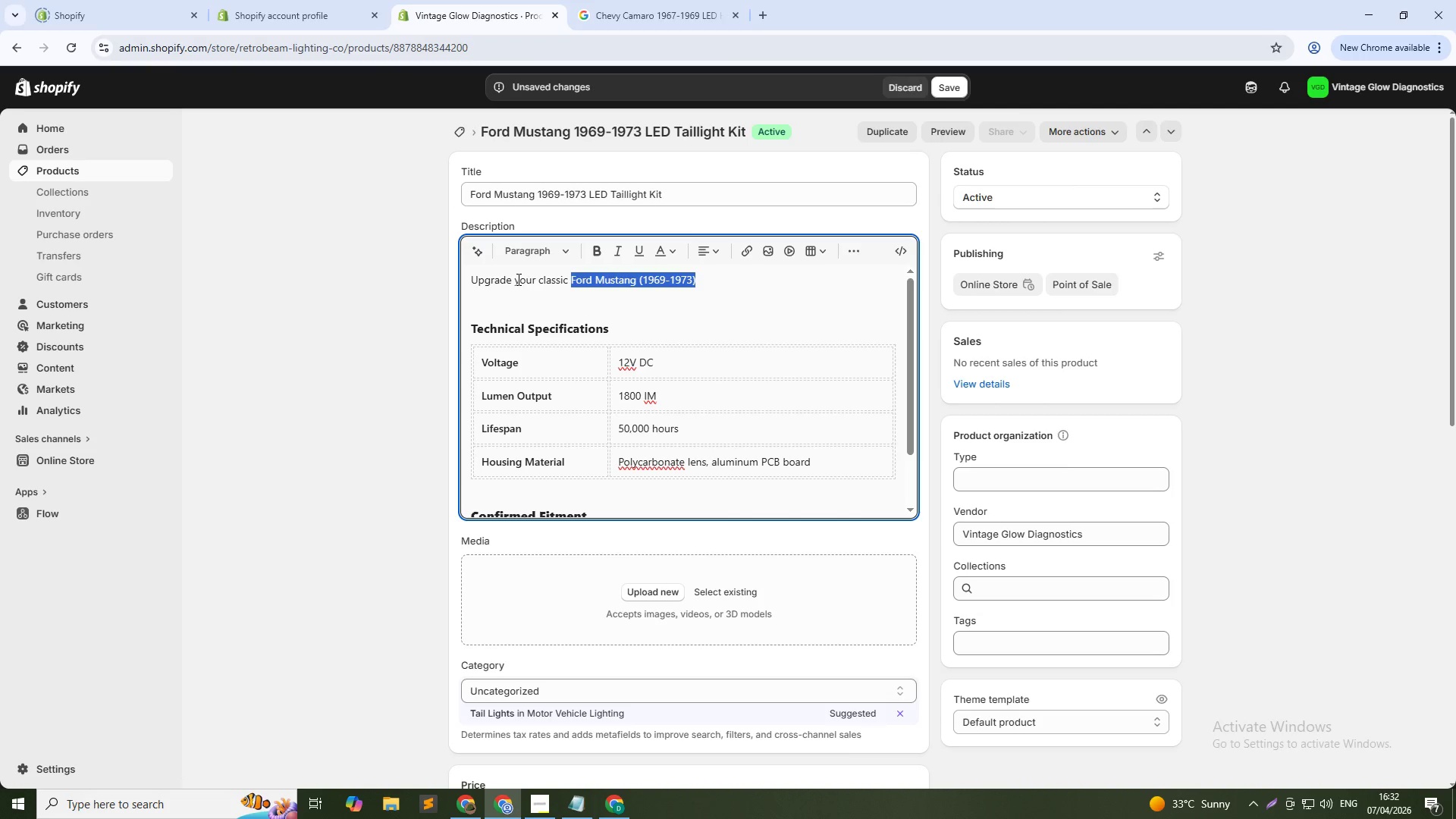 
key(Control+Shift+ArrowLeft)
 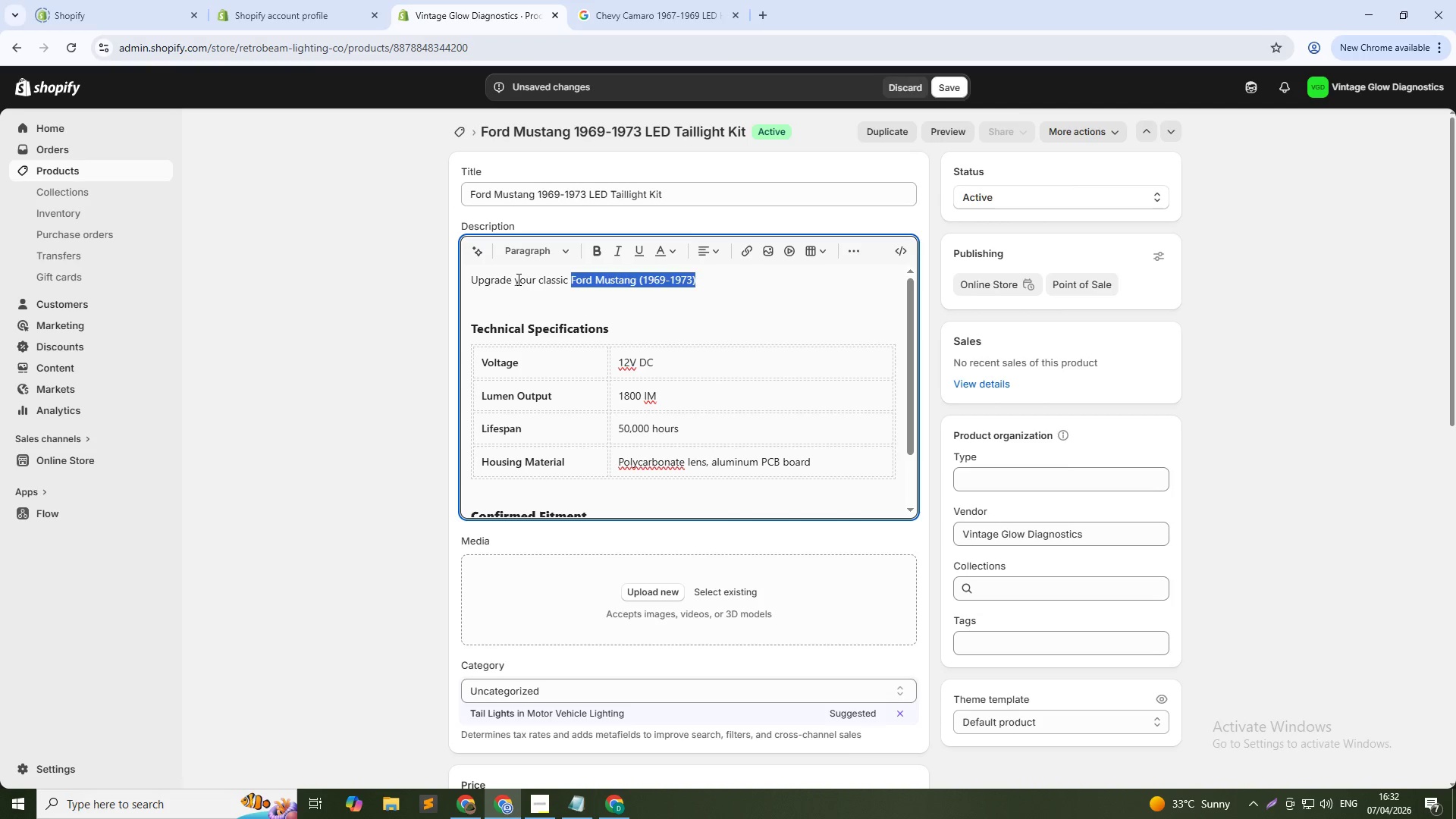 
key(Control+B)
 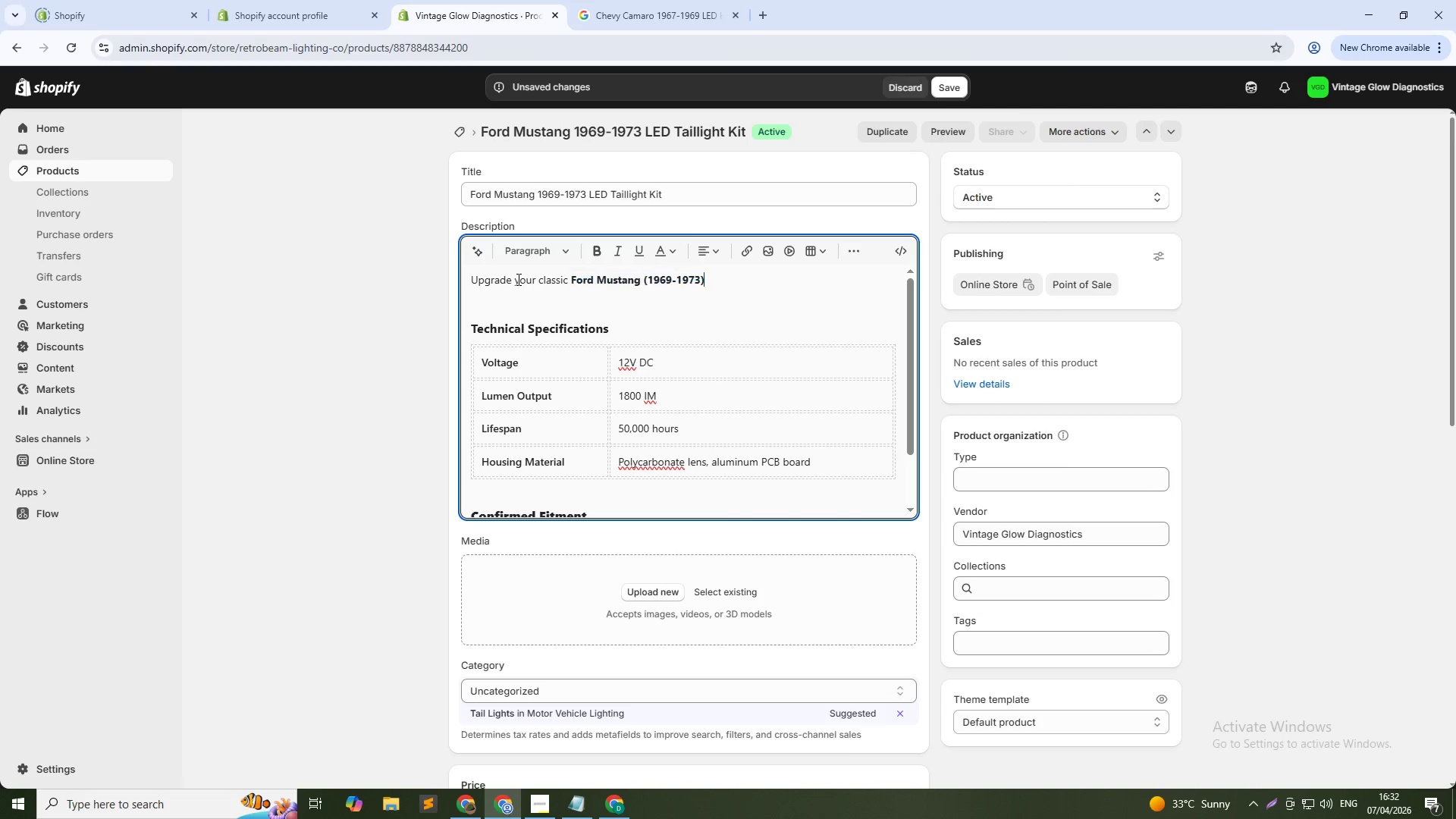 
key(ArrowRight)
 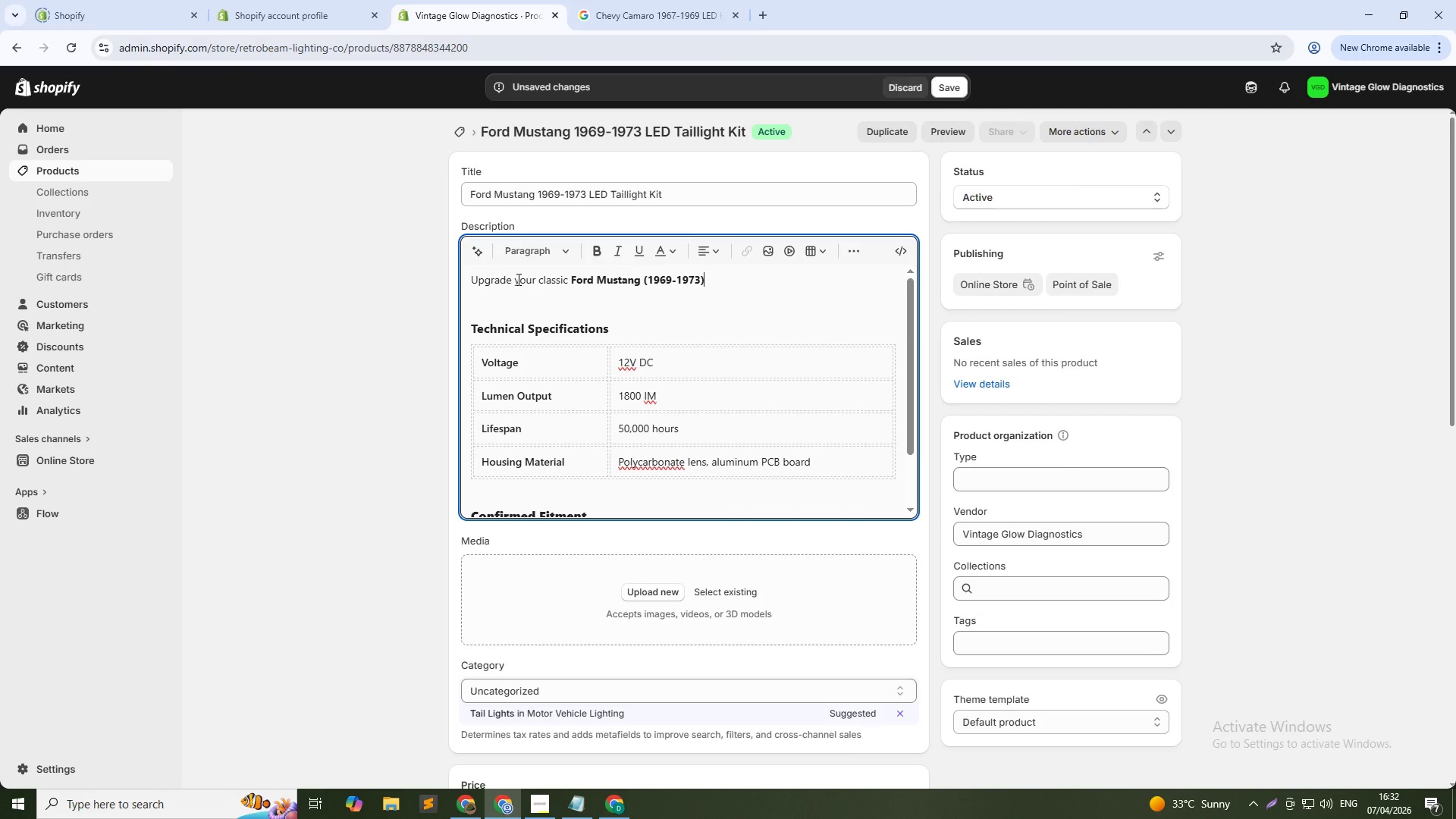 
type( with this )
 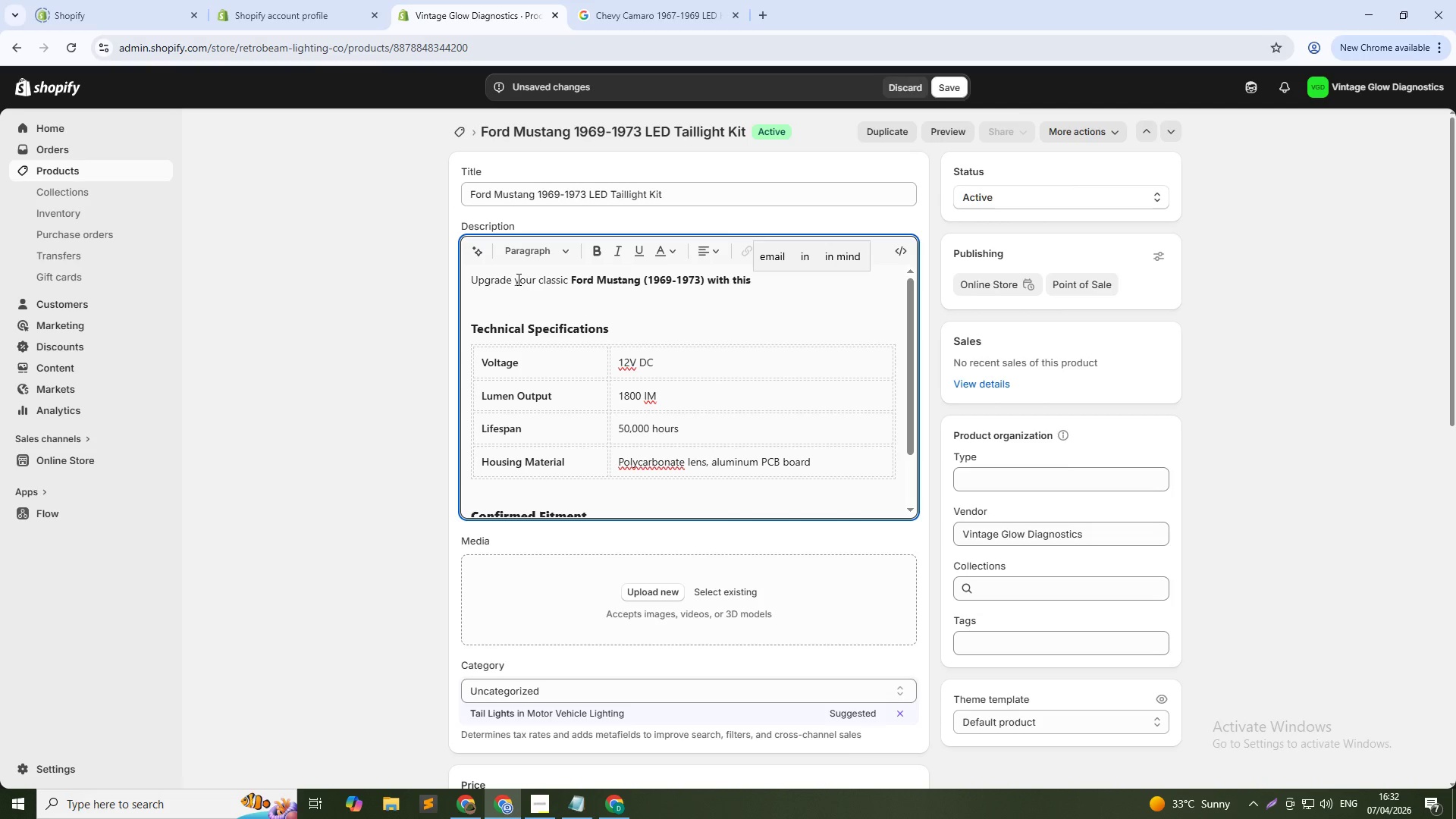 
key(Control+Shift+ArrowLeft)
 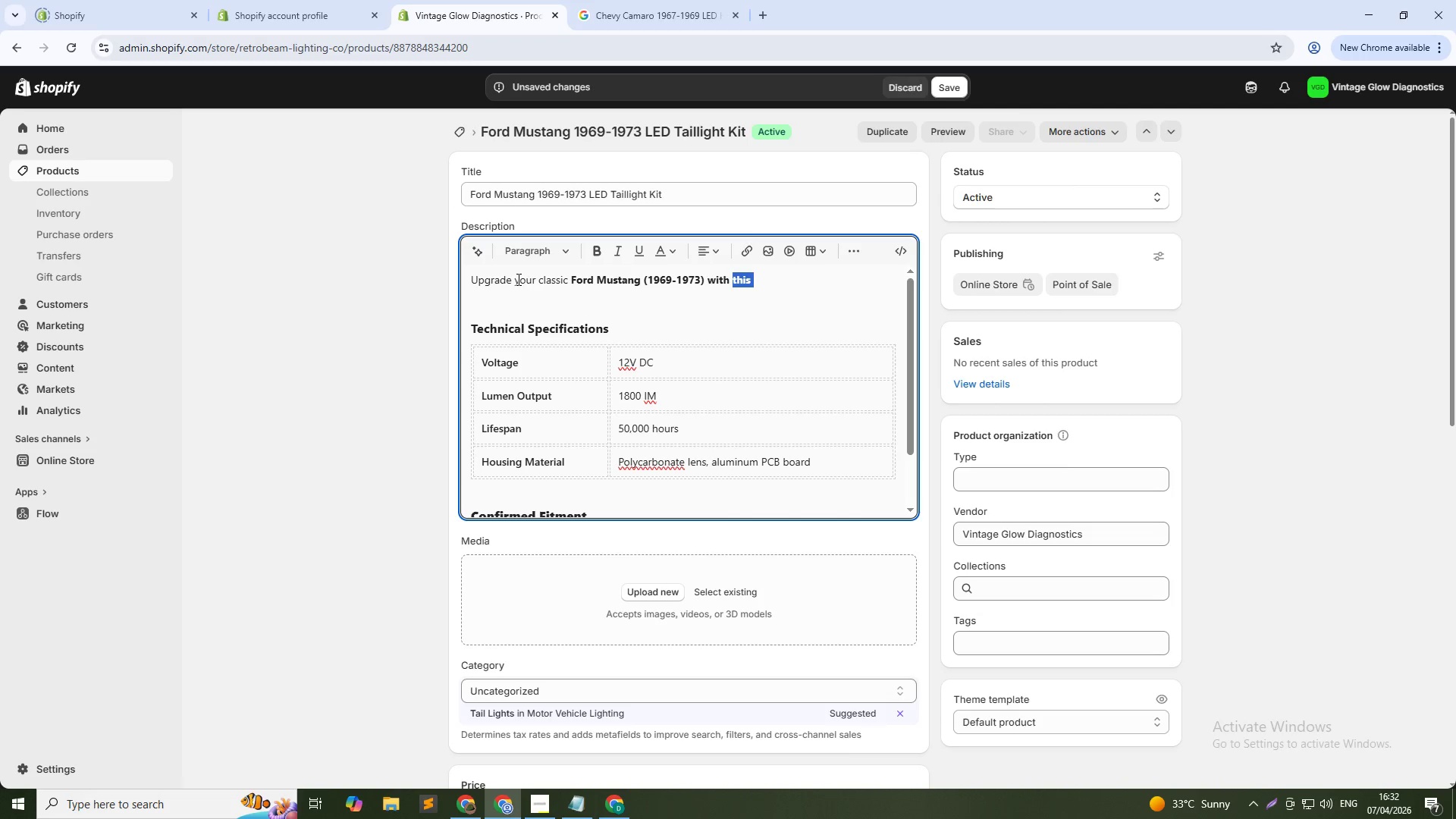 
key(Control+Shift+ArrowLeft)
 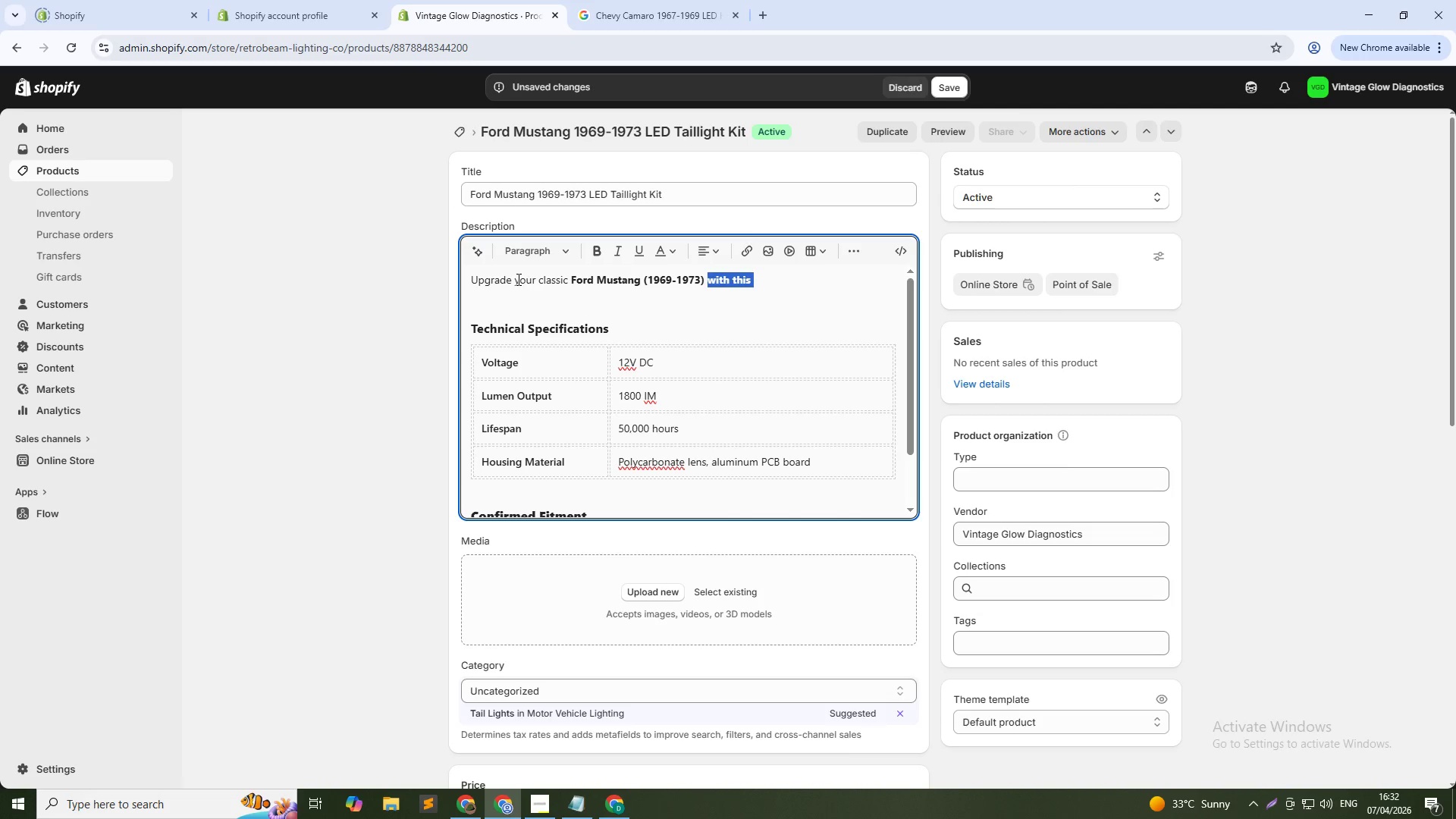 
key(Control+B)
 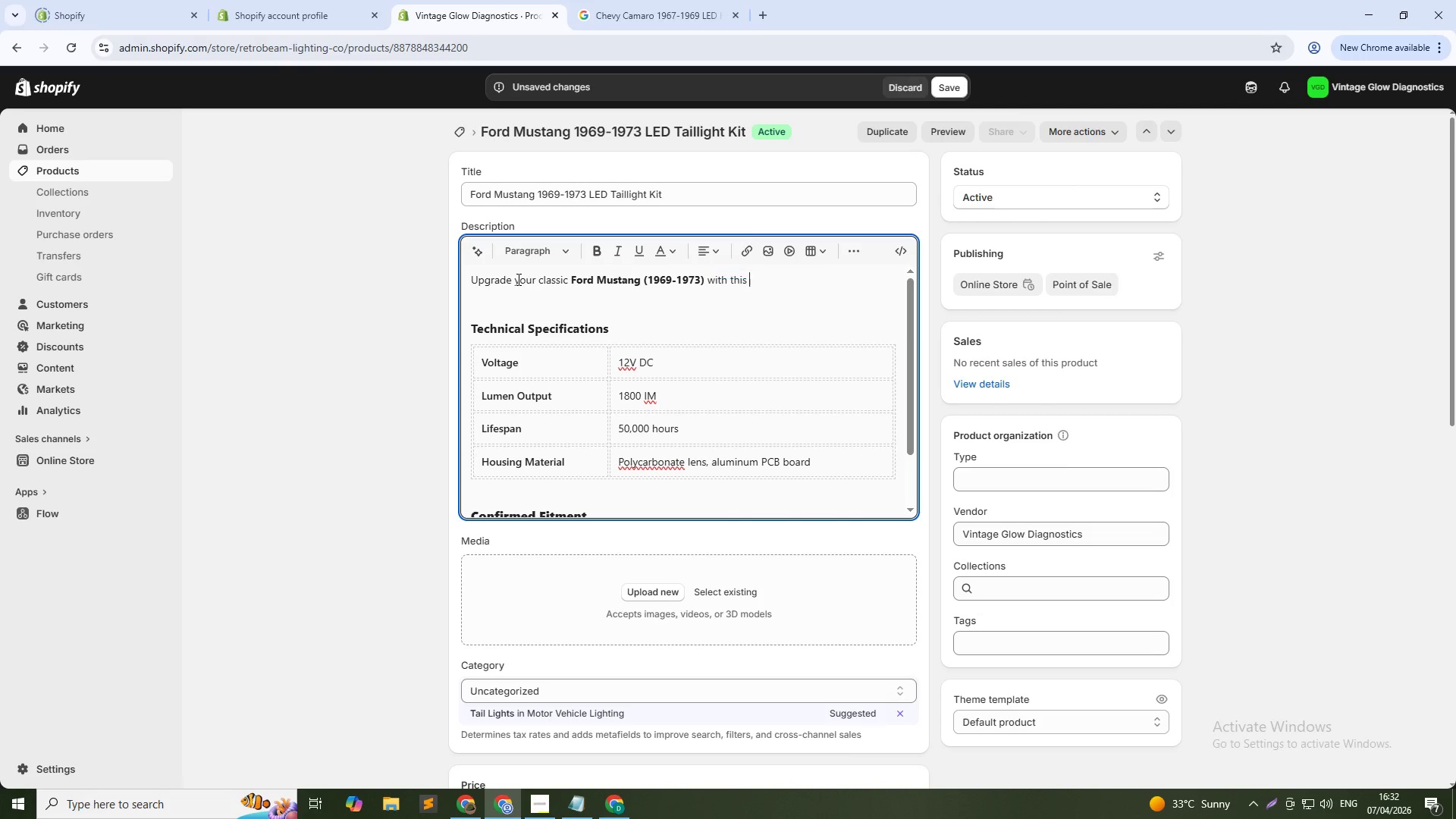 
key(ArrowRight)
 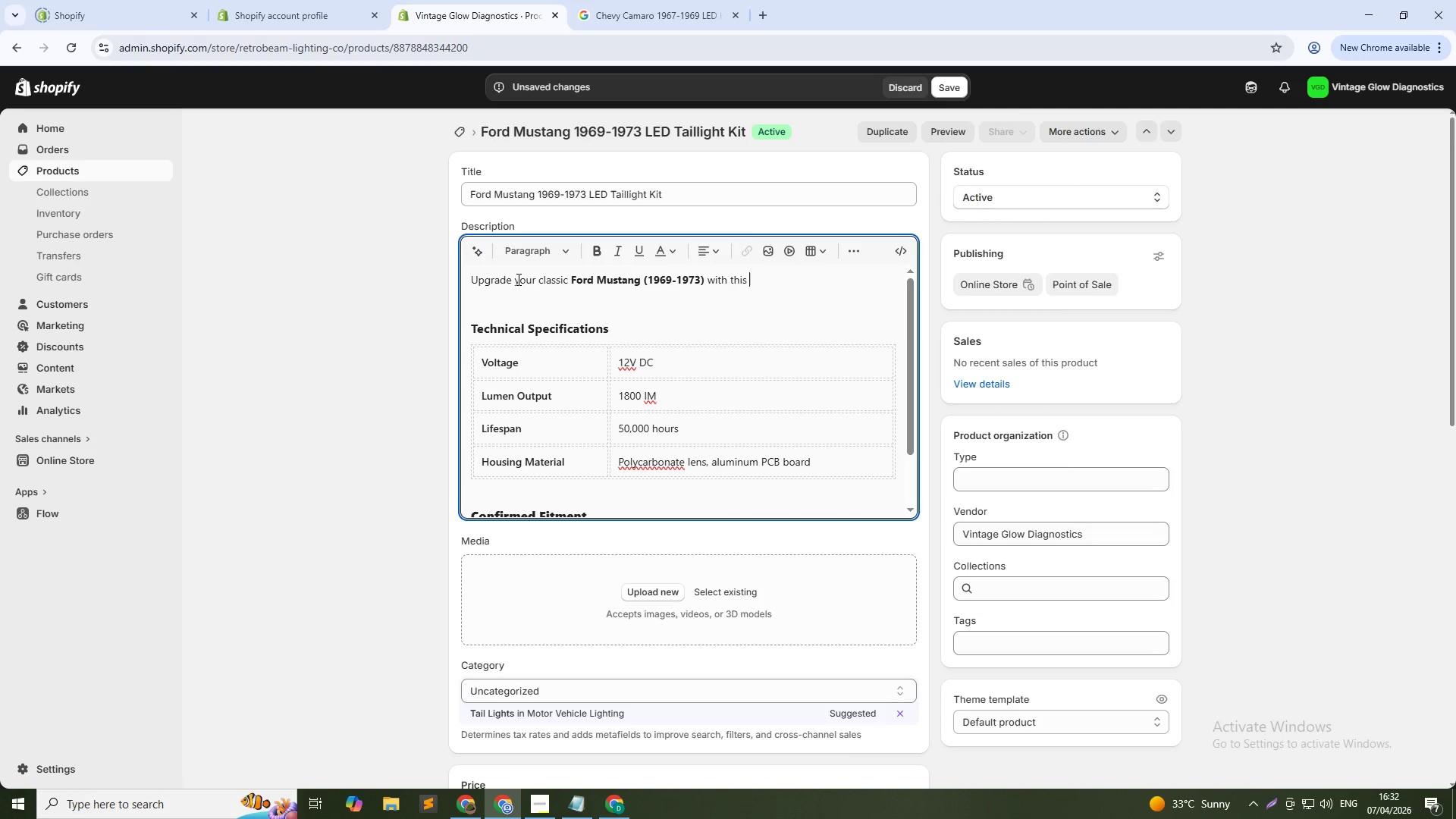 
type(premium LEd taillight)
 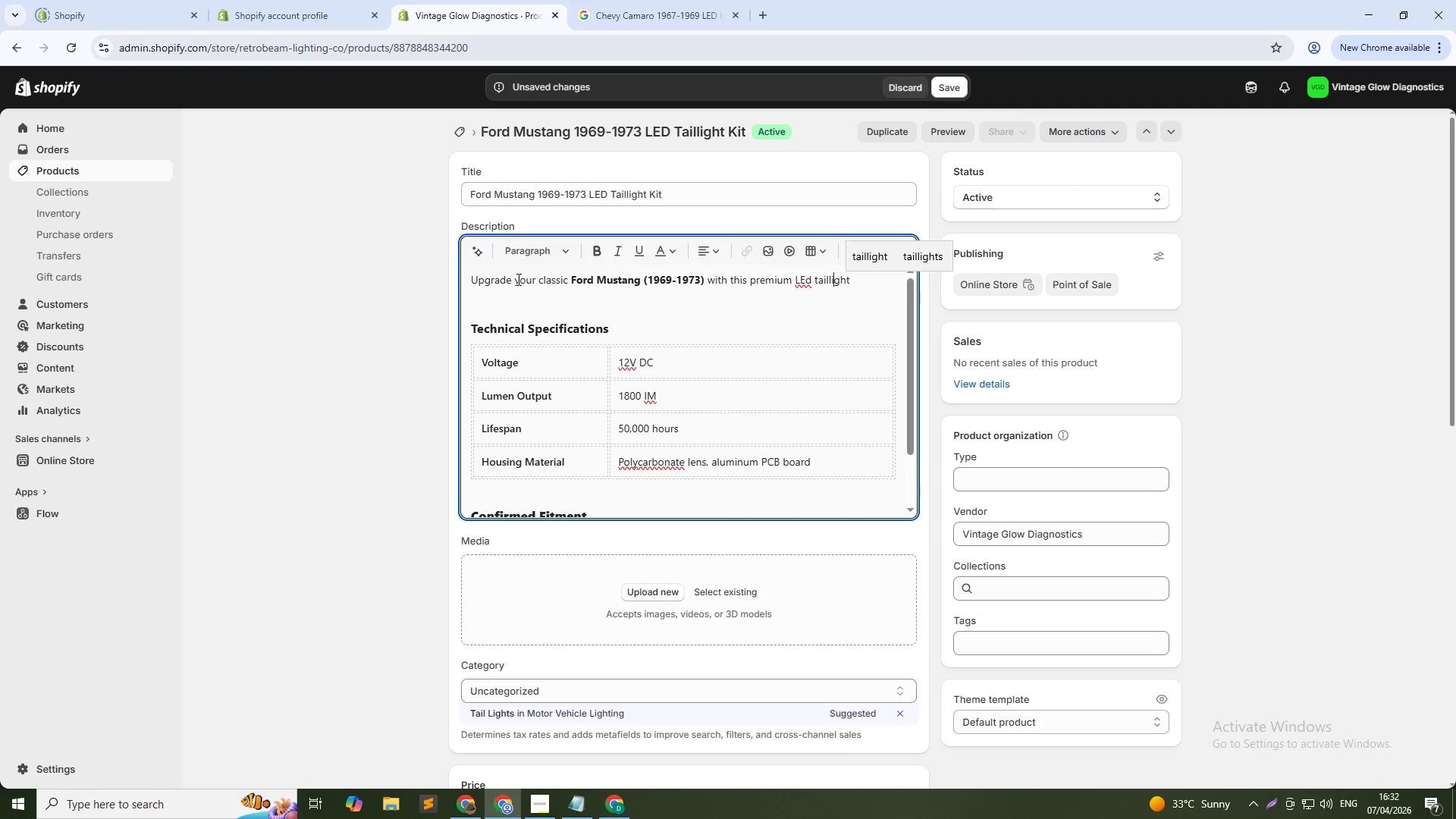 
 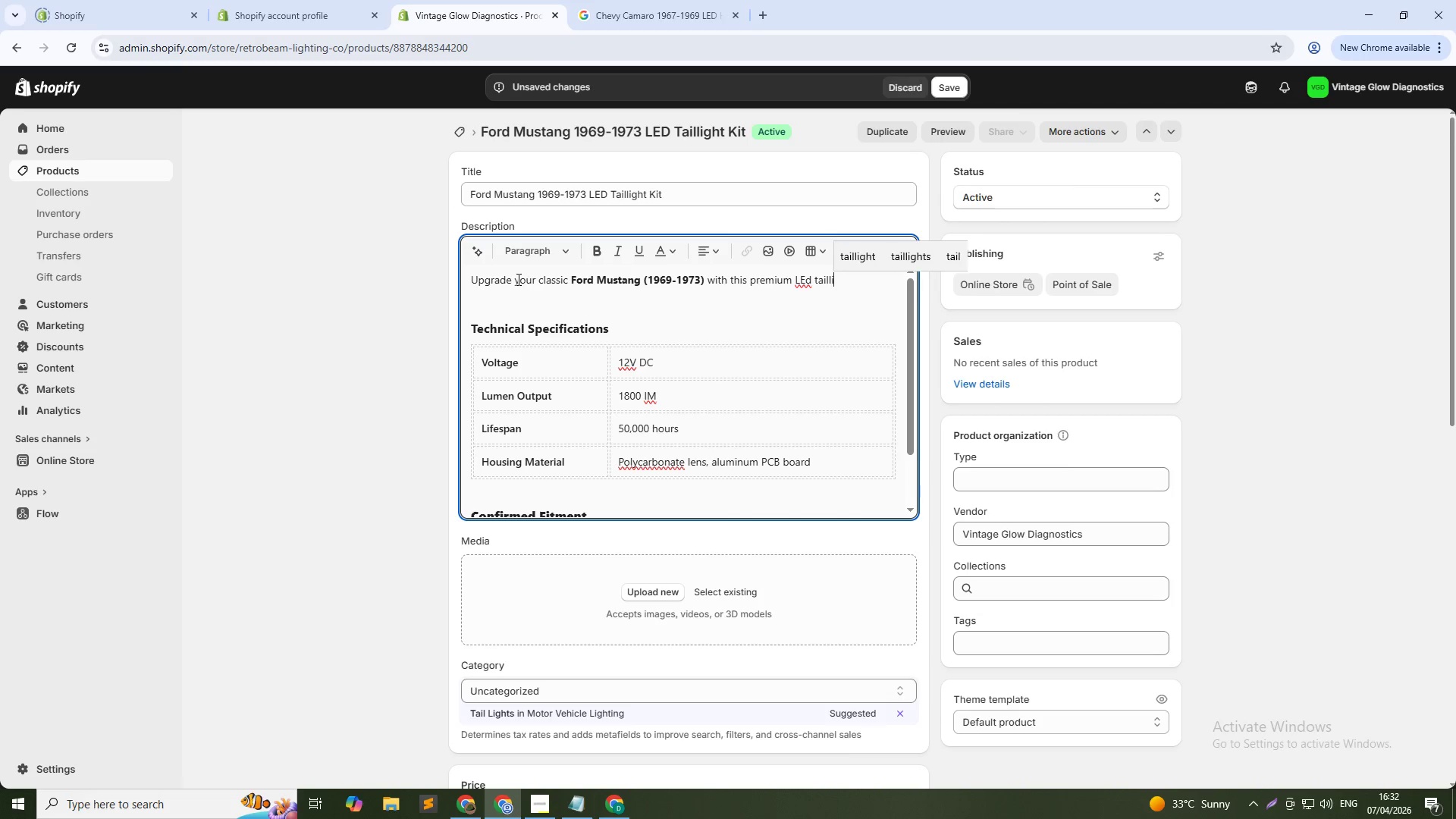 
key(ArrowLeft)
 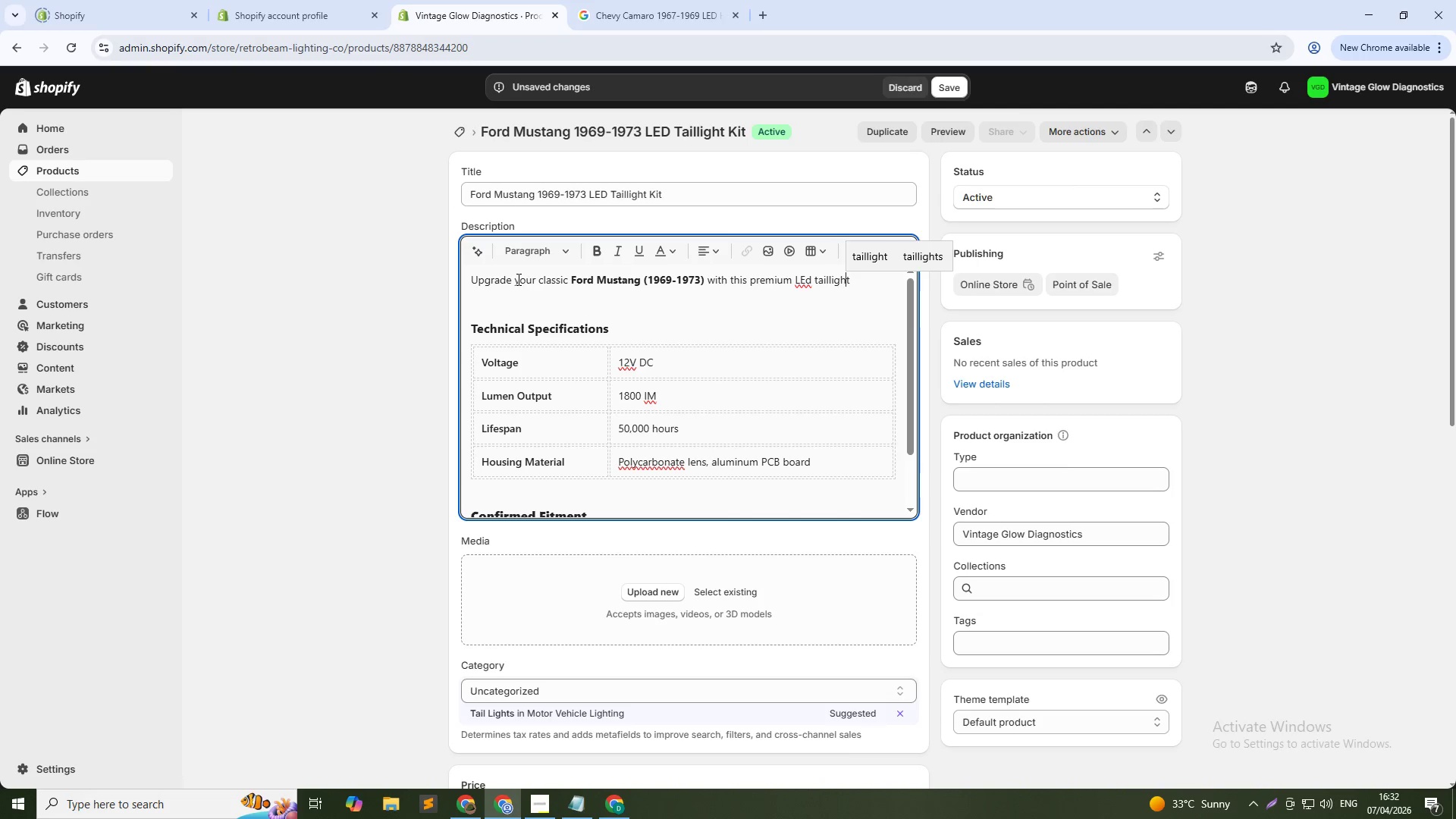 
key(ArrowLeft)
 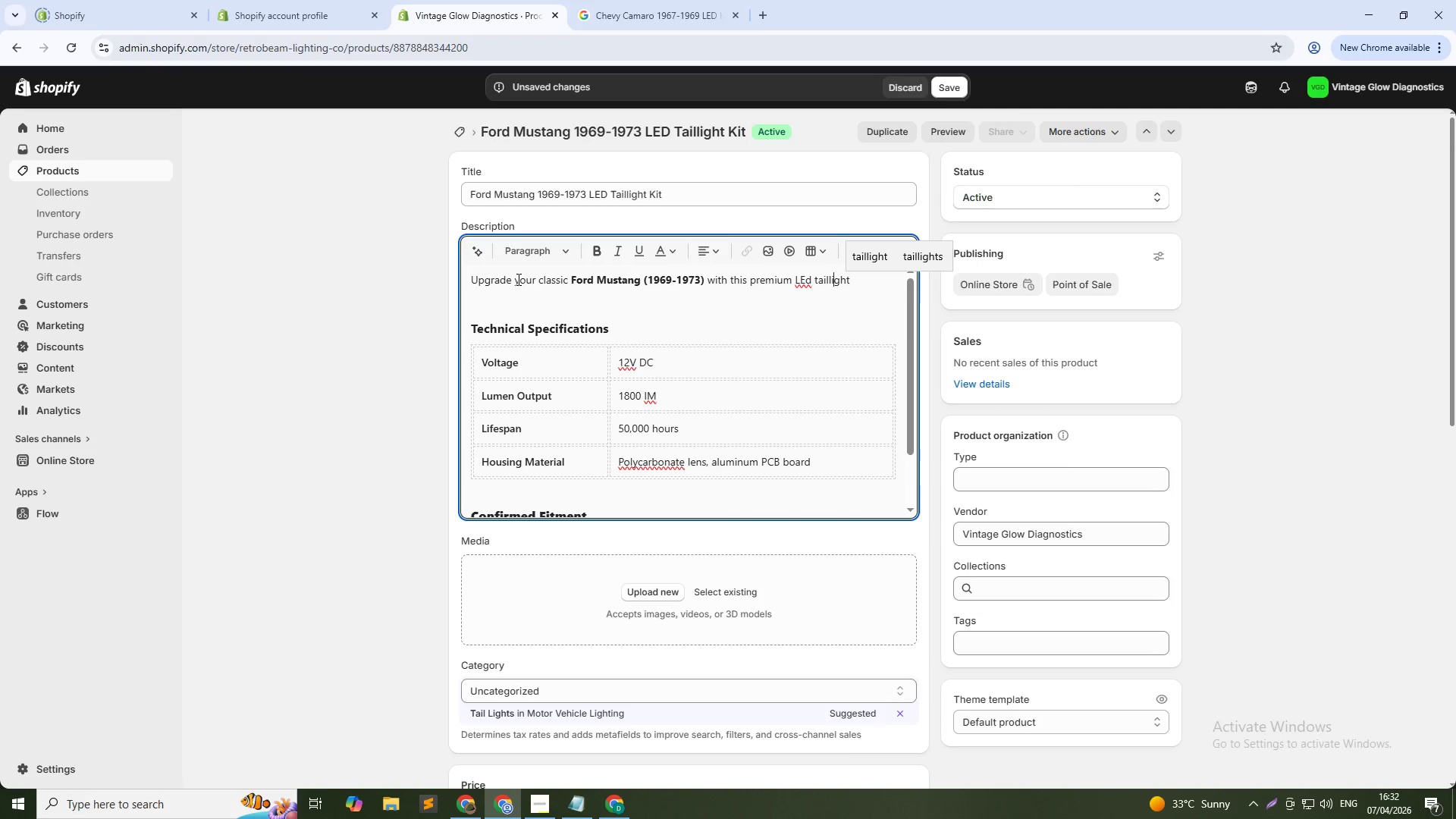 
key(ArrowLeft)
 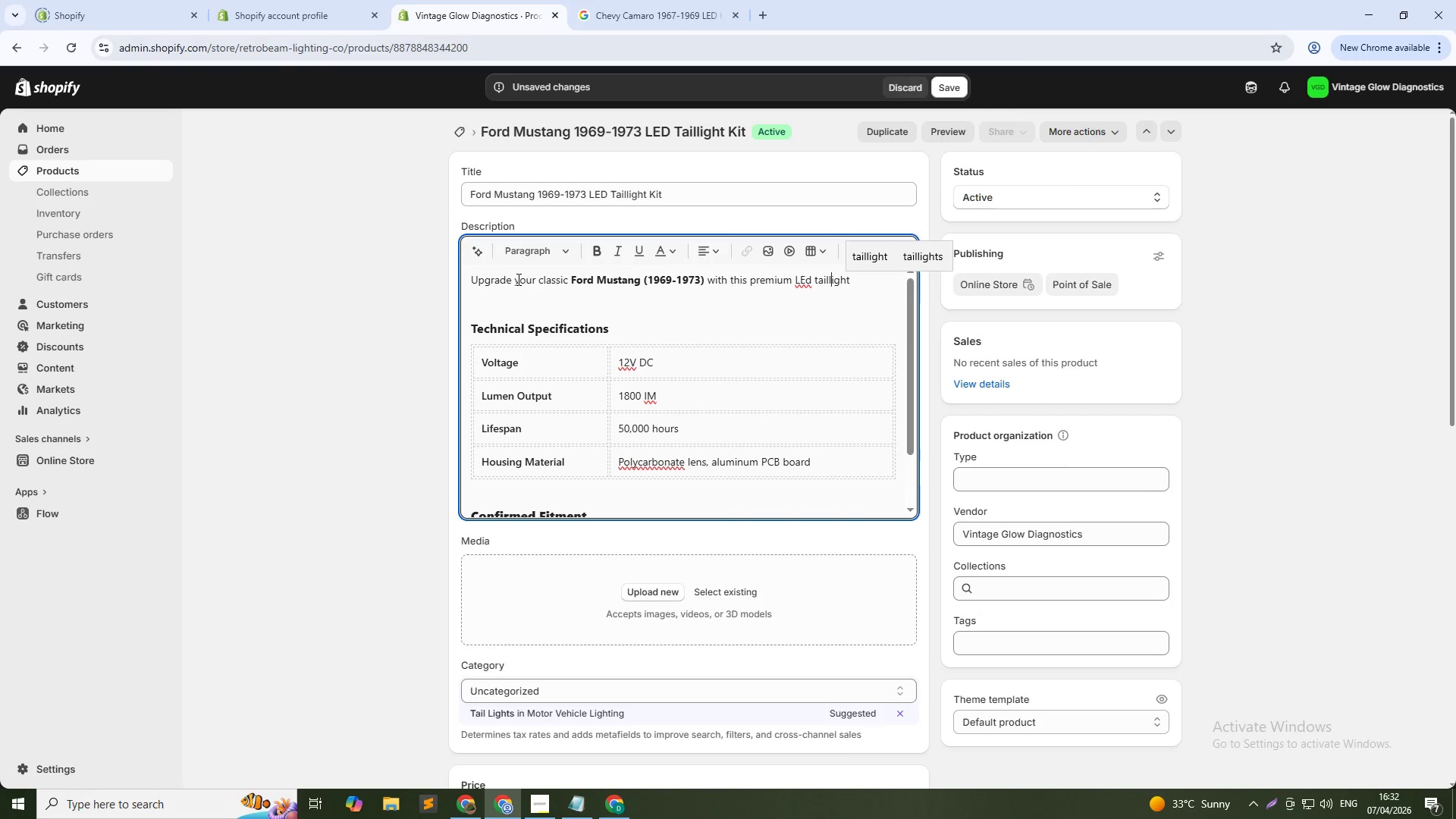 
key(ArrowLeft)
 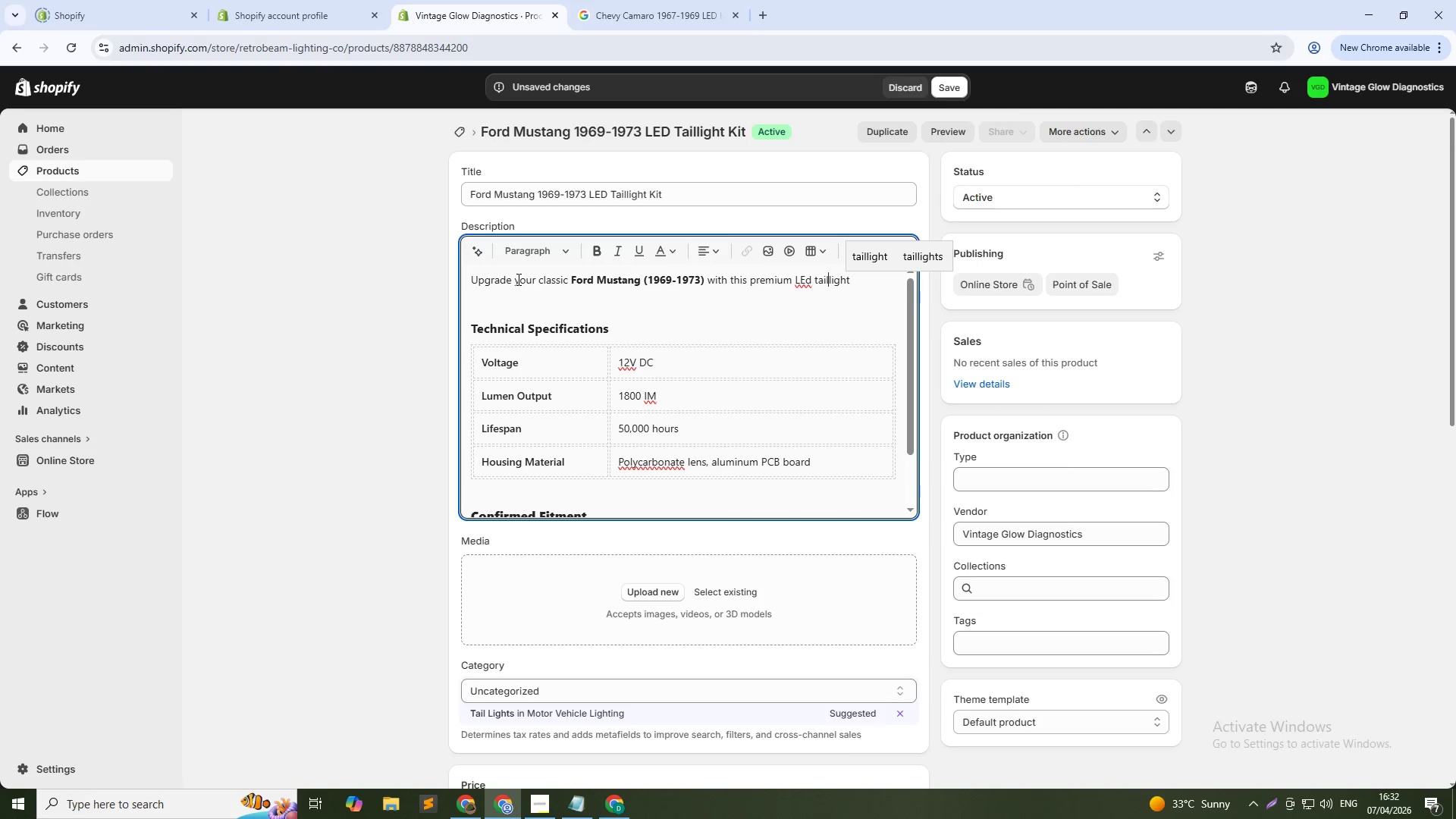 
key(ArrowLeft)
 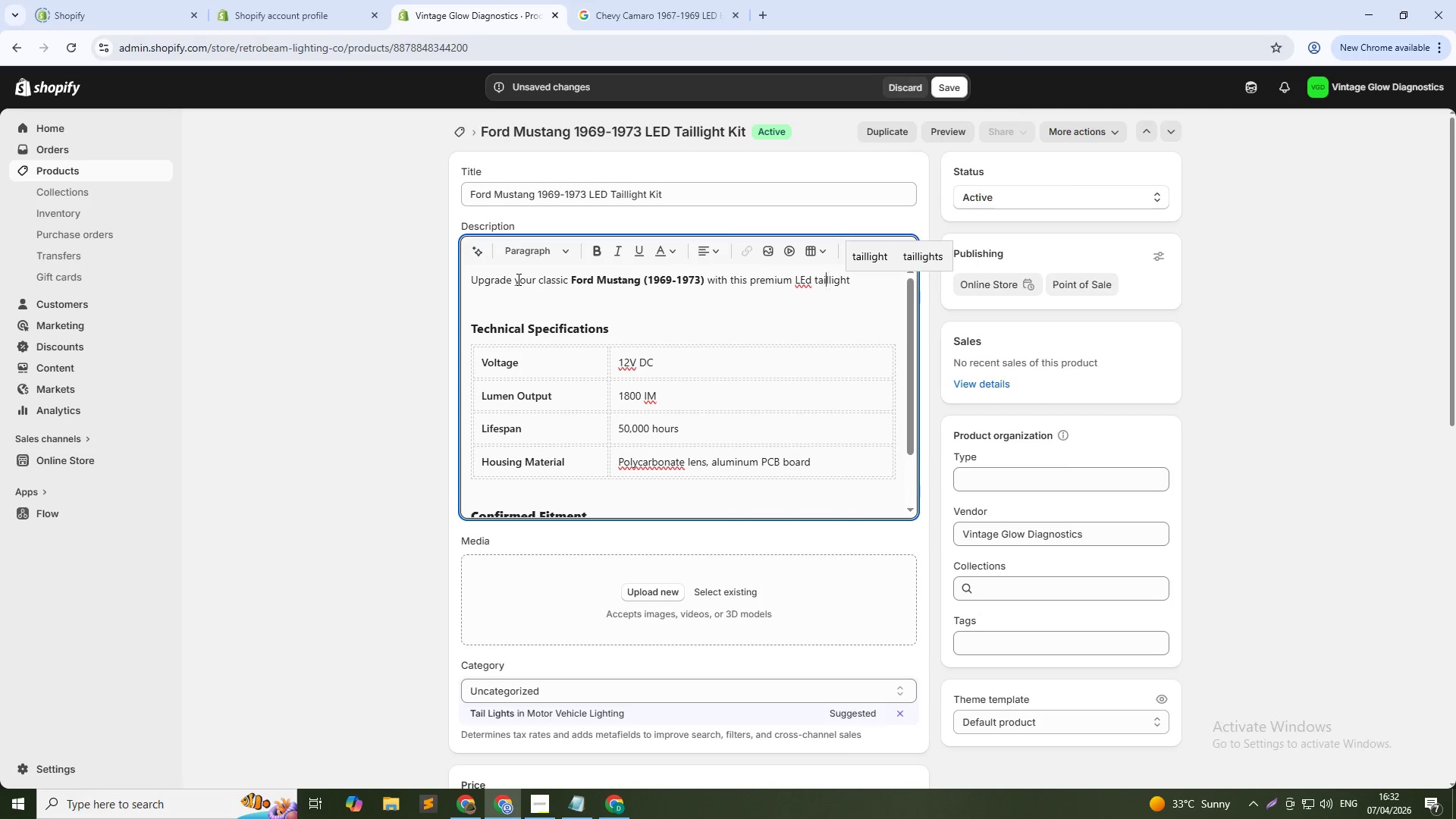 
key(ArrowLeft)
 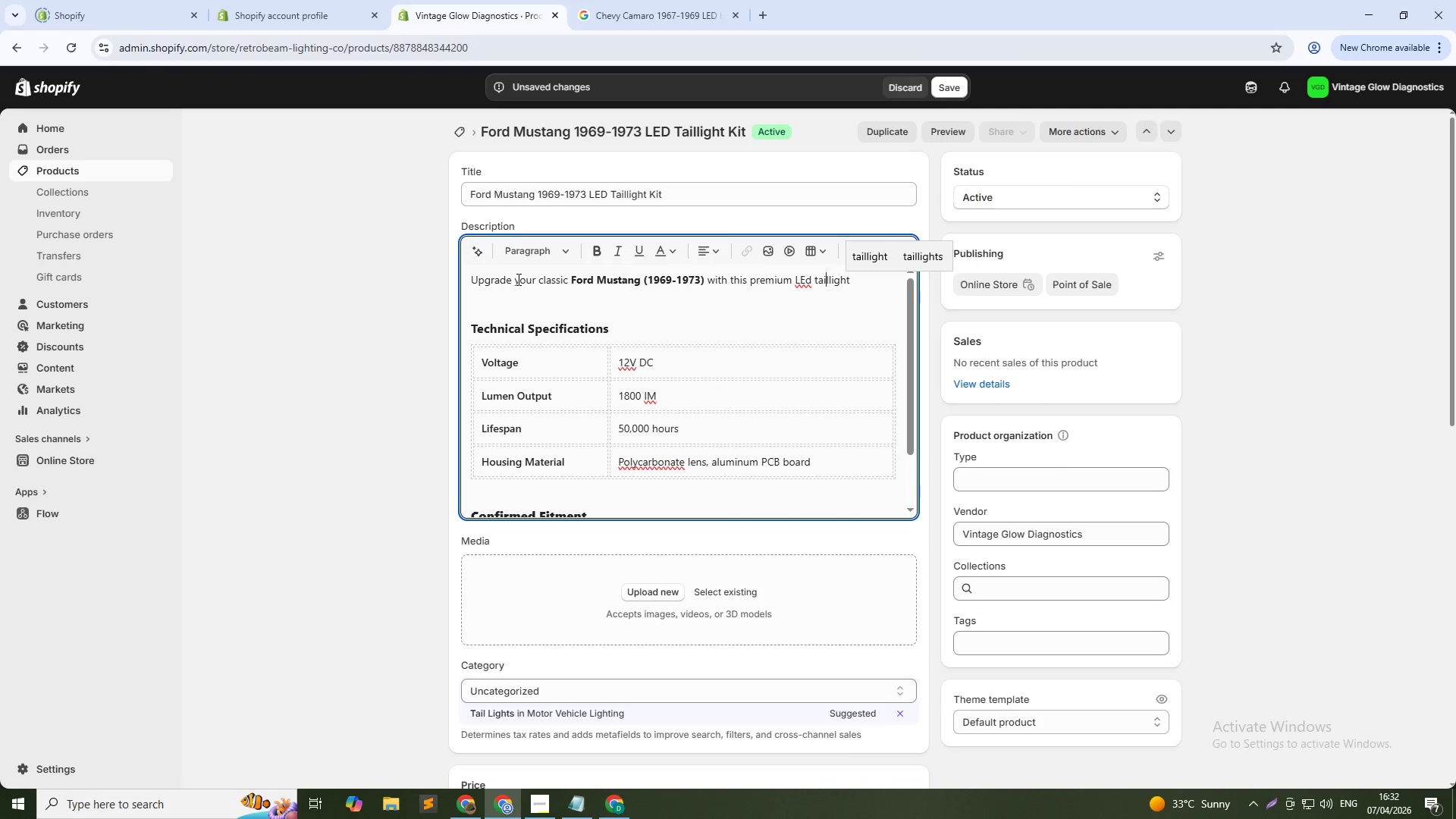 
key(ArrowLeft)
 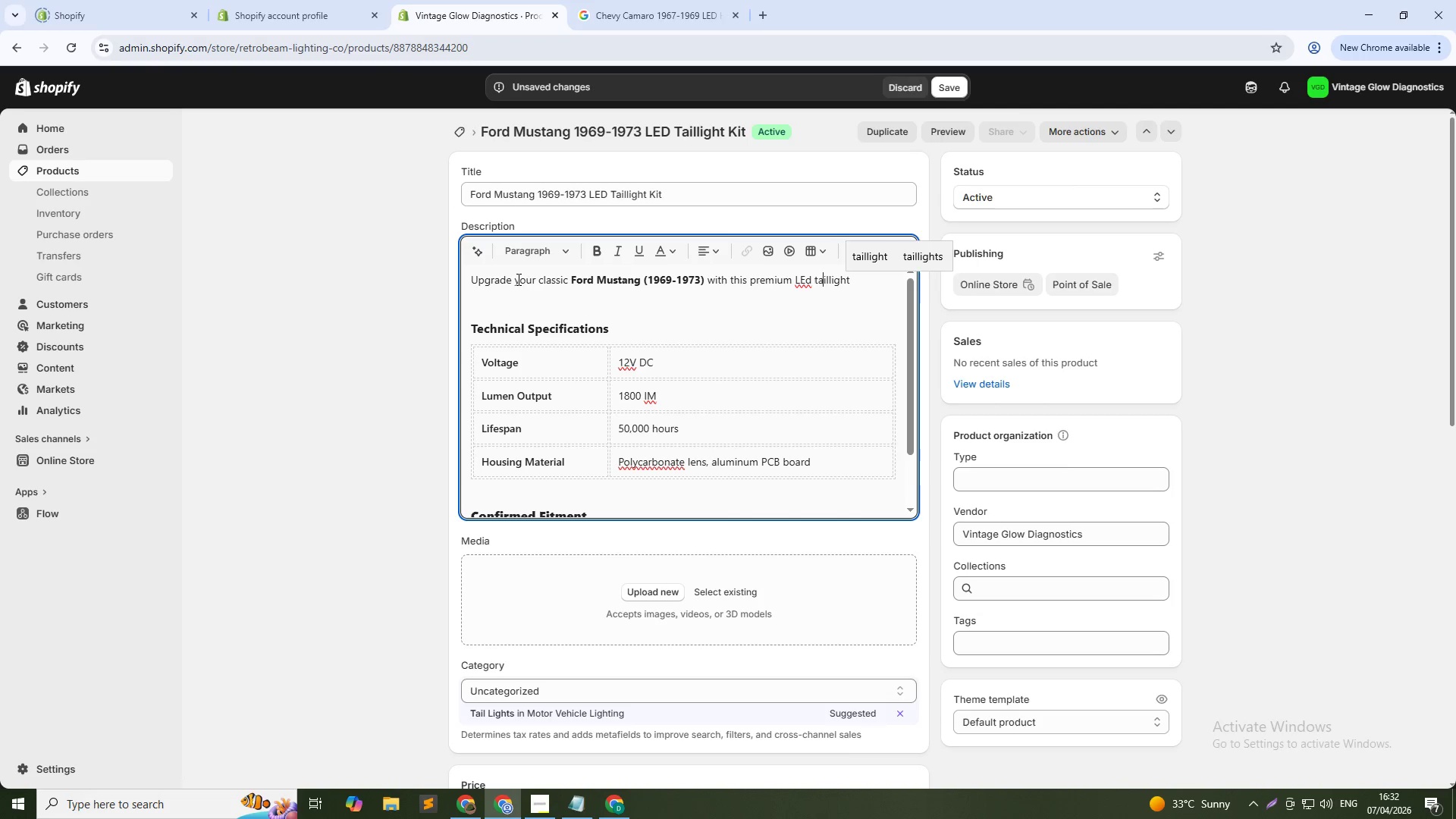 
key(ArrowLeft)
 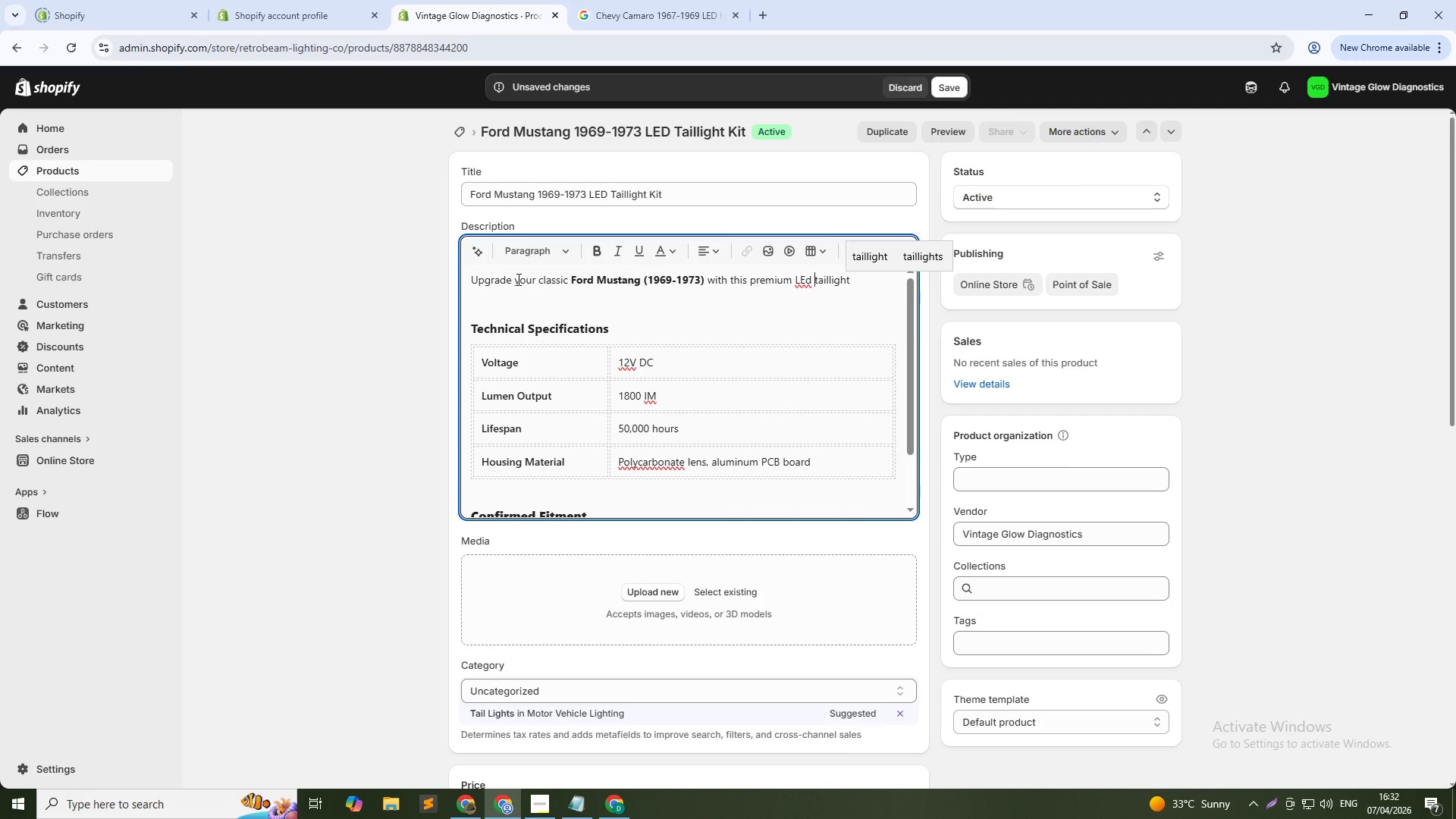 
key(ArrowLeft)
 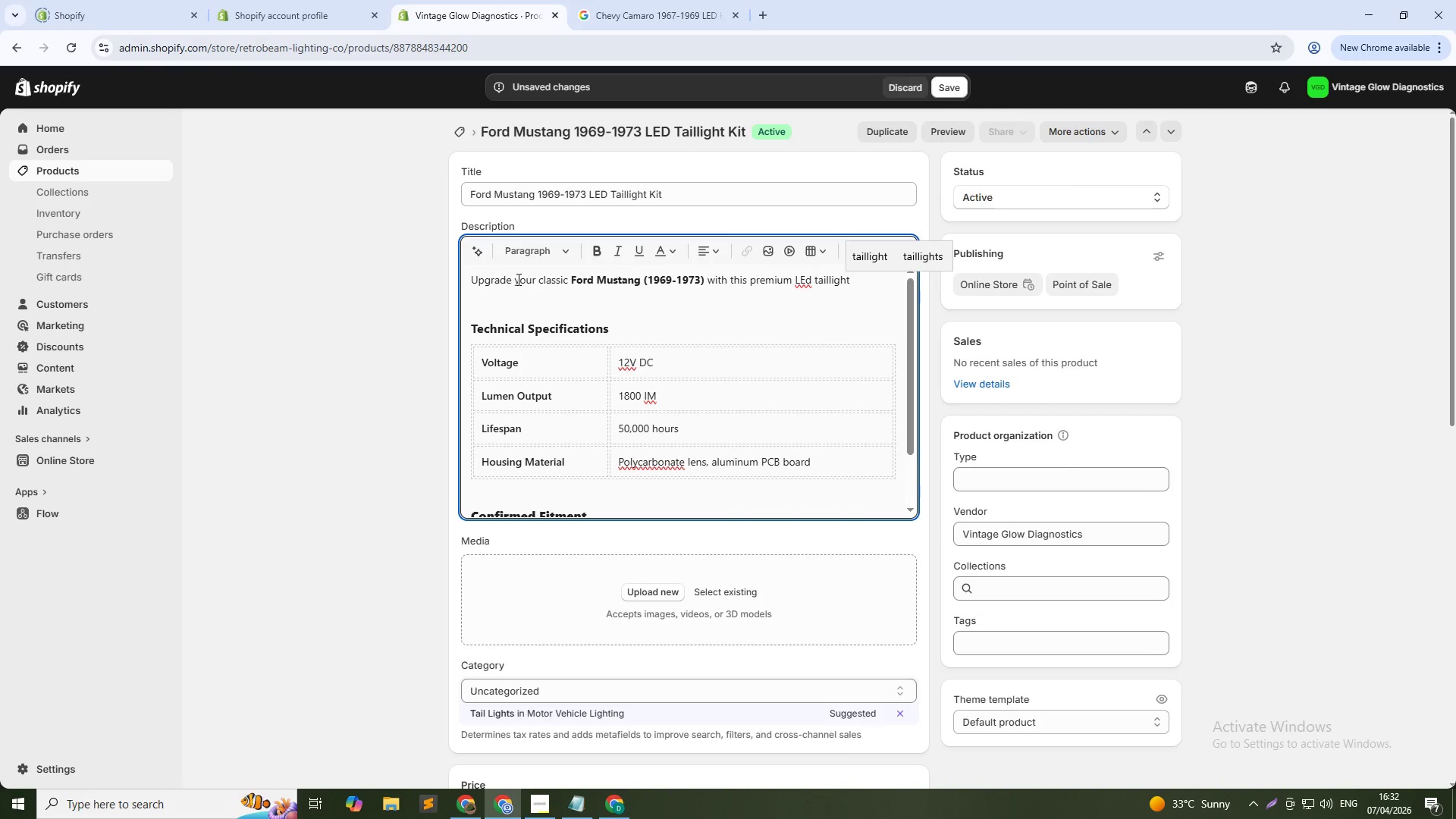 
key(ArrowLeft)
 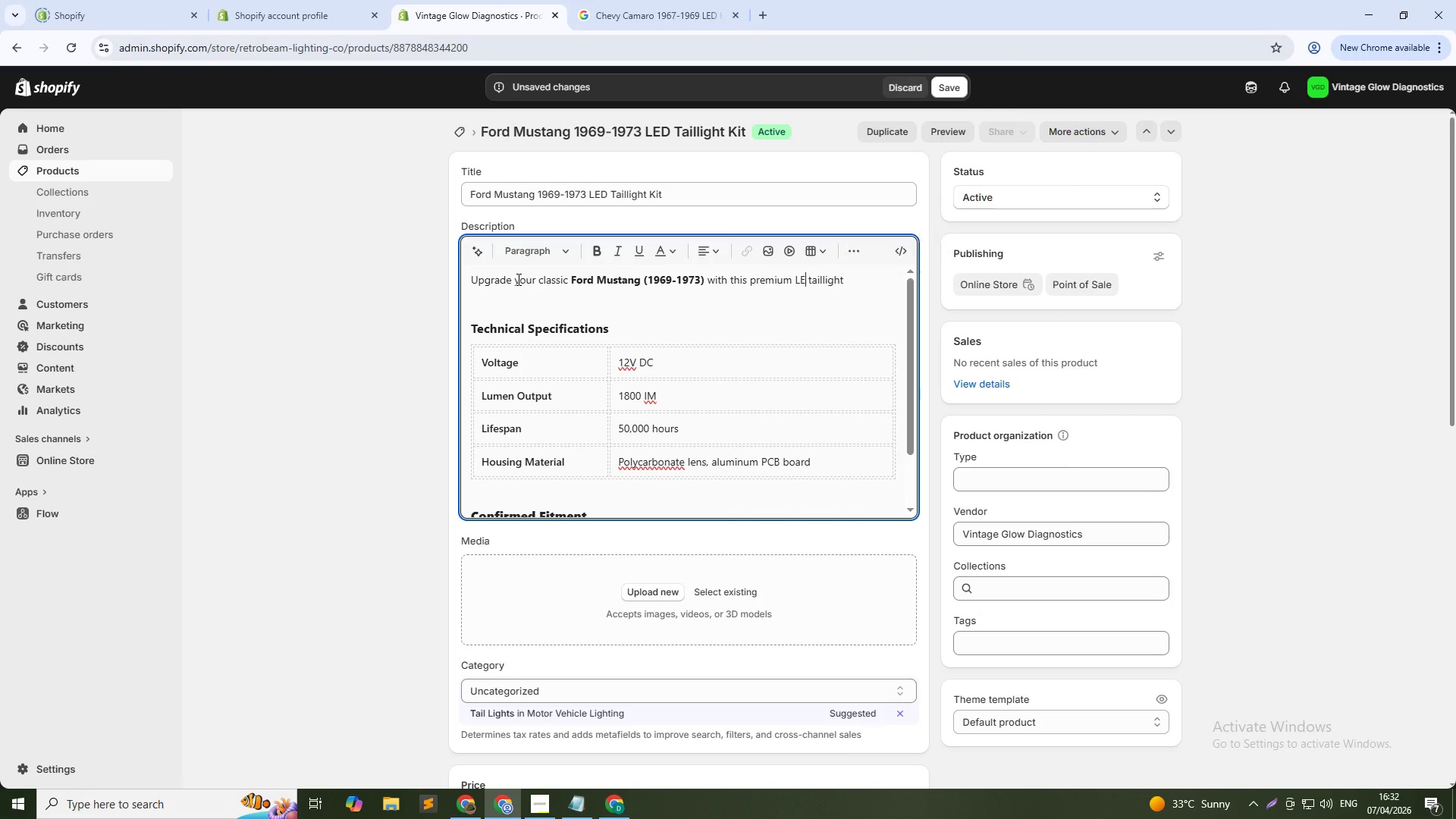 
key(Shift+Backspace)
 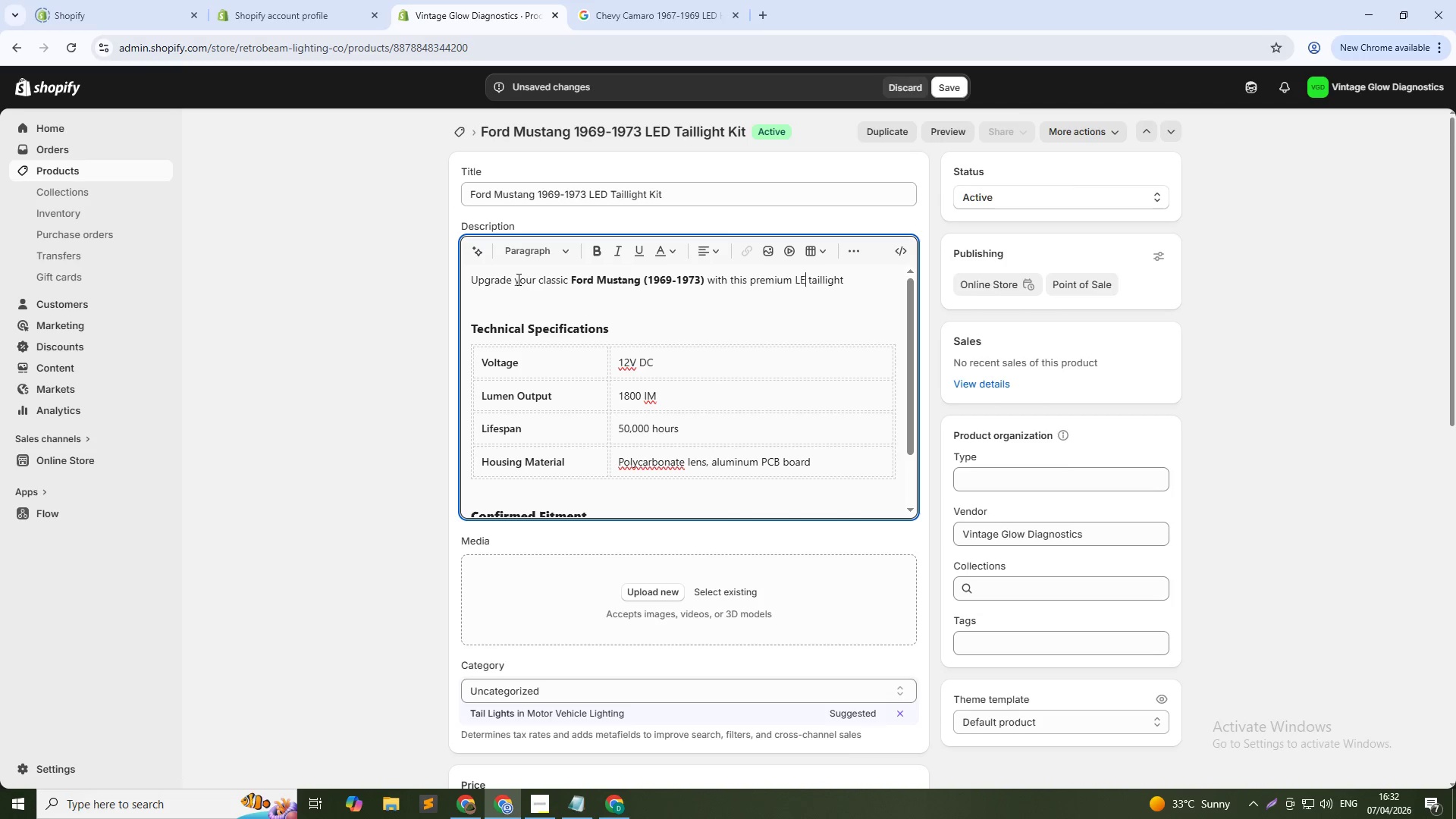 
key(Shift+D)
 